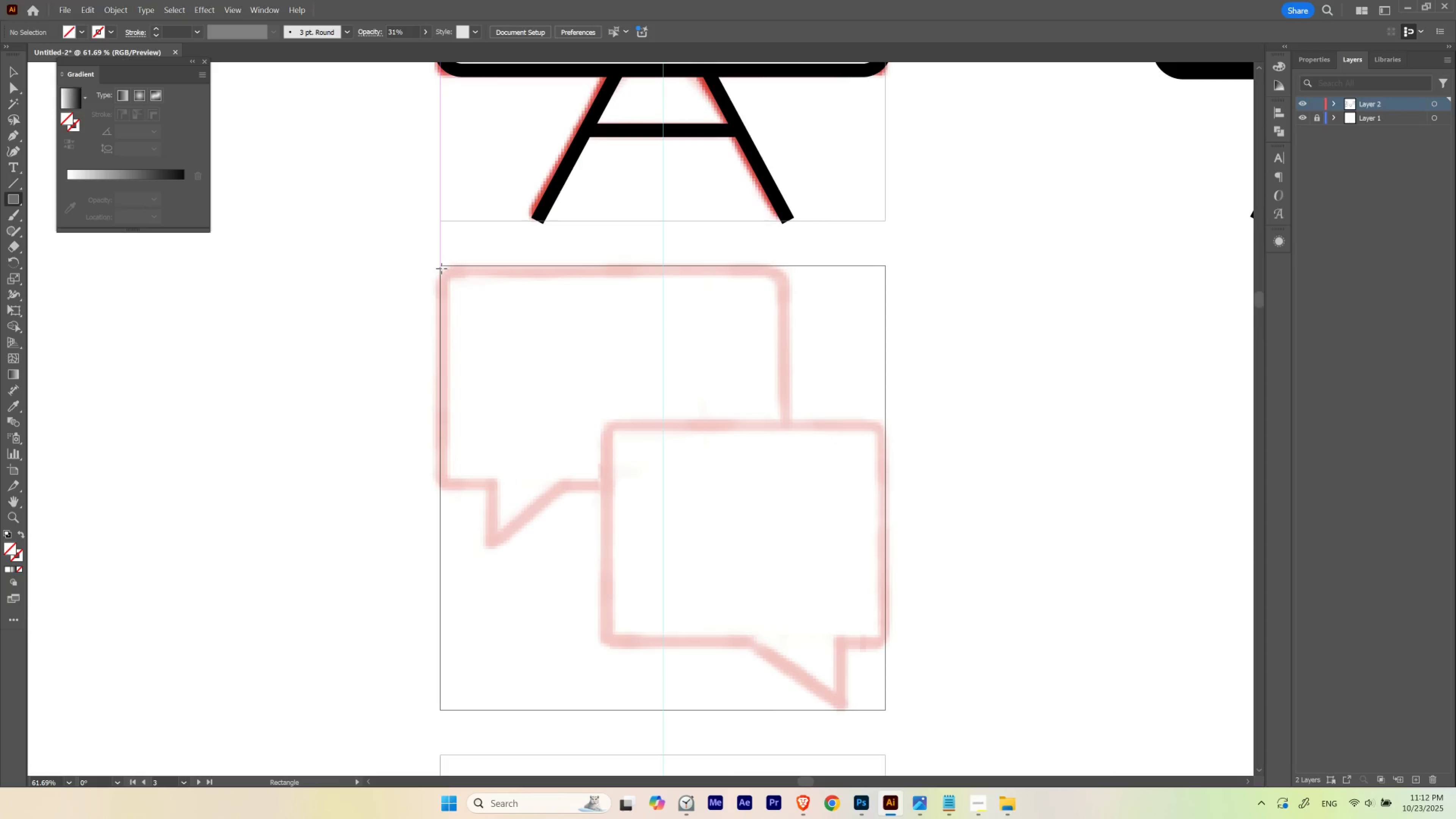 
left_click_drag(start_coordinate=[440, 265], to_coordinate=[691, 458])
 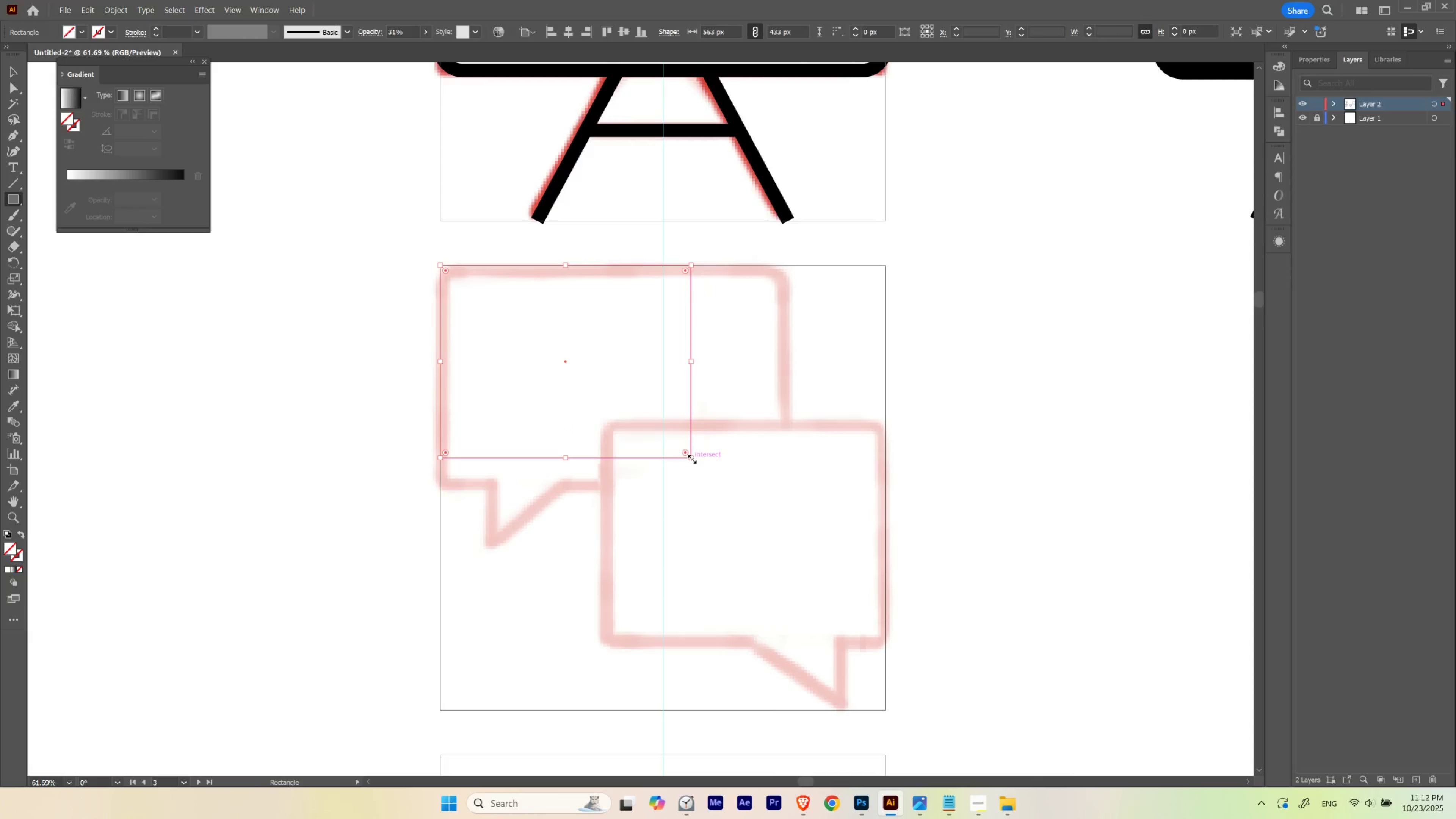 
key(Control+Z)
 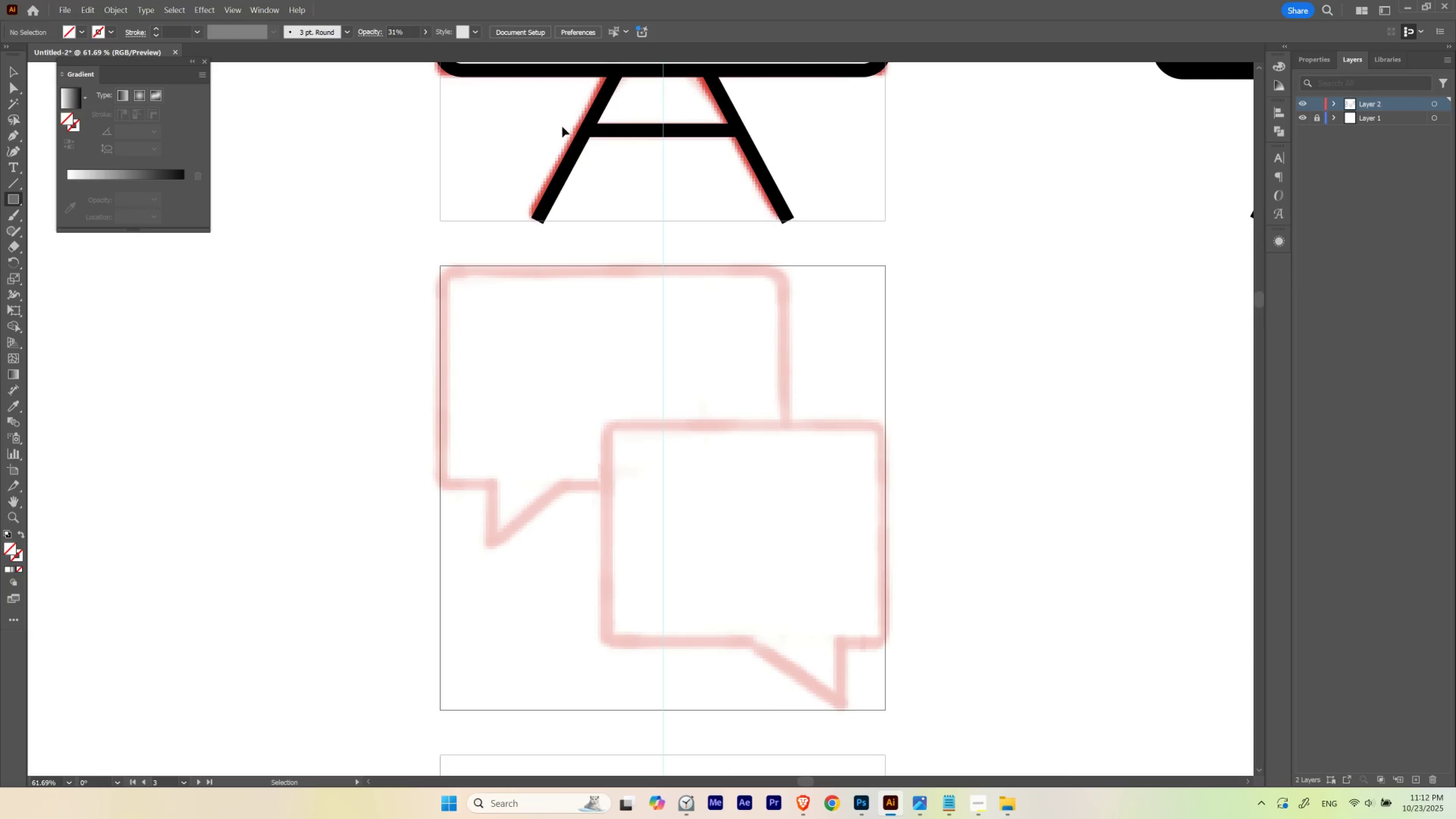 
left_click_drag(start_coordinate=[557, 124], to_coordinate=[602, 164])
 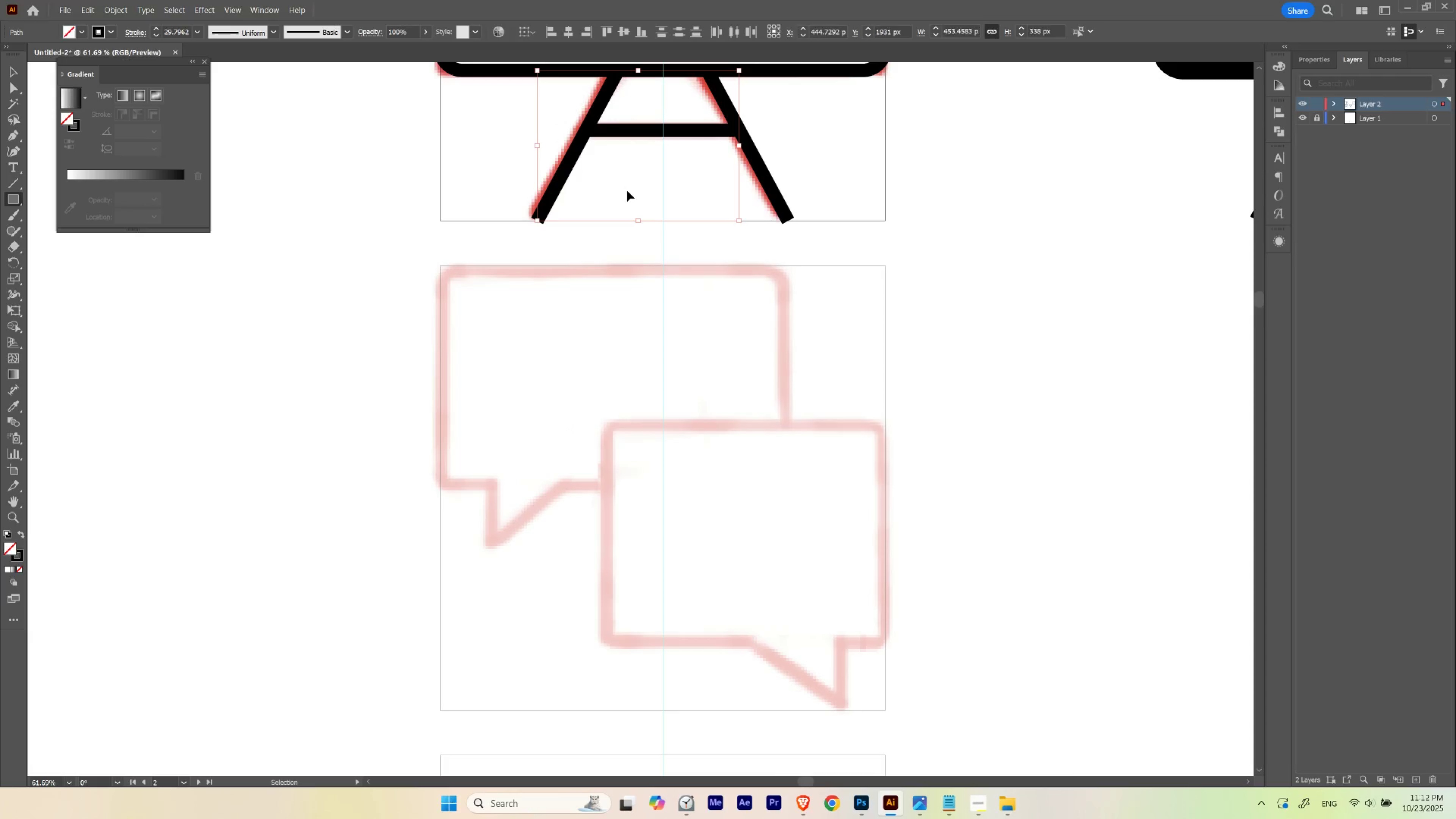 
left_click([627, 191])
 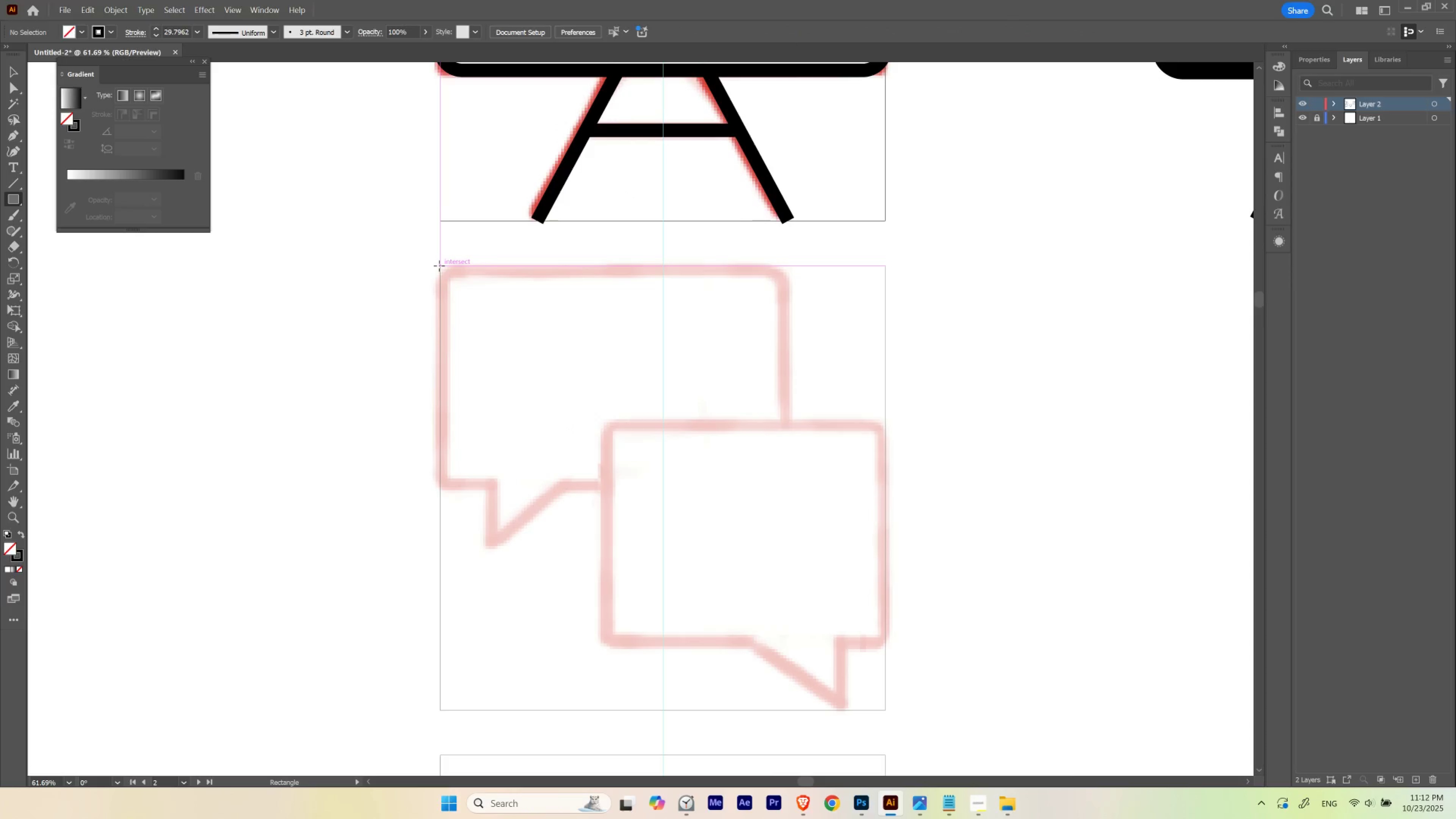 
left_click_drag(start_coordinate=[439, 266], to_coordinate=[784, 484])
 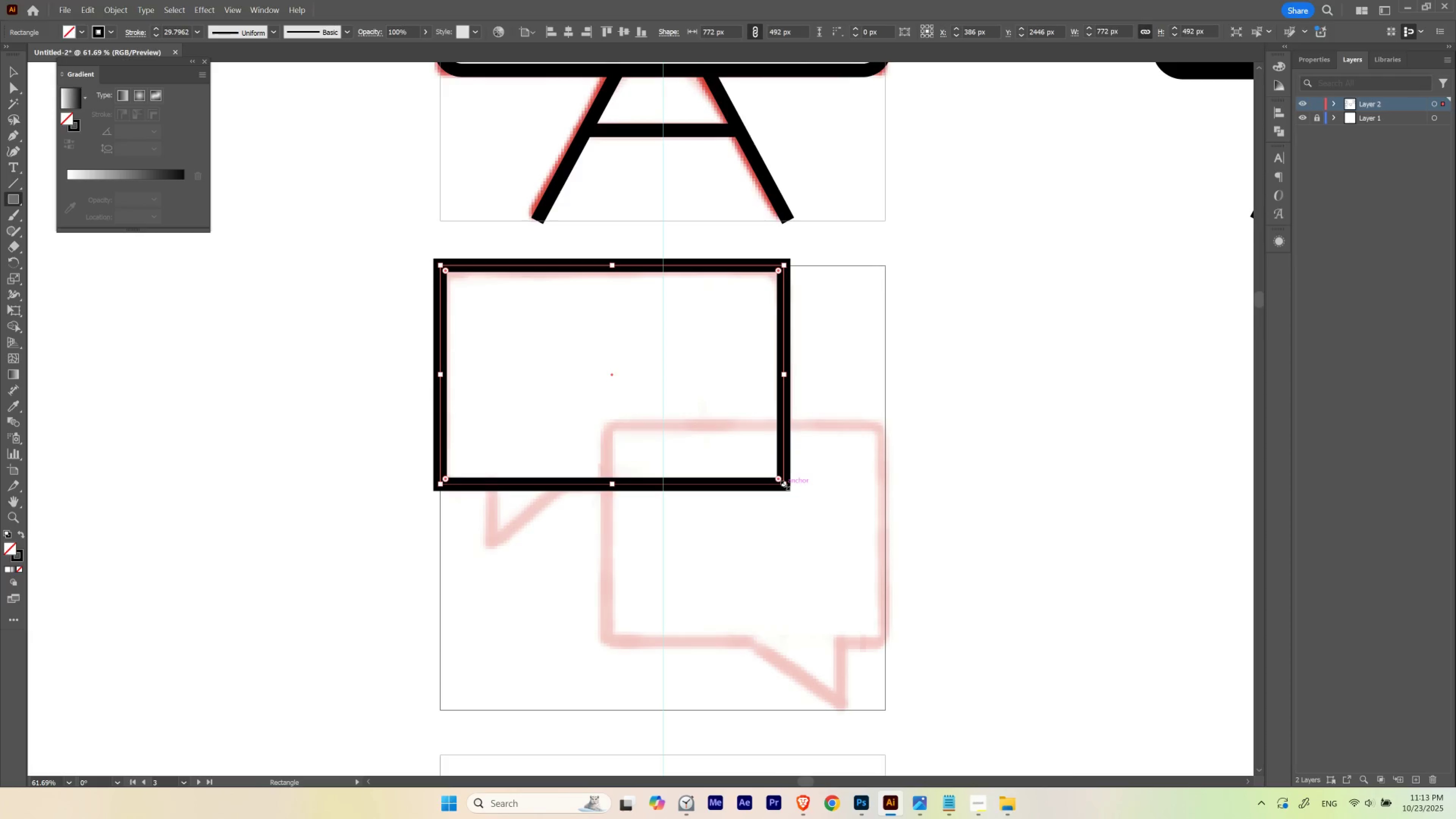 
key(V)
 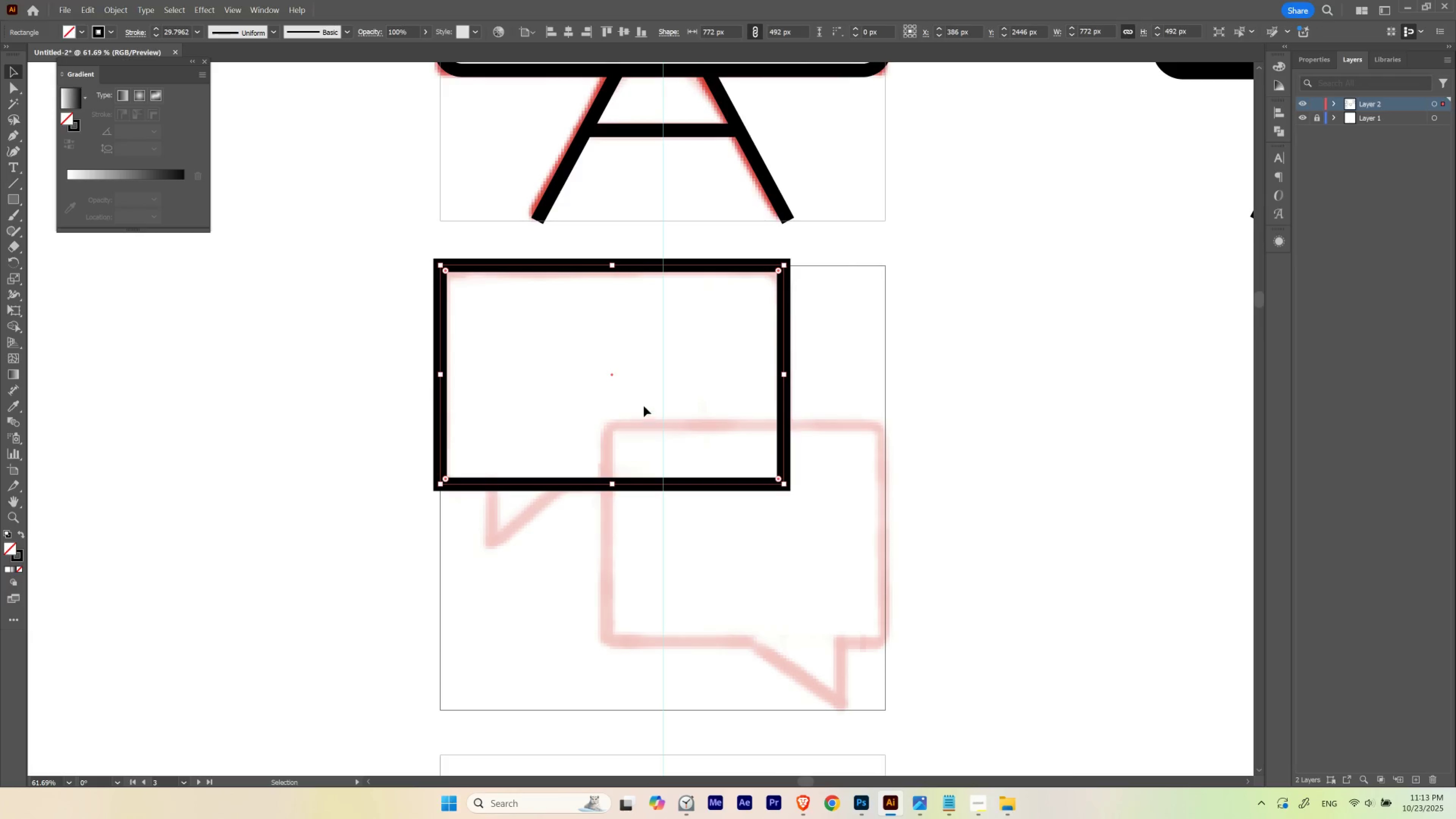 
left_click([644, 406])
 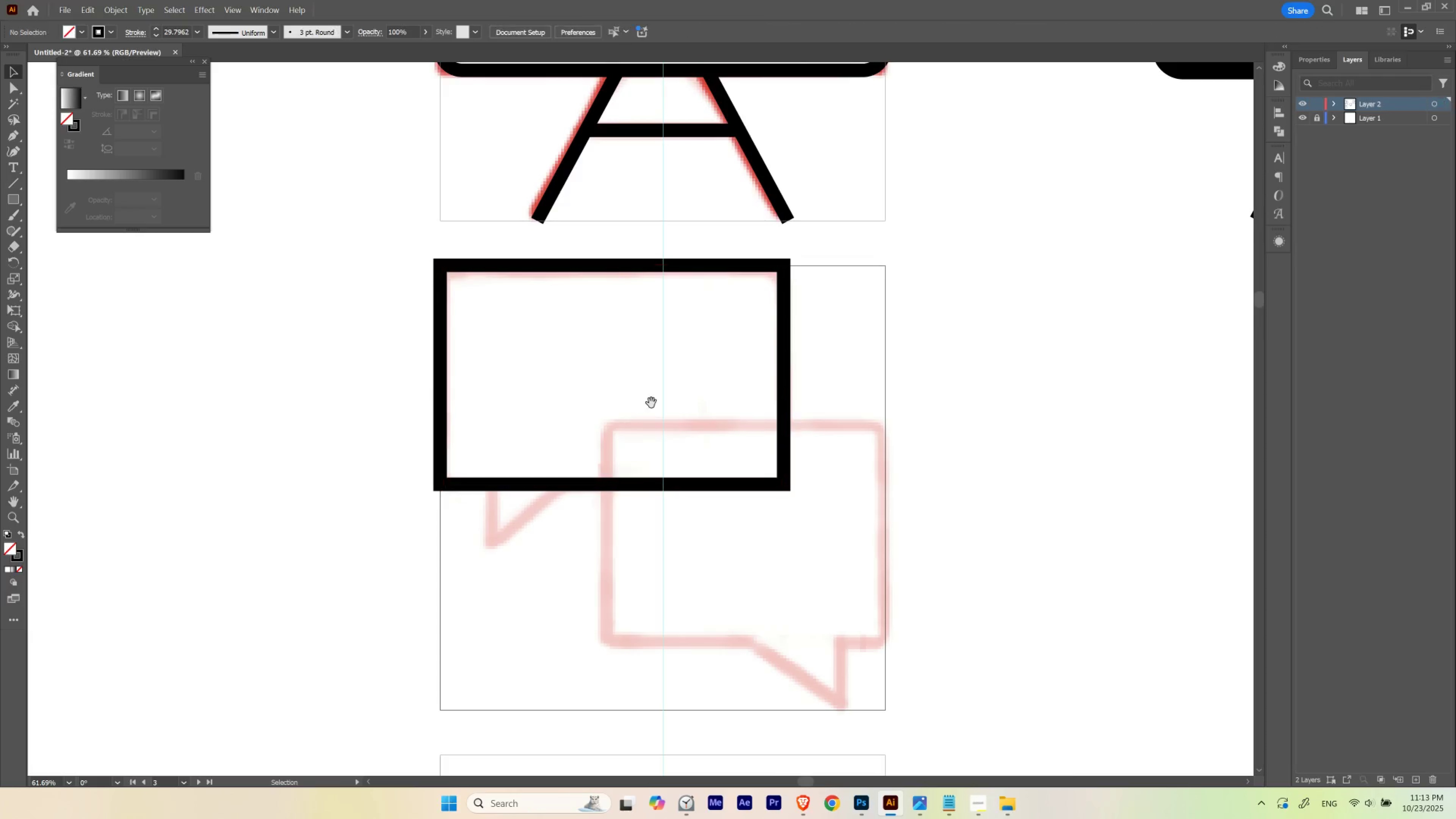 
hold_key(key=Space, duration=1.02)
 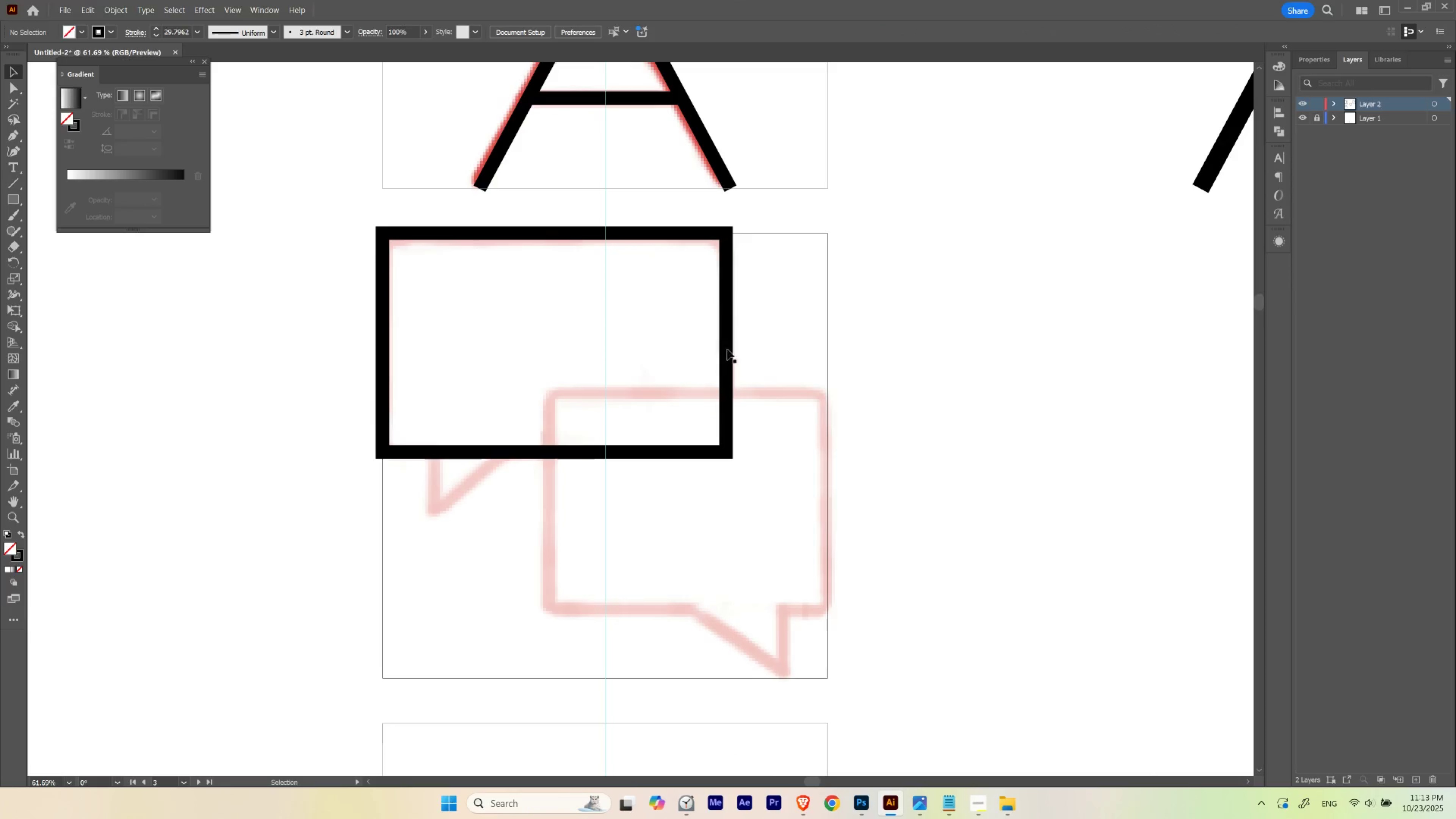 
left_click_drag(start_coordinate=[660, 397], to_coordinate=[602, 365])
 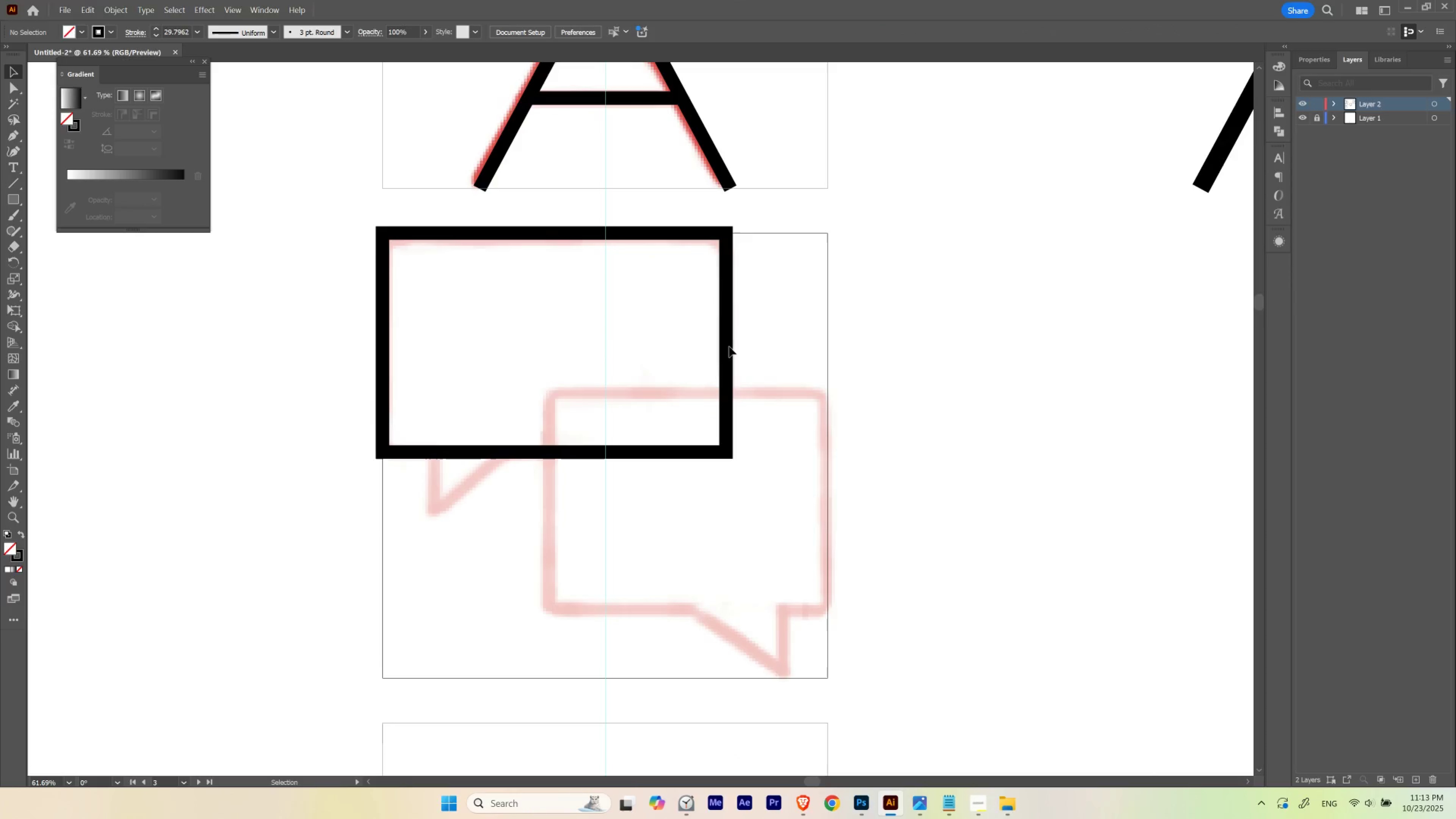 
hold_key(key=AltLeft, duration=2.72)
left_click_drag(start_coordinate=[727, 346], to_coordinate=[828, 359])
 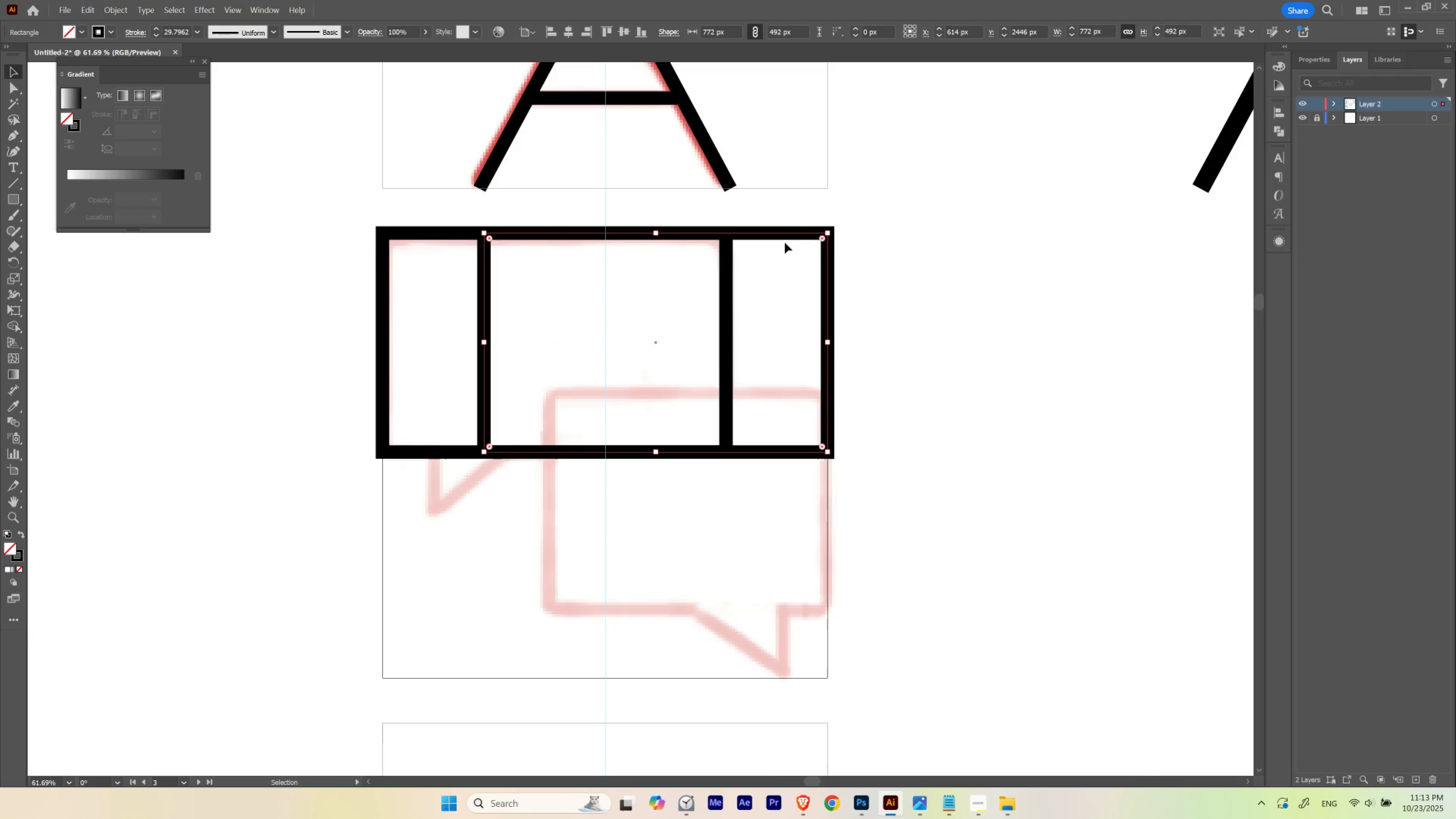 
hold_key(key=ShiftLeft, duration=1.52)
 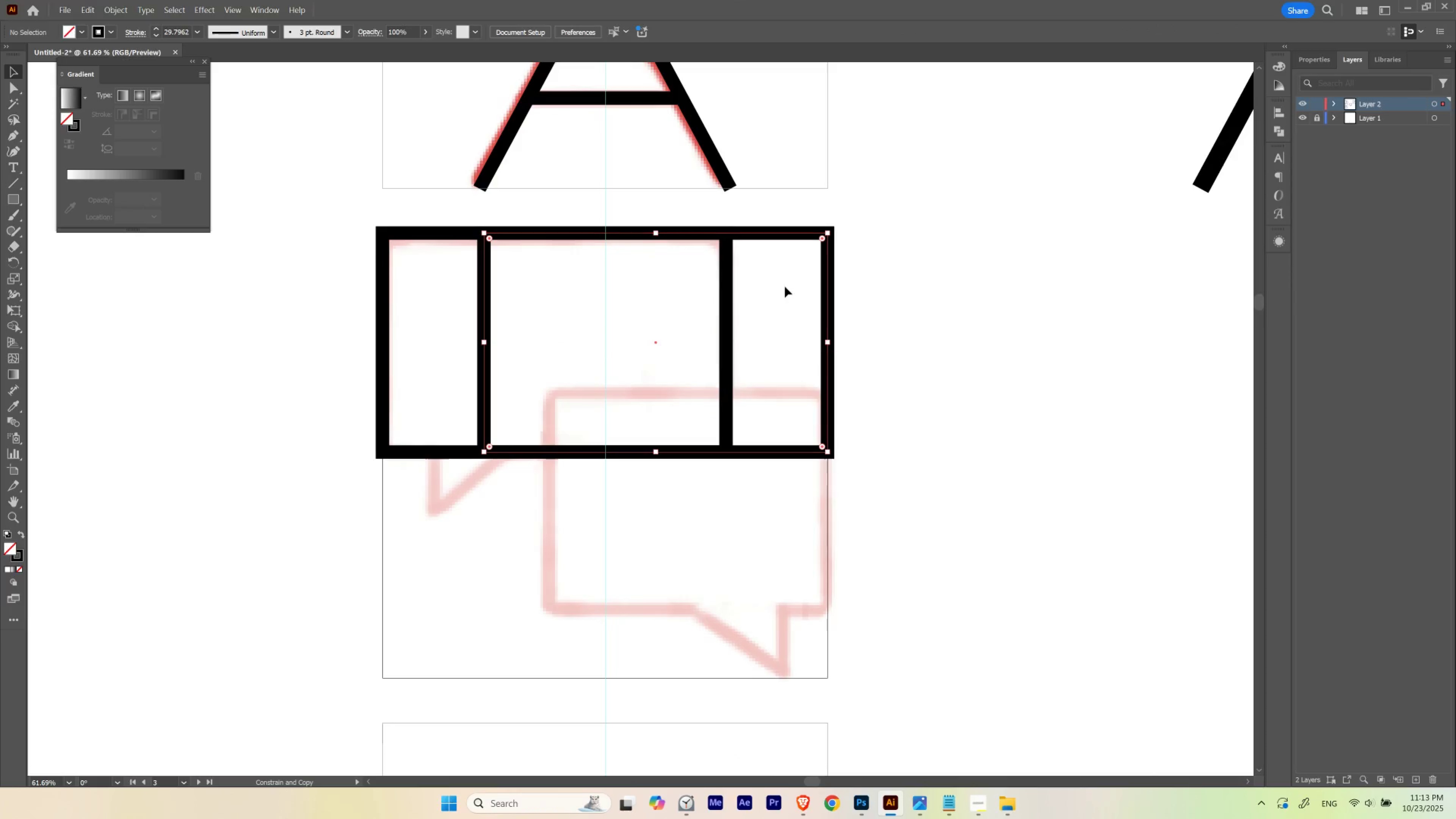 
hold_key(key=ShiftLeft, duration=0.49)
 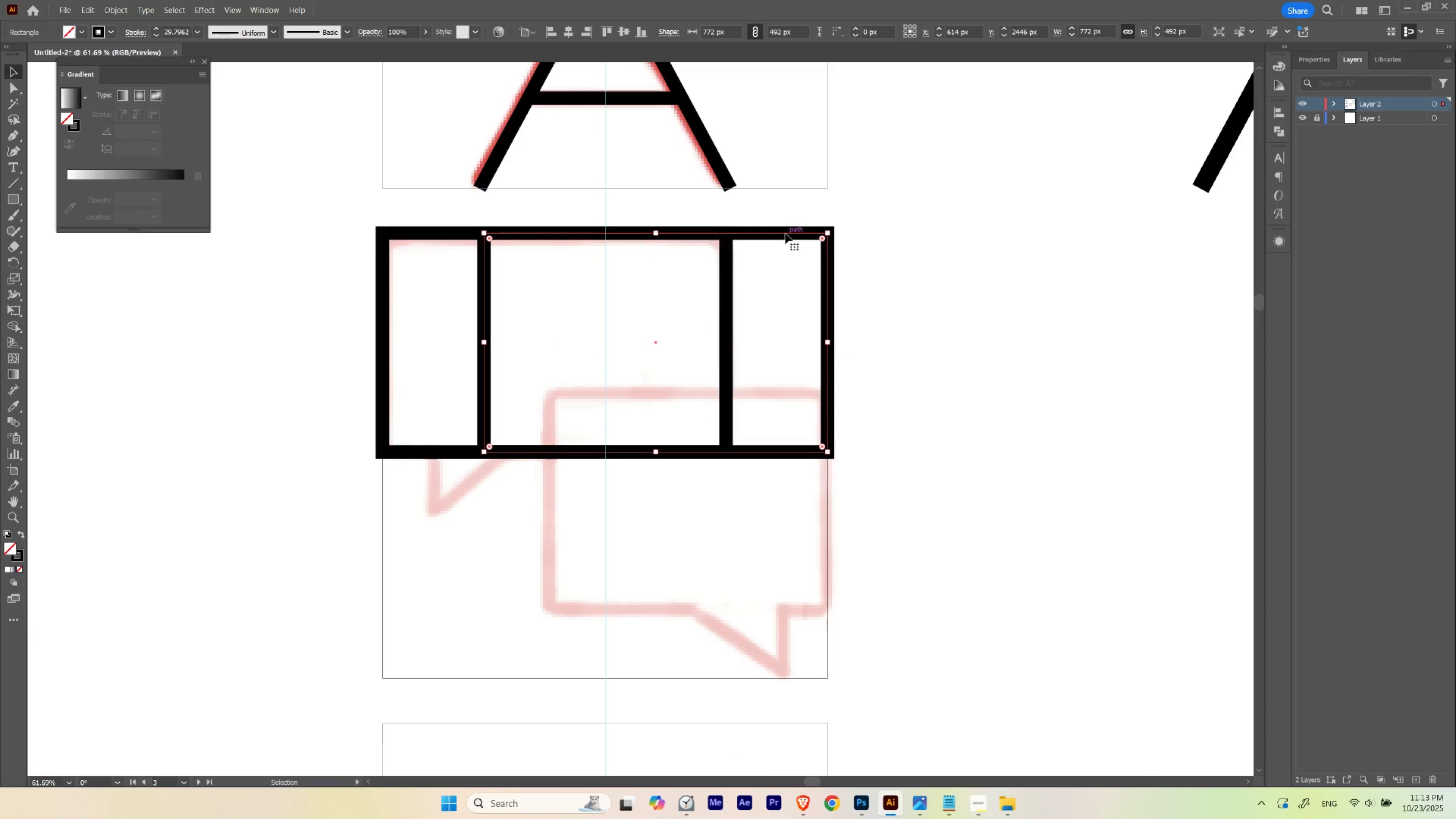 
left_click_drag(start_coordinate=[785, 233], to_coordinate=[773, 392])
 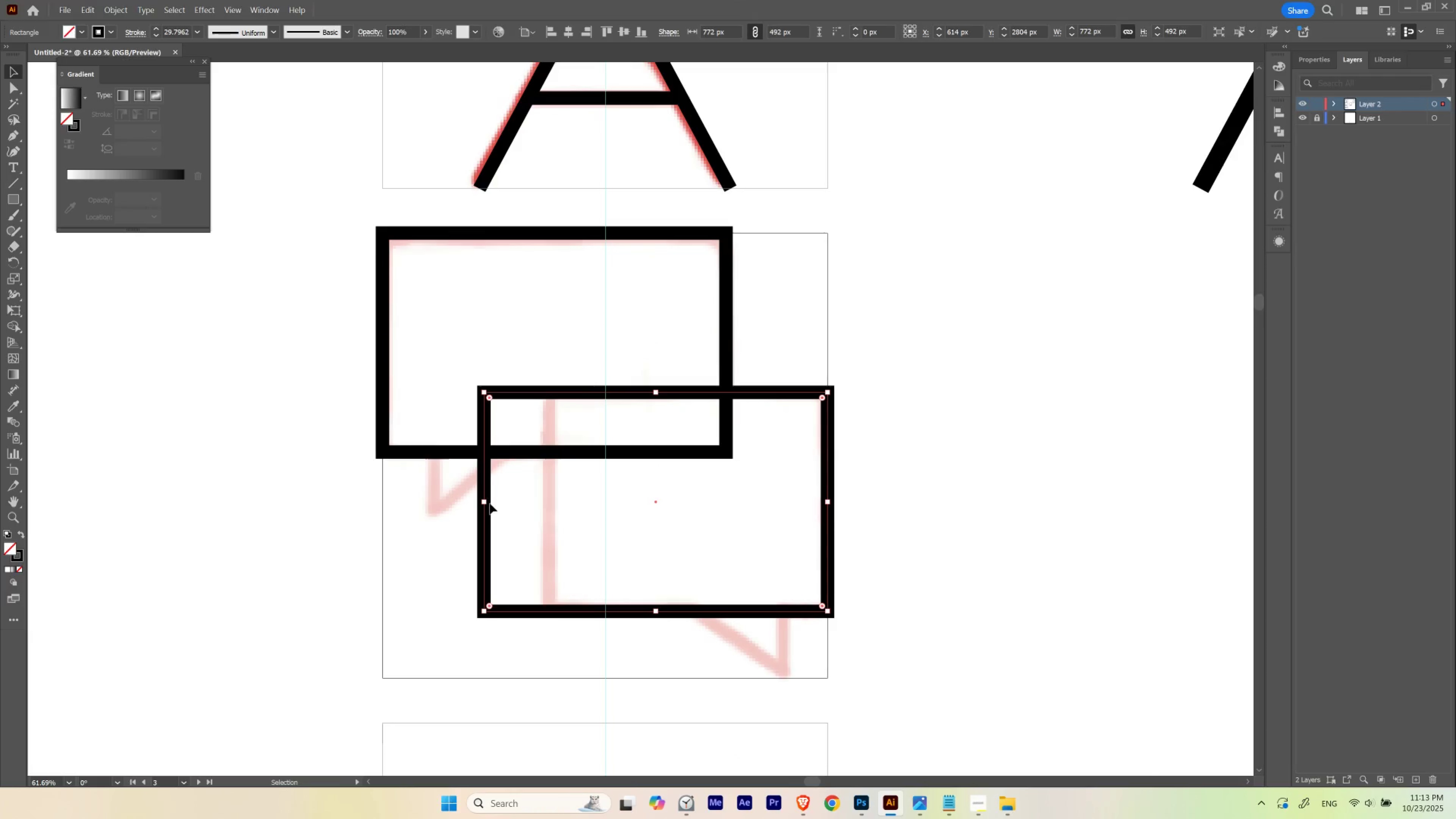 
hold_key(key=ShiftLeft, duration=1.5)
 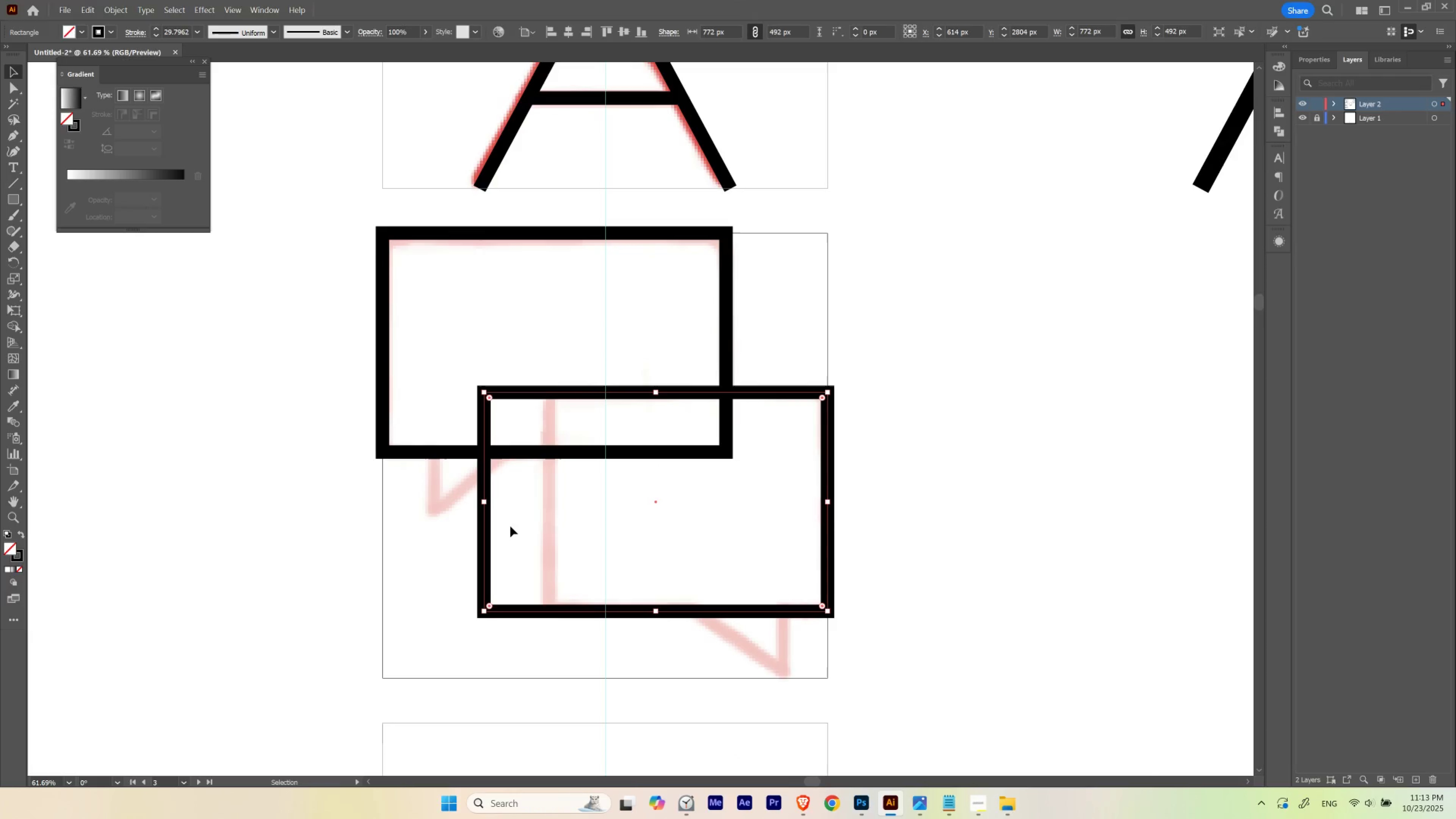 
hold_key(key=ShiftLeft, duration=0.48)
 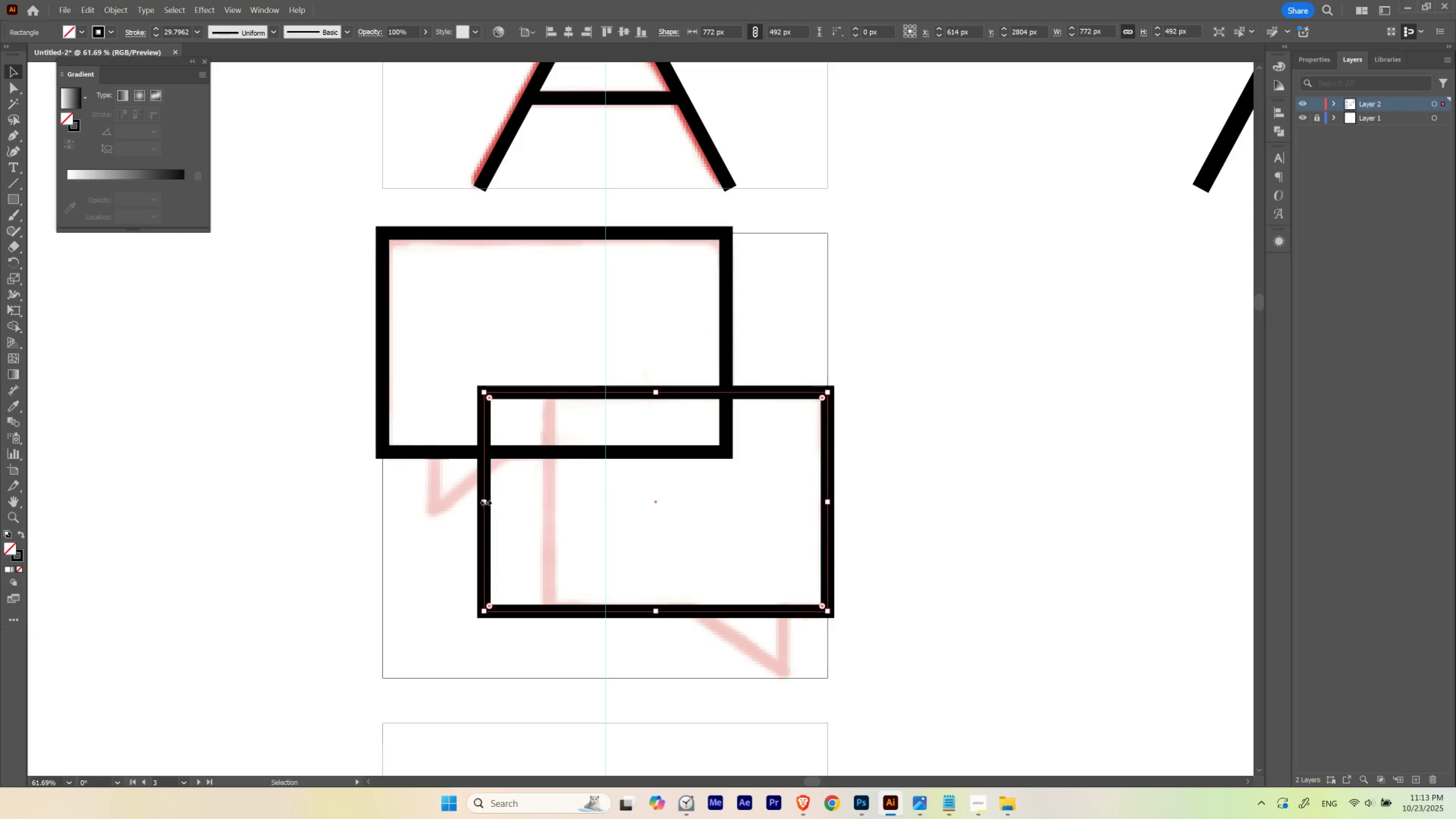 
left_click_drag(start_coordinate=[484, 502], to_coordinate=[547, 506])
 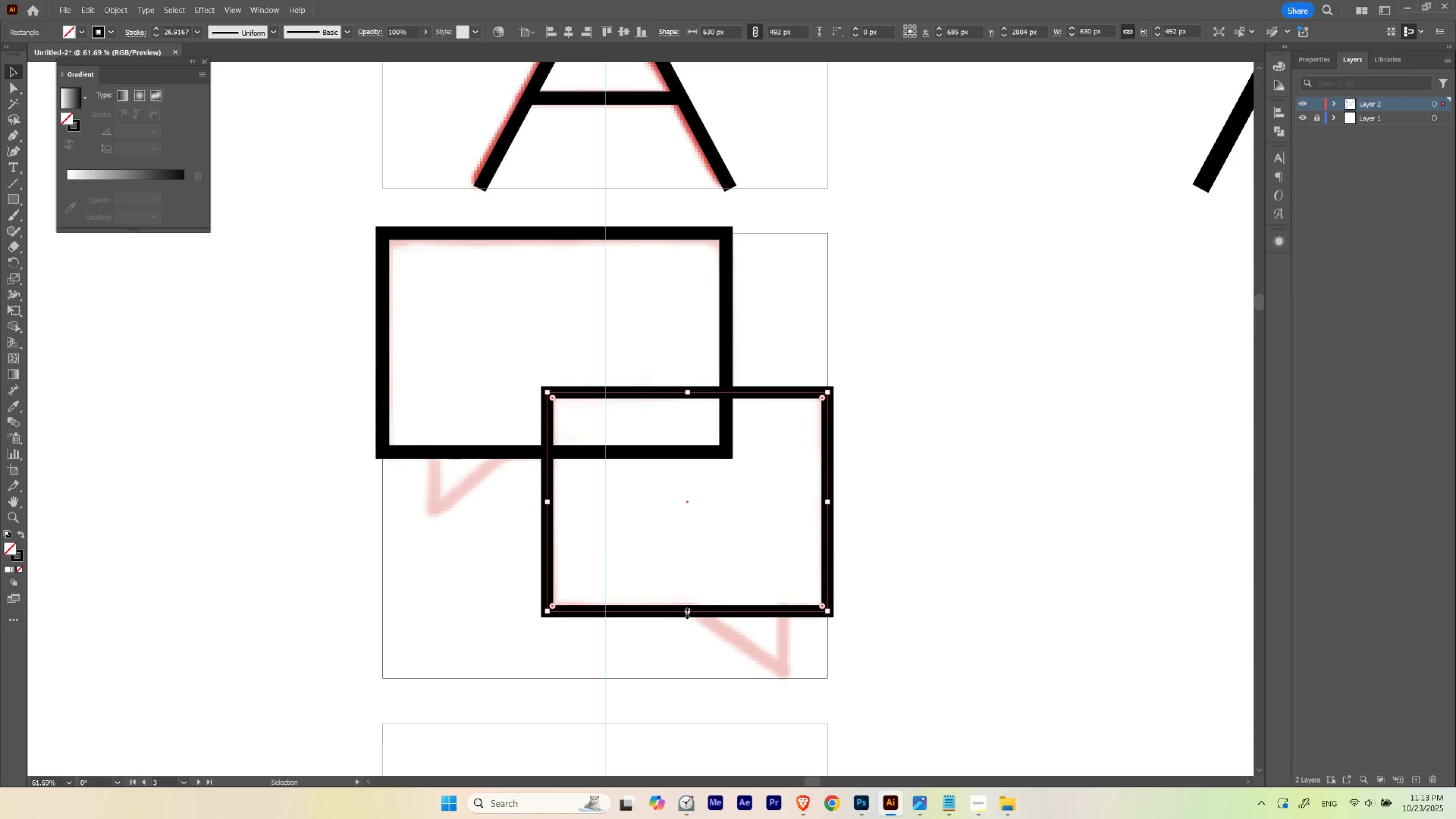 
left_click([586, 666])
 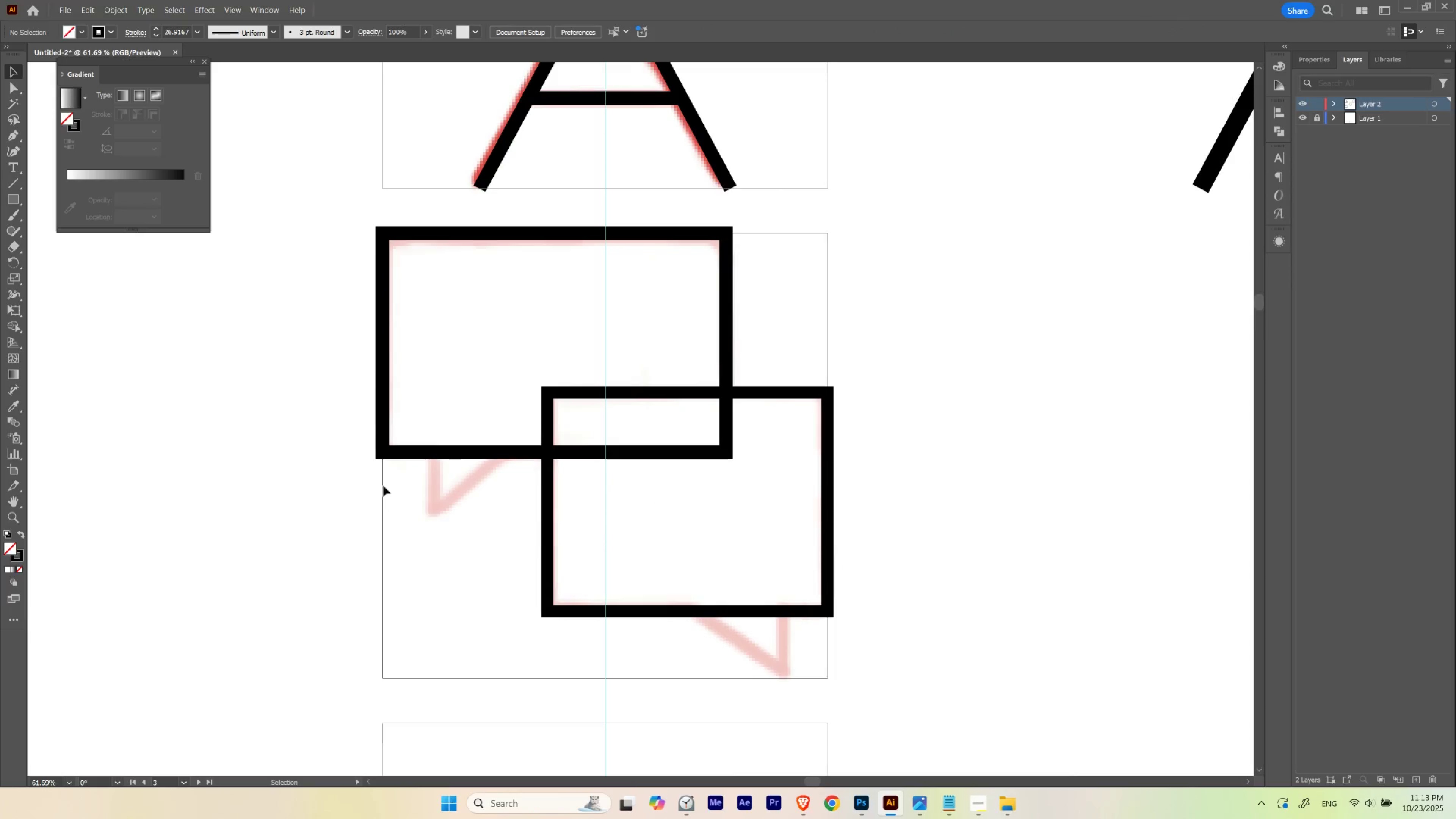 
hold_key(key=Space, duration=2.53)
 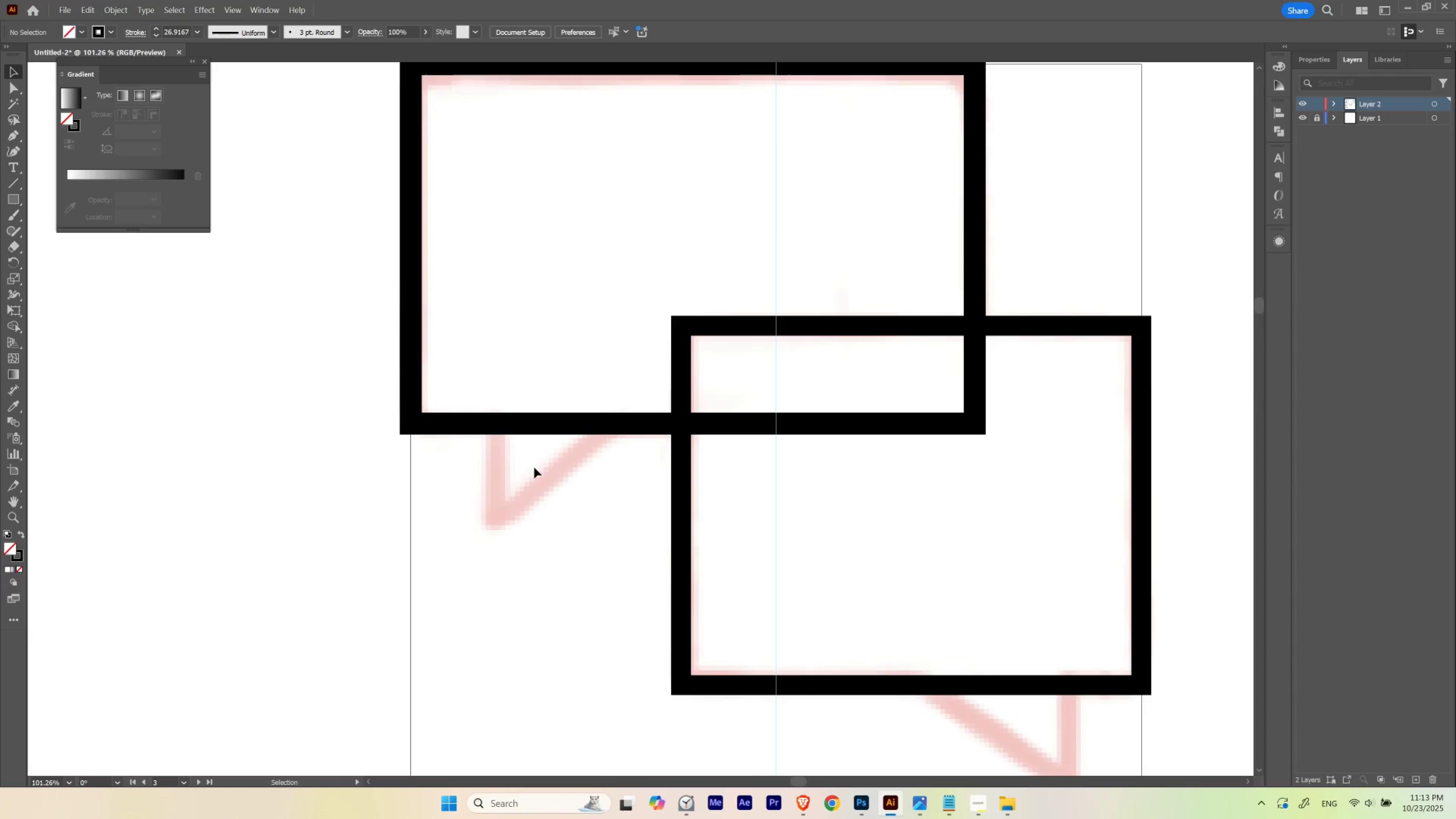 
left_click_drag(start_coordinate=[388, 480], to_coordinate=[444, 461])
 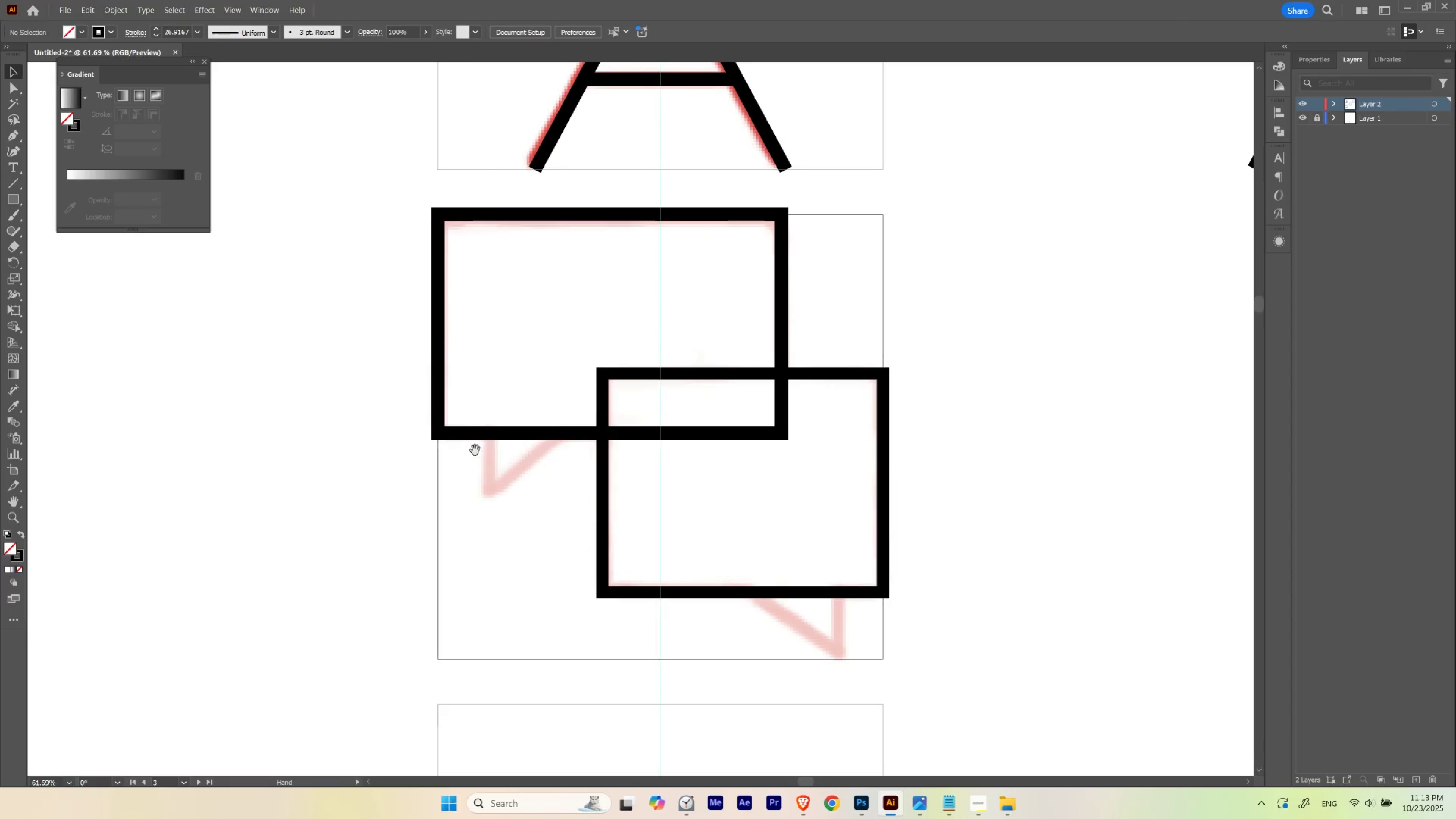 
hold_key(key=ControlLeft, duration=1.06)
left_click_drag(start_coordinate=[480, 448], to_coordinate=[534, 467])
 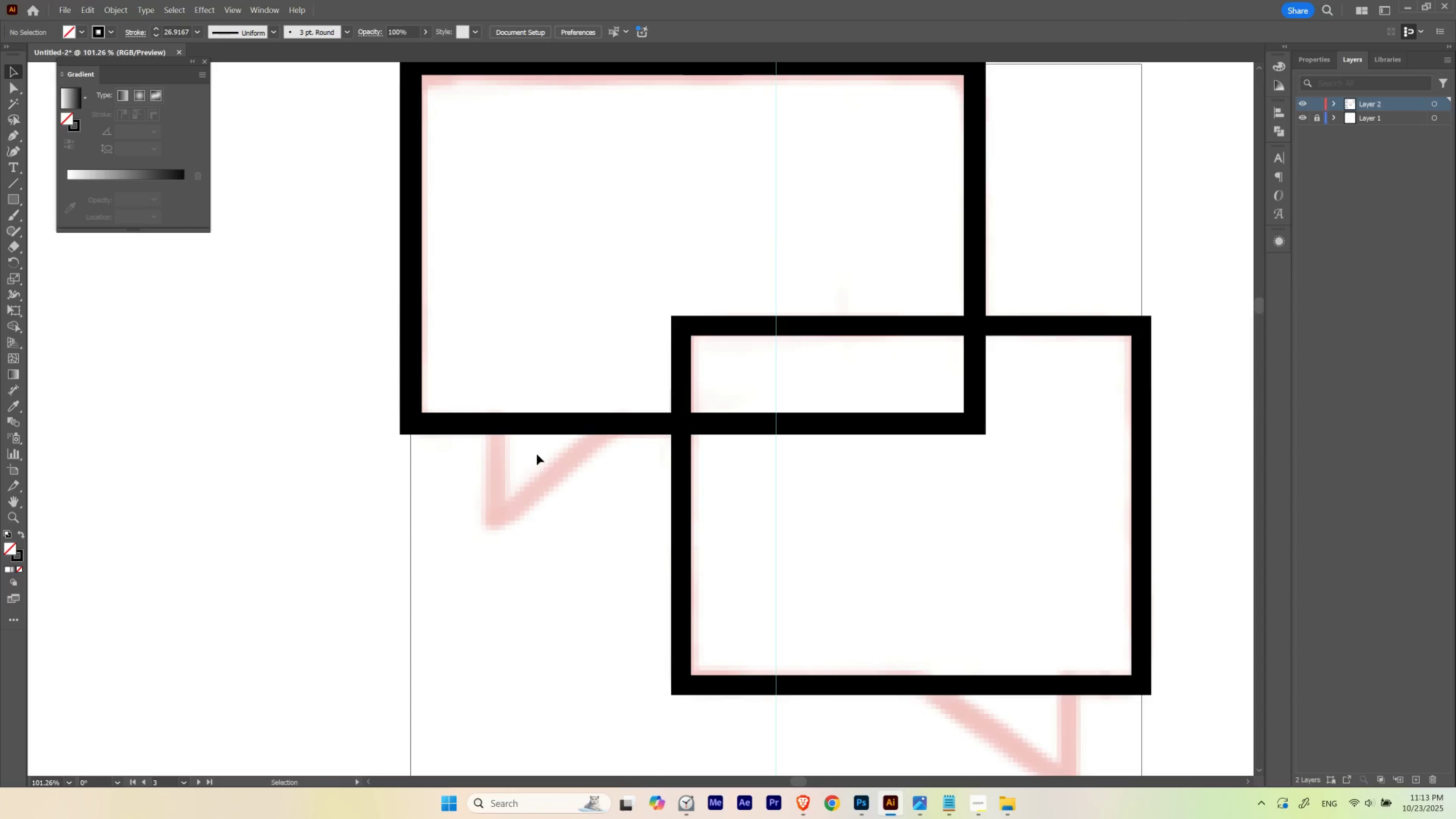 
hold_key(key=Space, duration=0.7)
 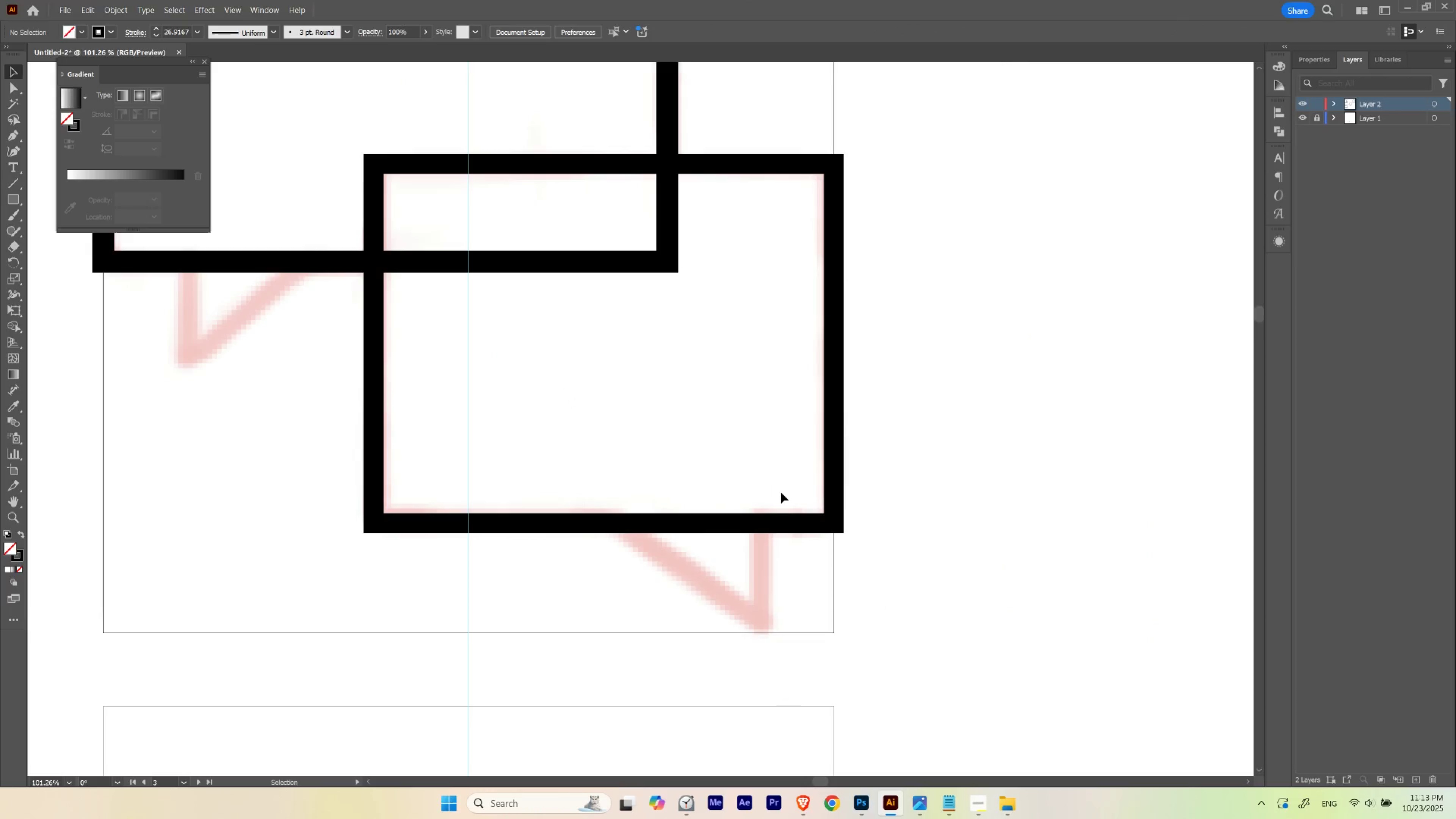 
left_click_drag(start_coordinate=[871, 556], to_coordinate=[564, 394])
 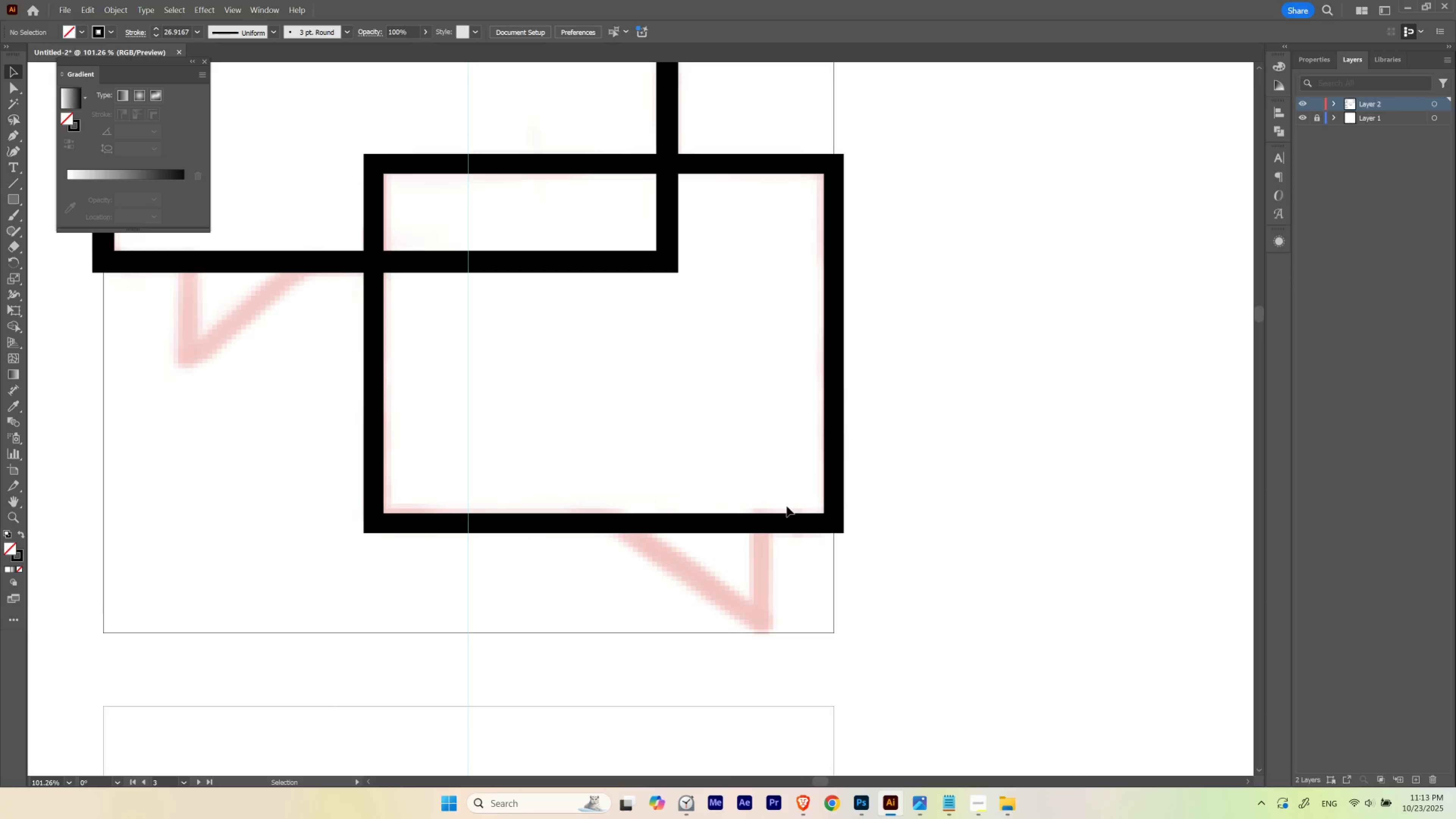 
key(P)
 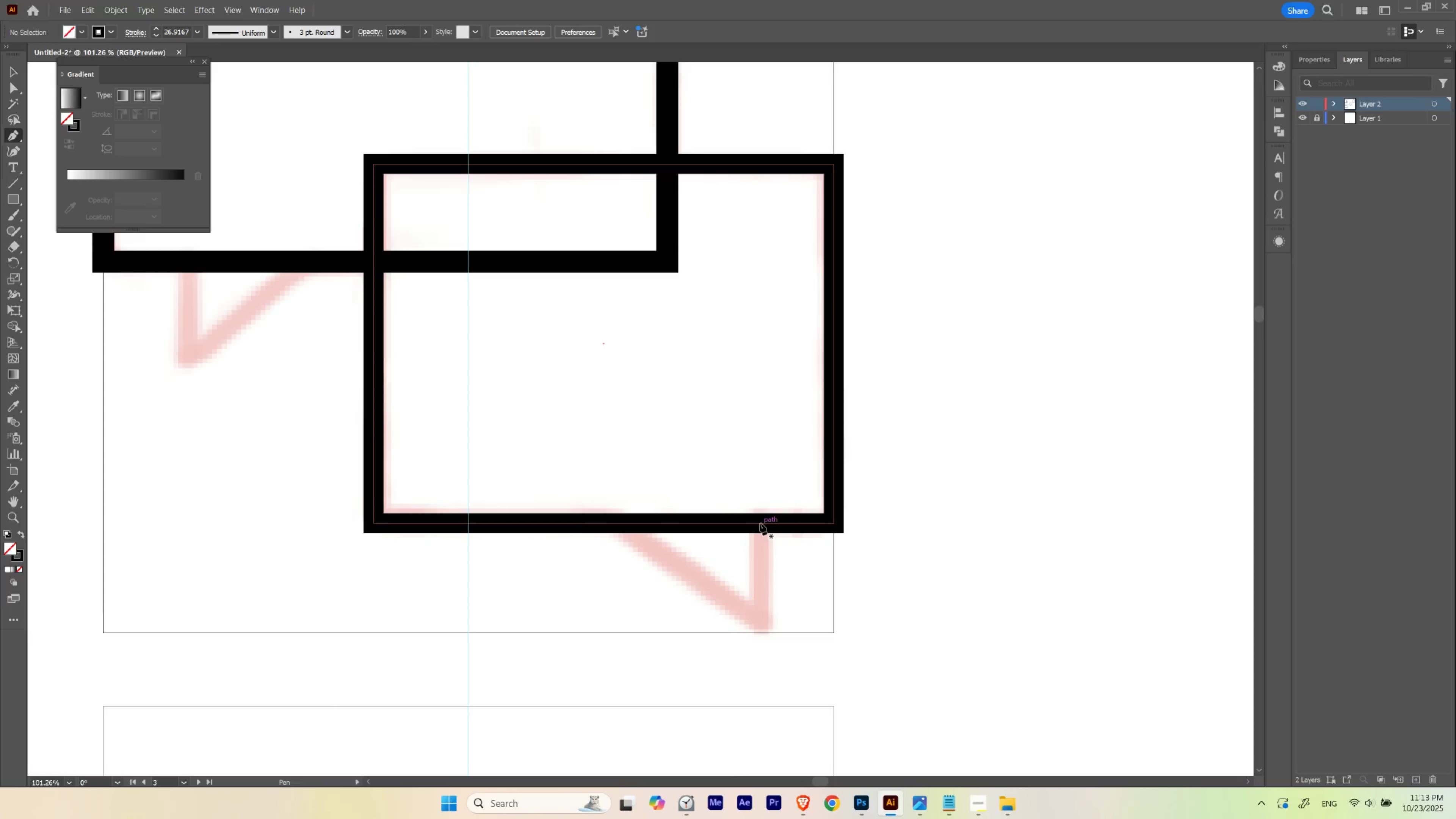 
left_click([760, 523])
 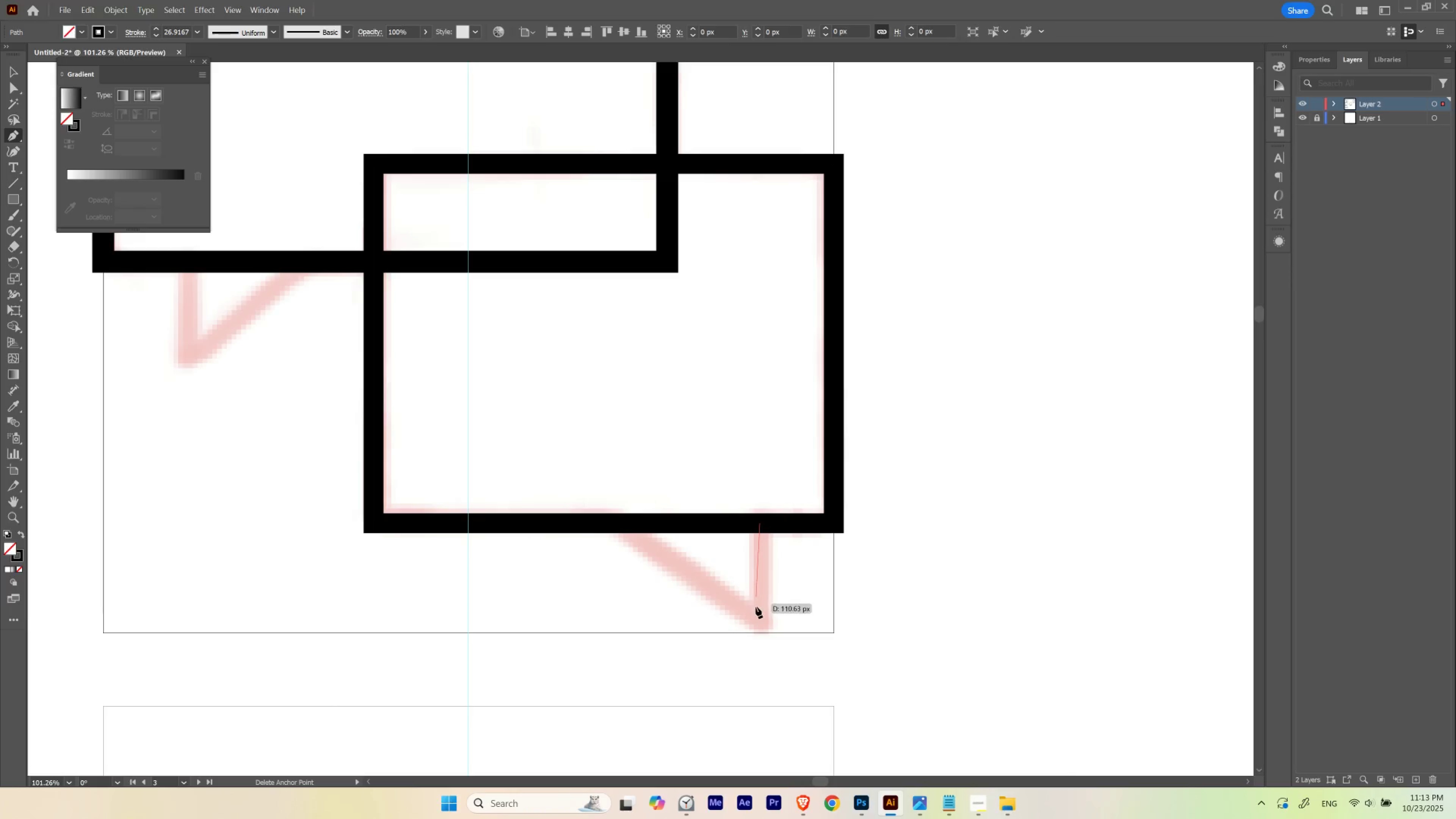 
hold_key(key=ShiftLeft, duration=1.5)
 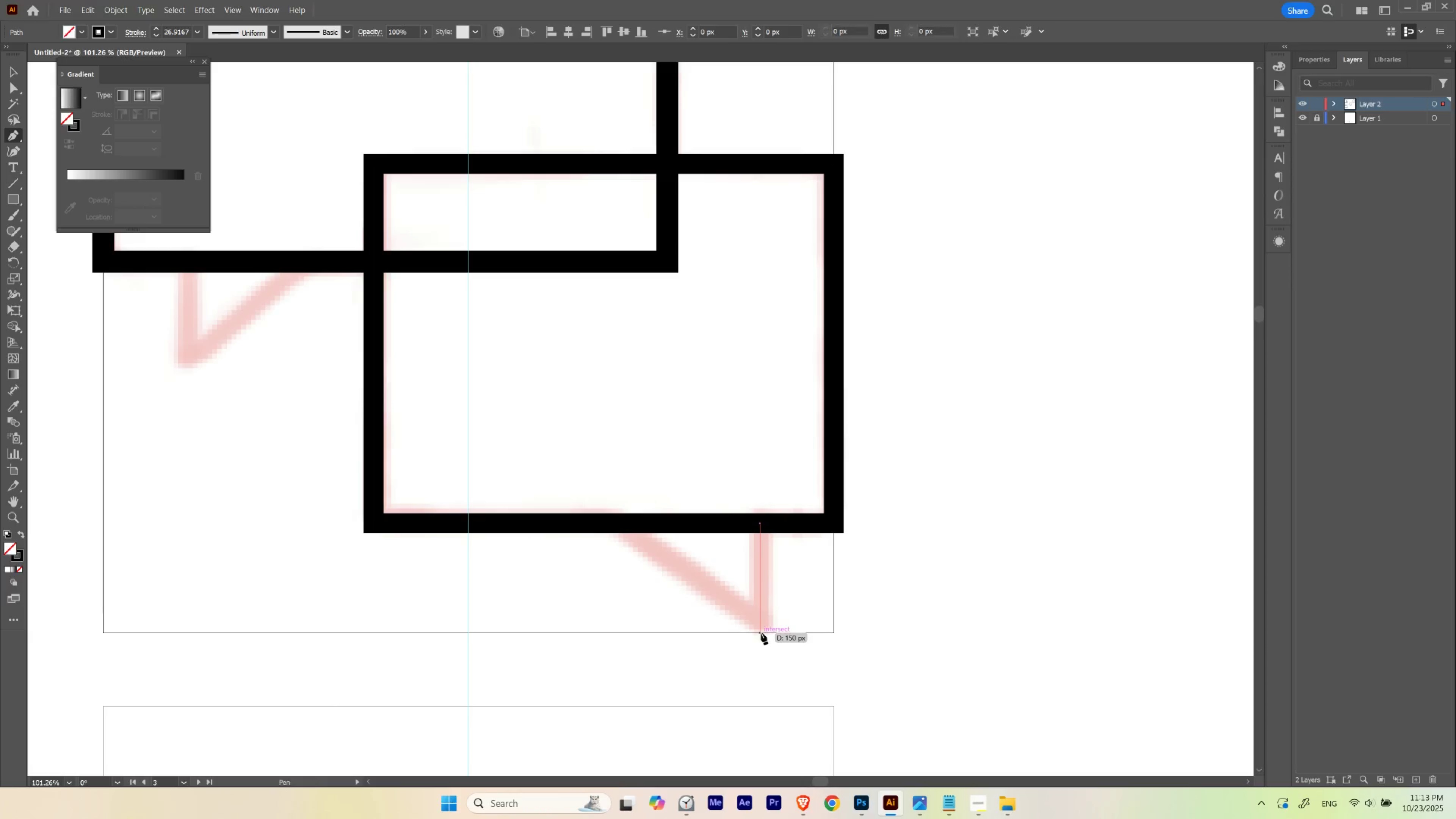 
hold_key(key=ShiftLeft, duration=1.14)
left_click([761, 633])
 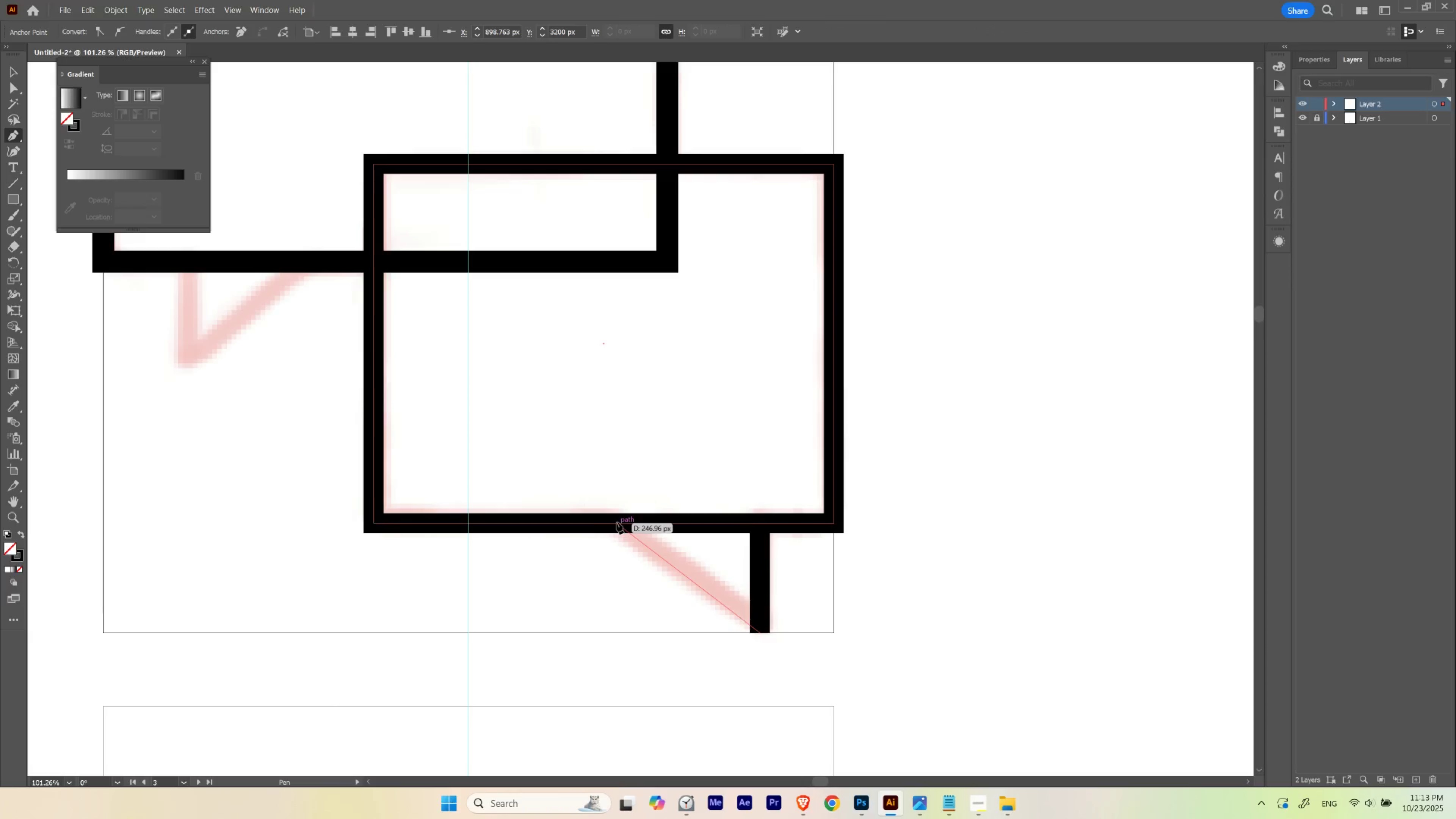 
left_click([616, 522])
 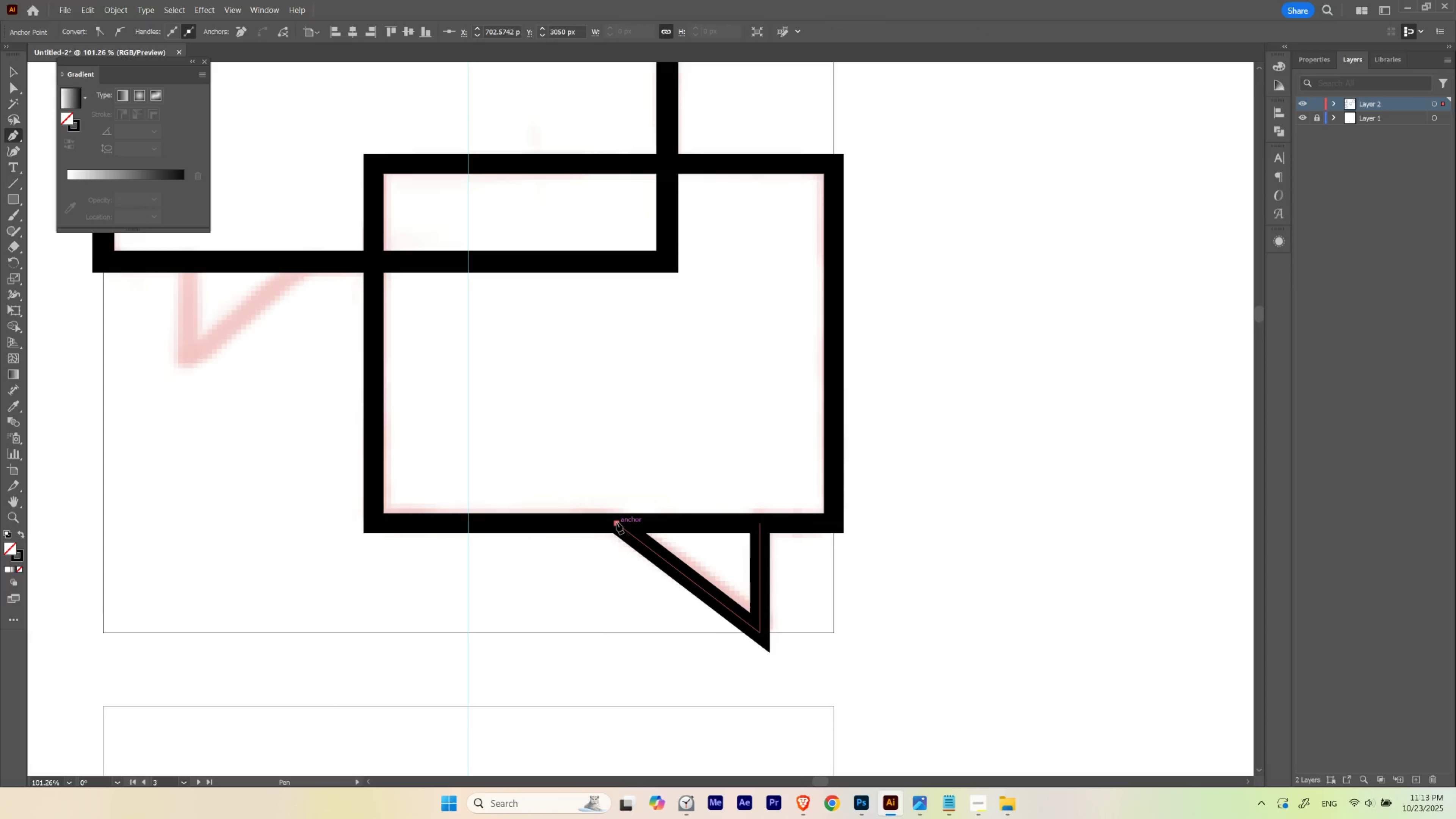 
key(V)
 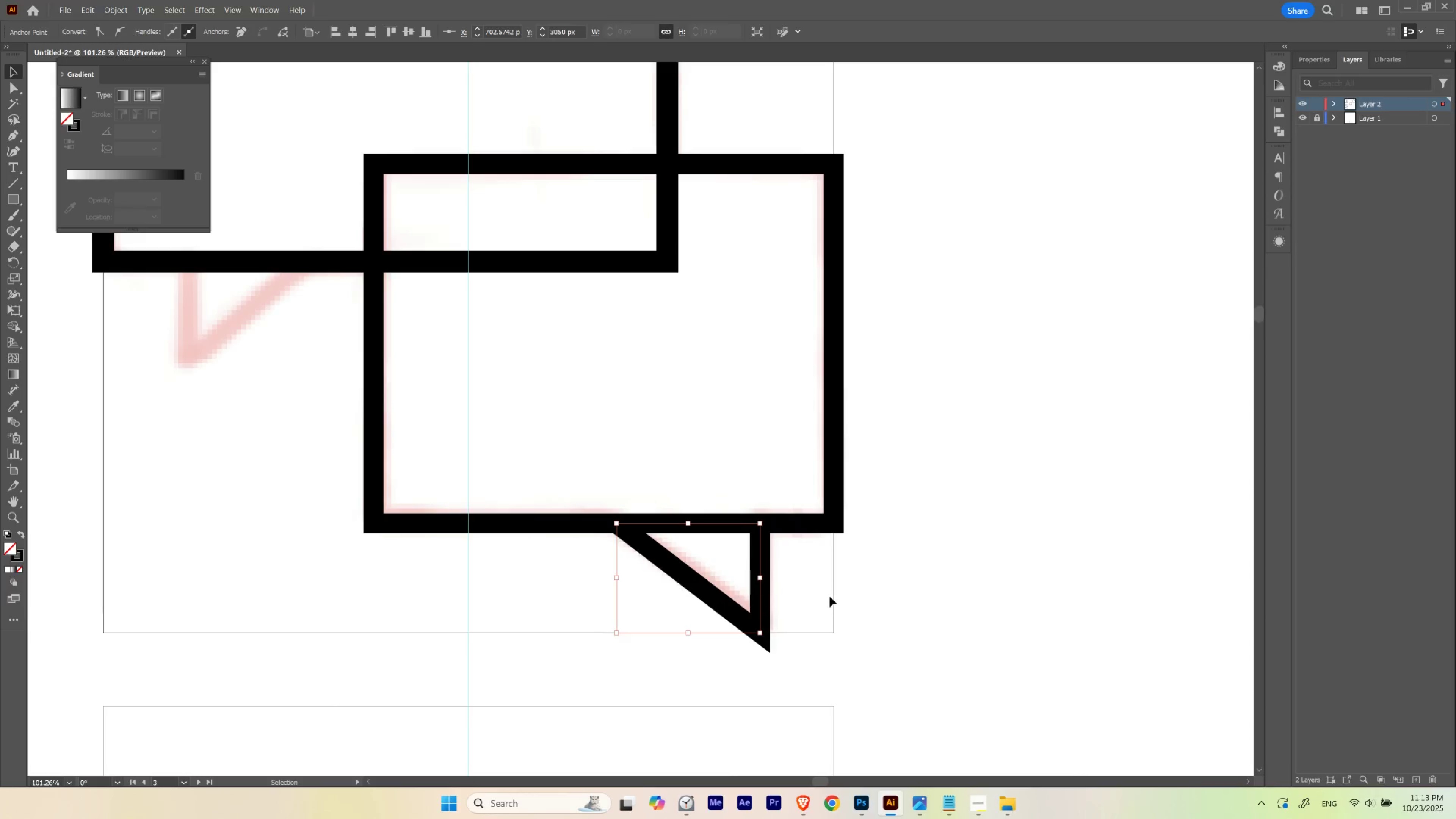 
left_click([829, 596])
 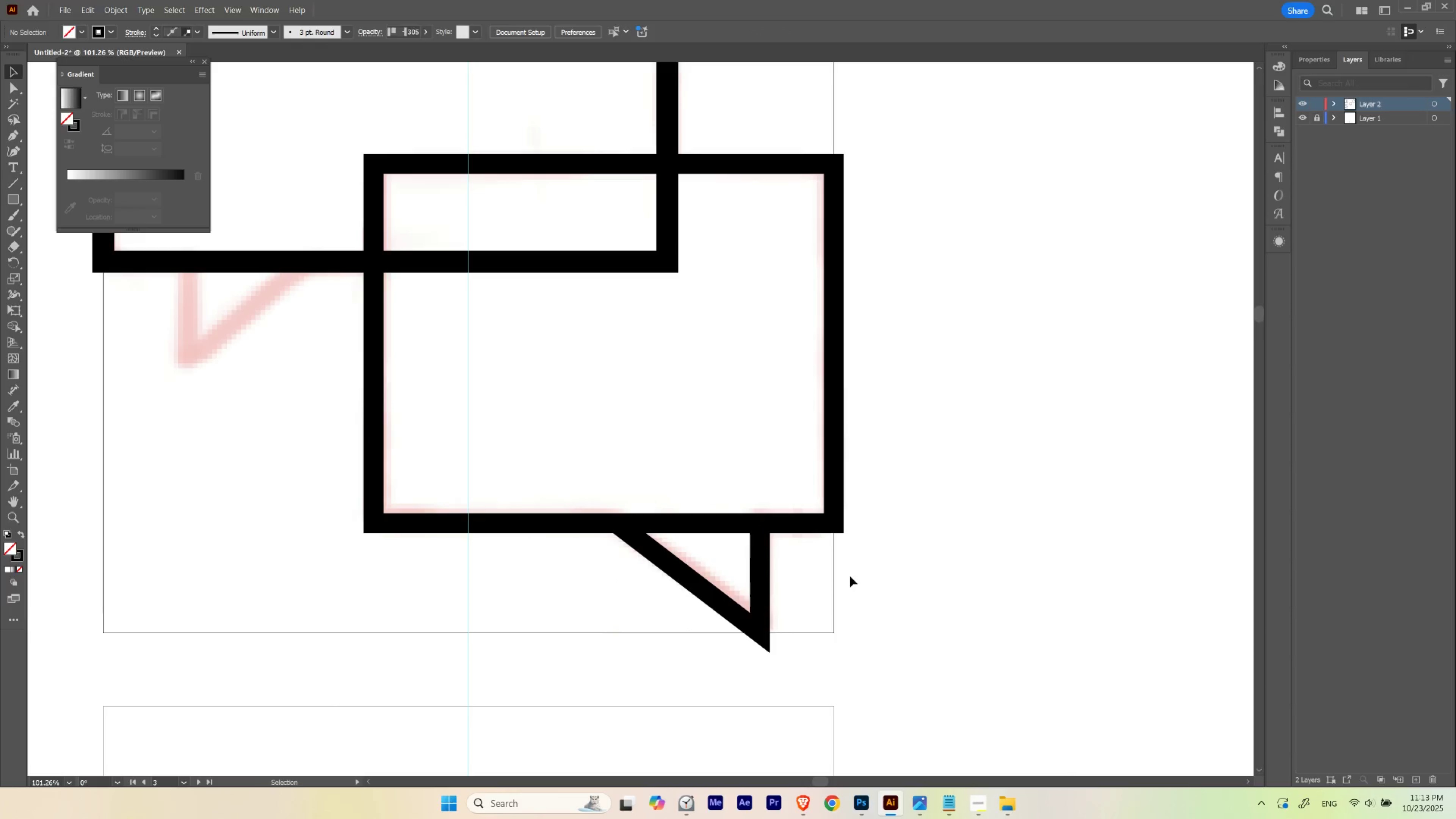 
hold_key(key=Space, duration=1.26)
 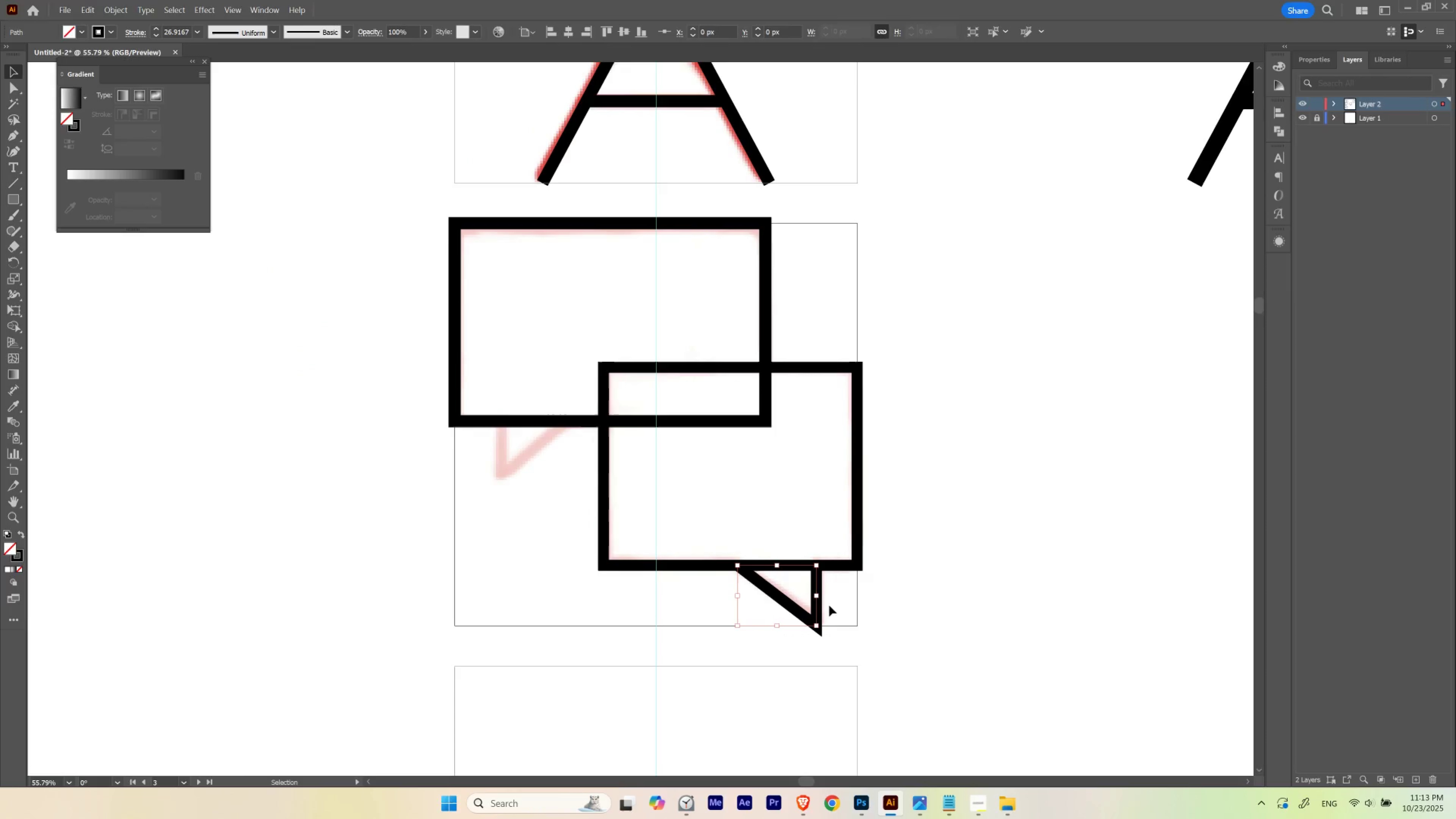 
hold_key(key=ControlLeft, duration=0.53)
left_click_drag(start_coordinate=[841, 575], to_coordinate=[776, 582])
 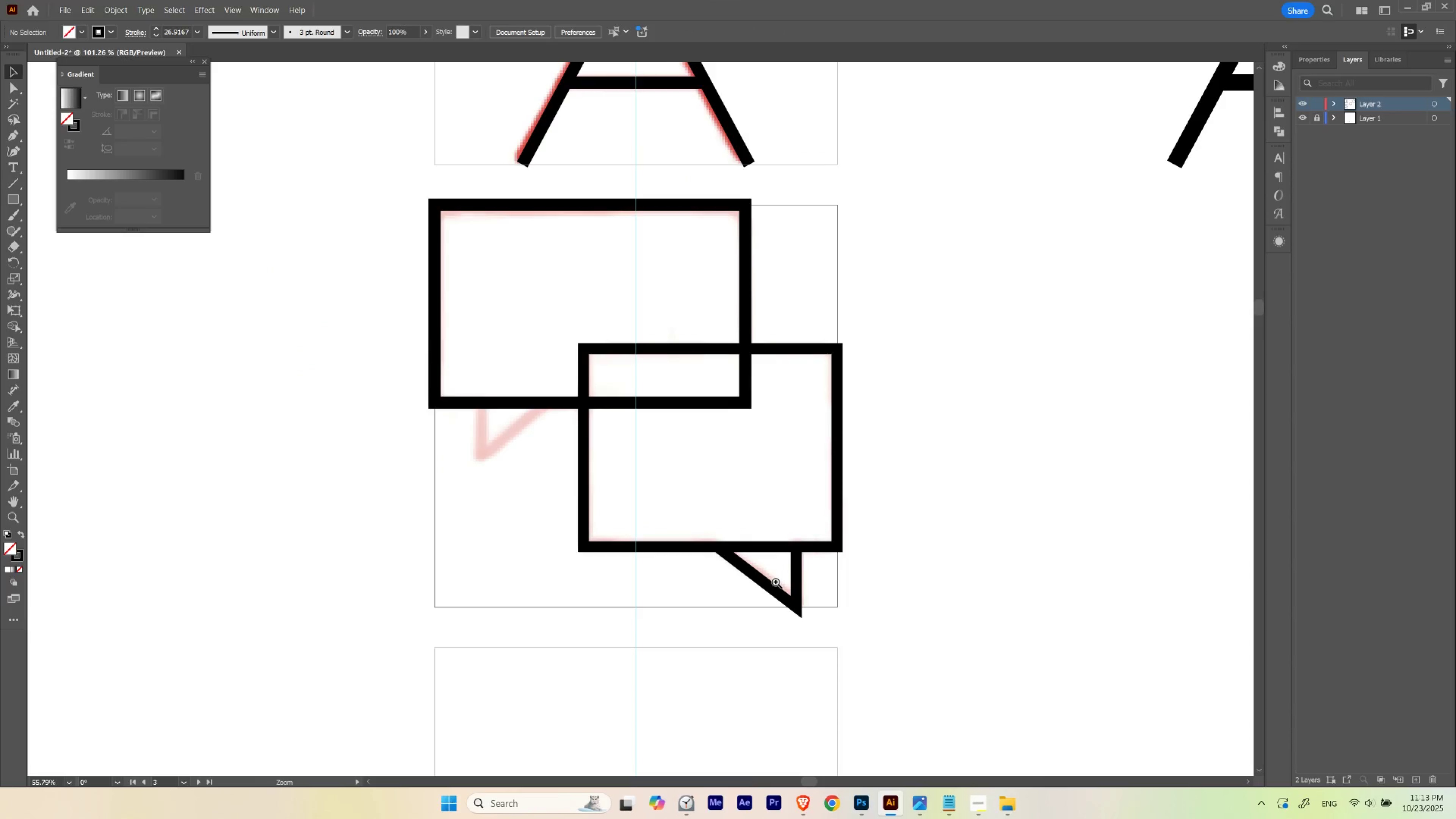 
left_click_drag(start_coordinate=[776, 582], to_coordinate=[796, 601])
 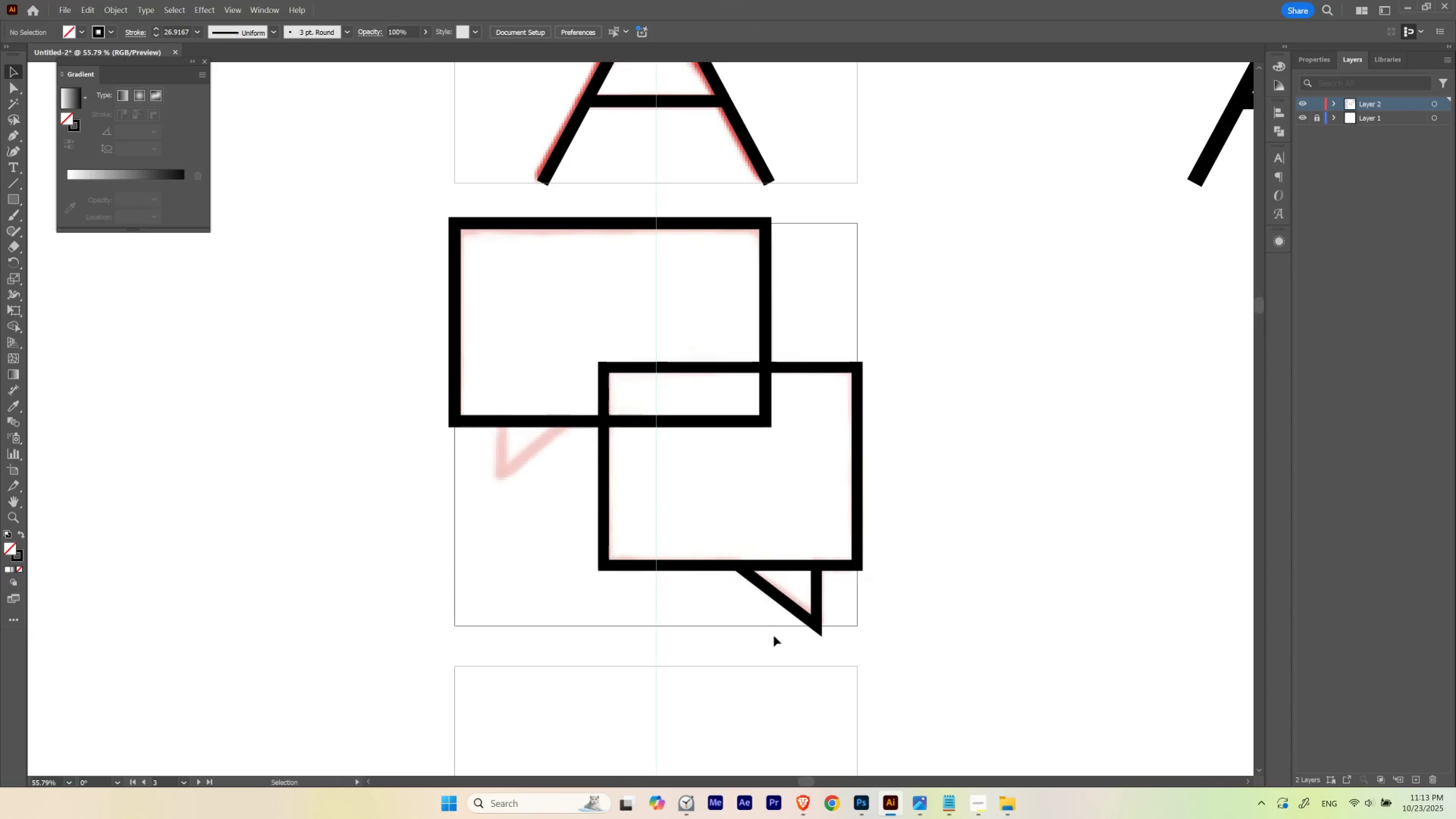 
left_click_drag(start_coordinate=[777, 634], to_coordinate=[831, 605])
 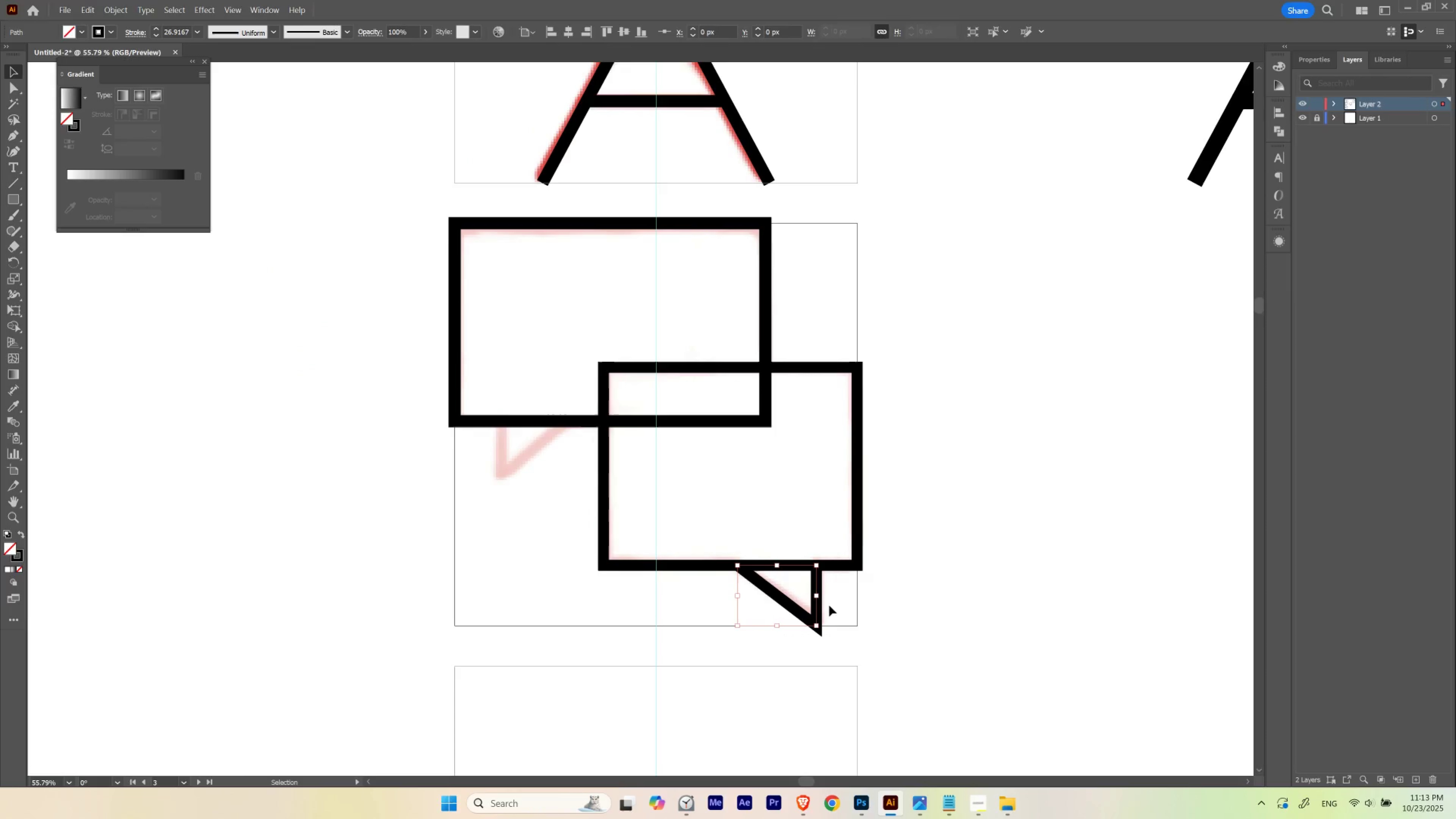 
hold_key(key=AltLeft, duration=2.32)
left_click_drag(start_coordinate=[816, 599], to_coordinate=[569, 581])
 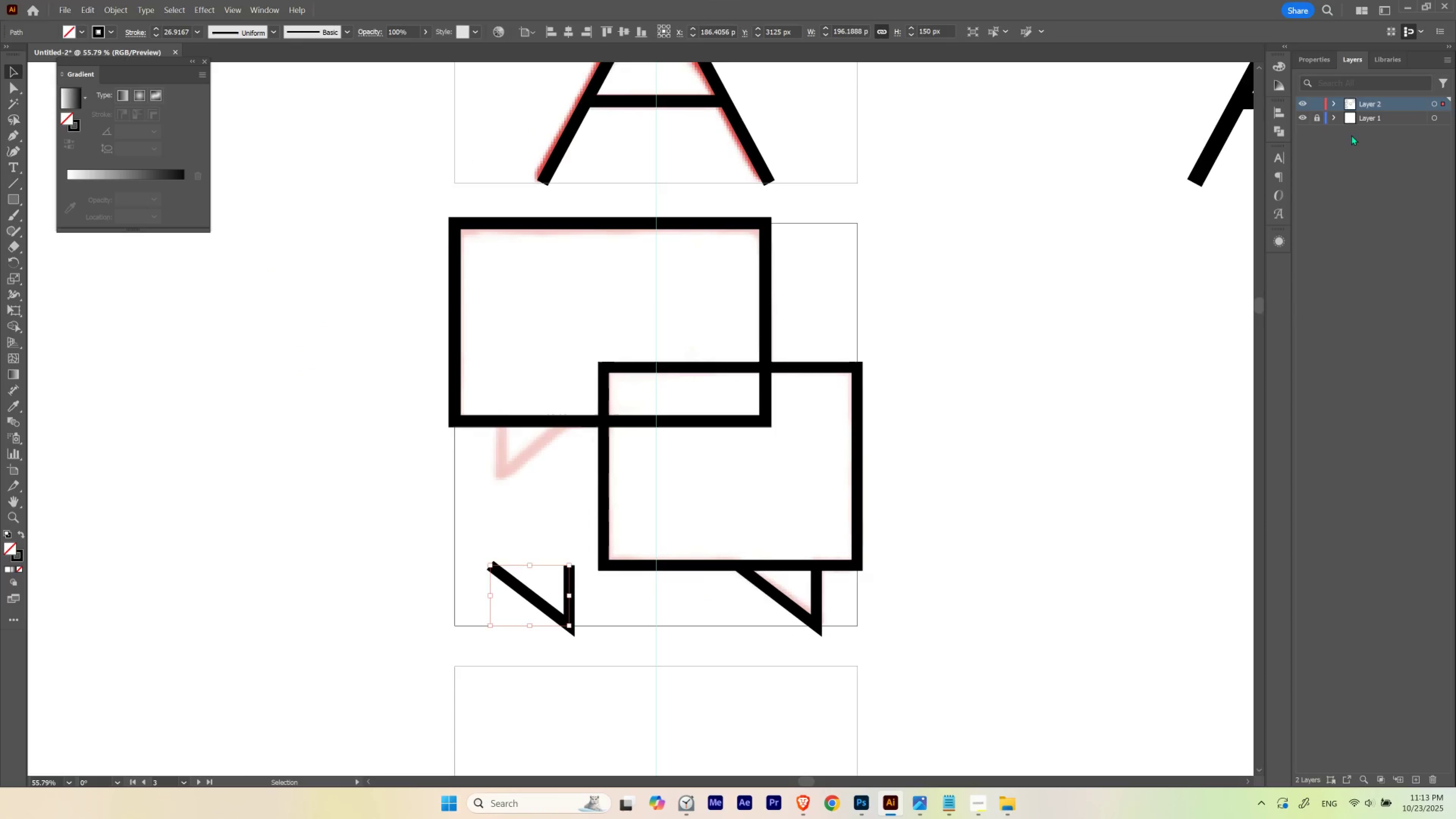 
hold_key(key=ShiftLeft, duration=1.19)
 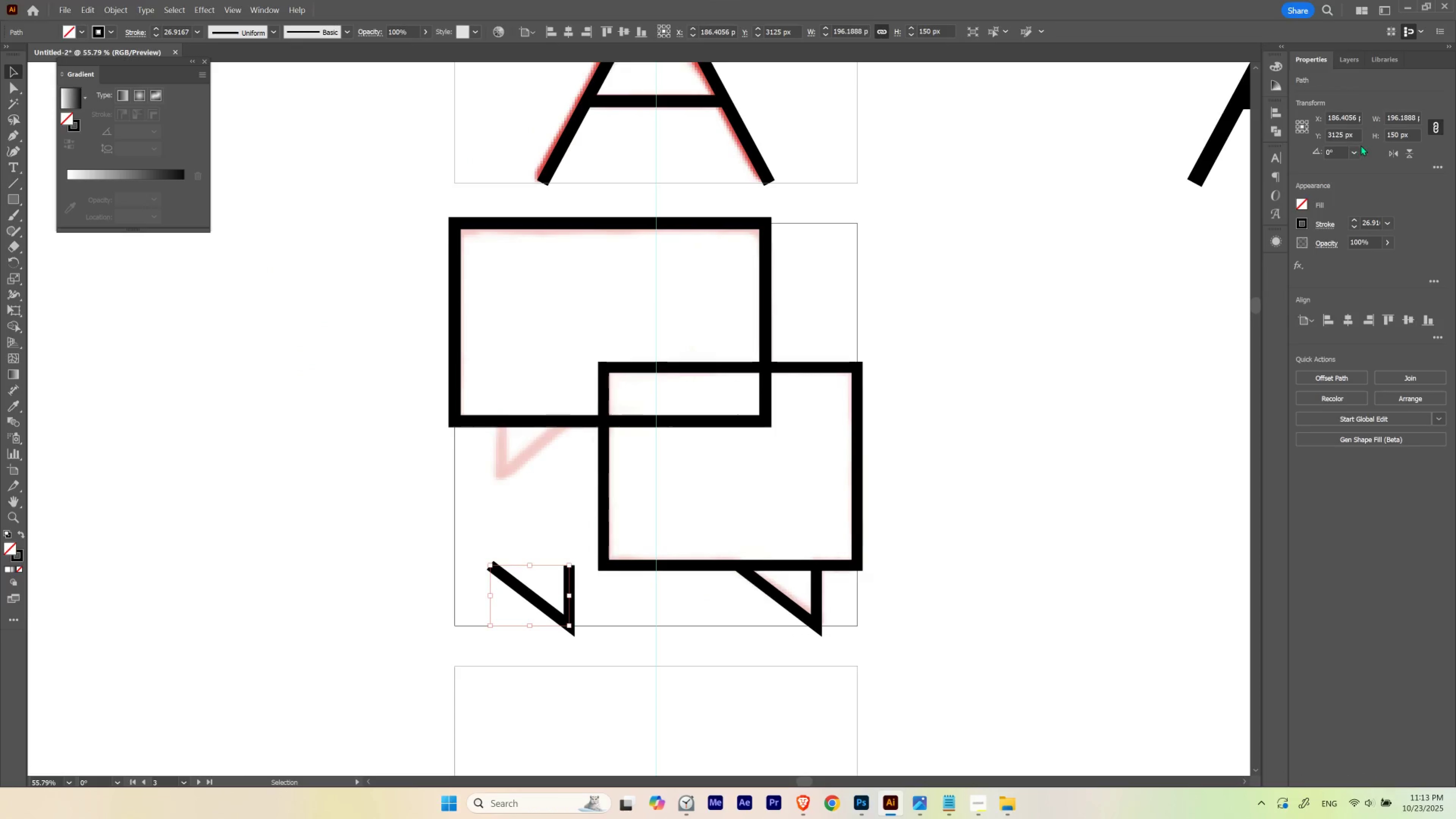 
left_click([1387, 153])
 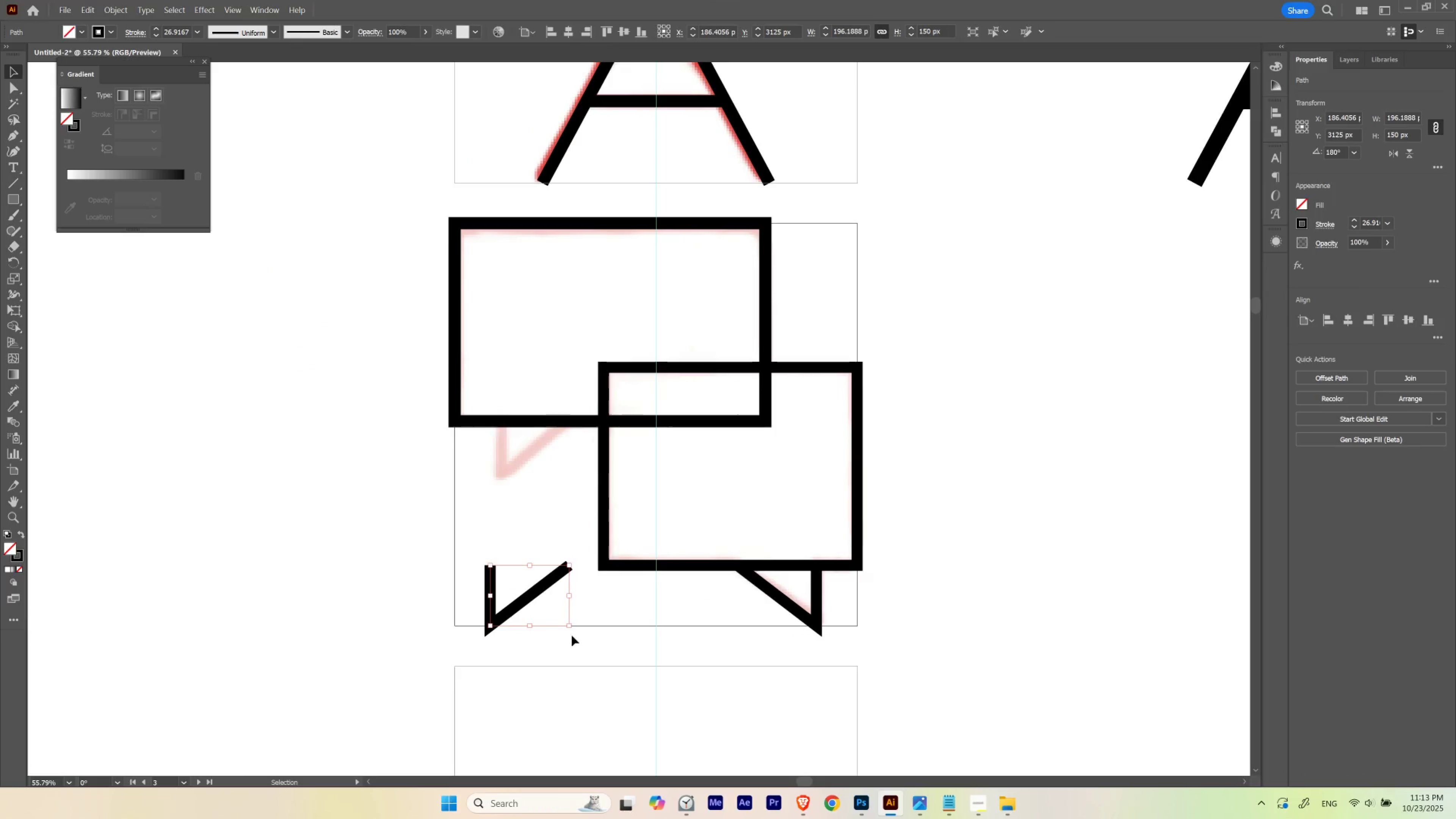 
left_click([559, 643])
 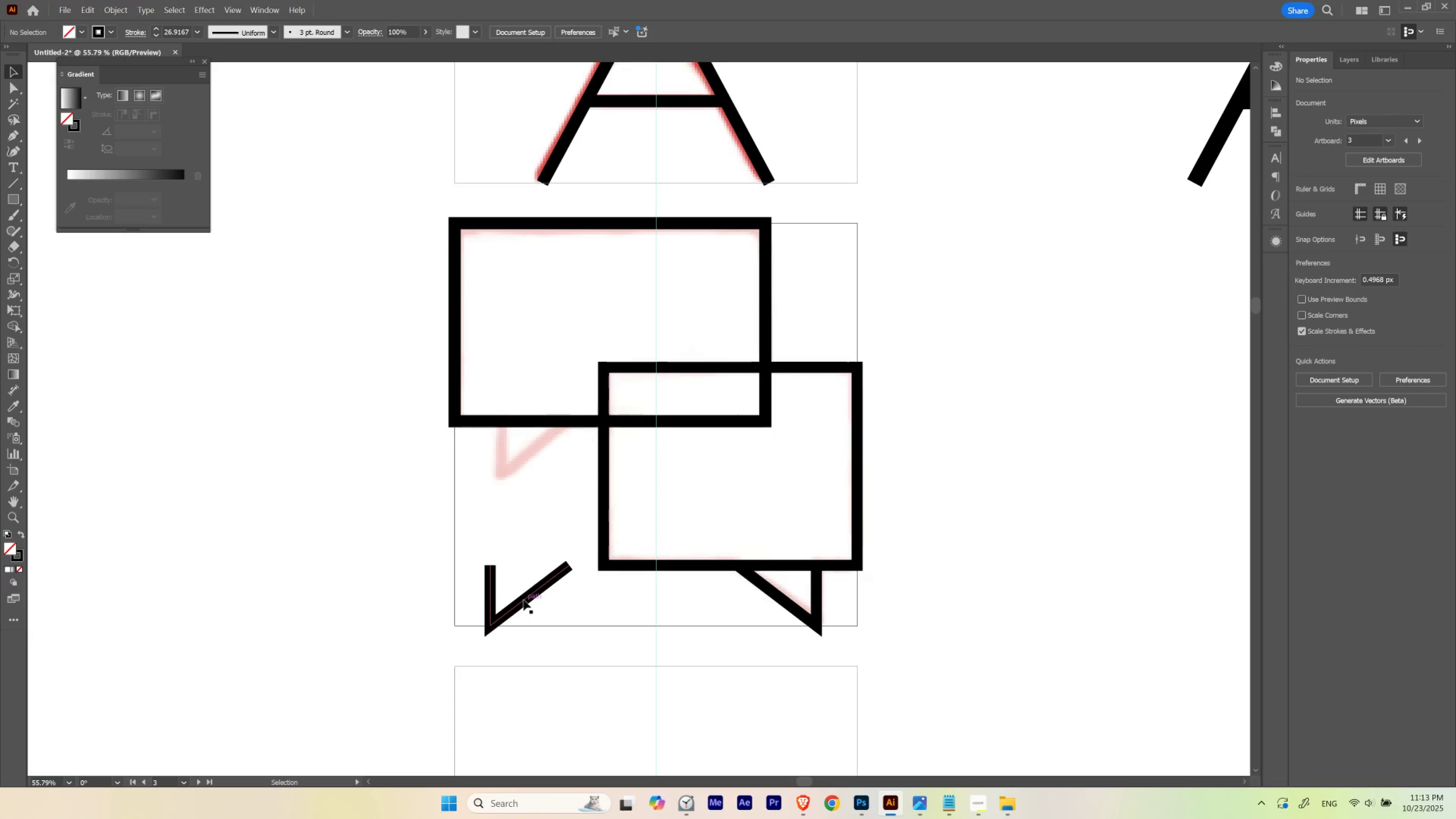 
left_click_drag(start_coordinate=[523, 600], to_coordinate=[549, 455])
 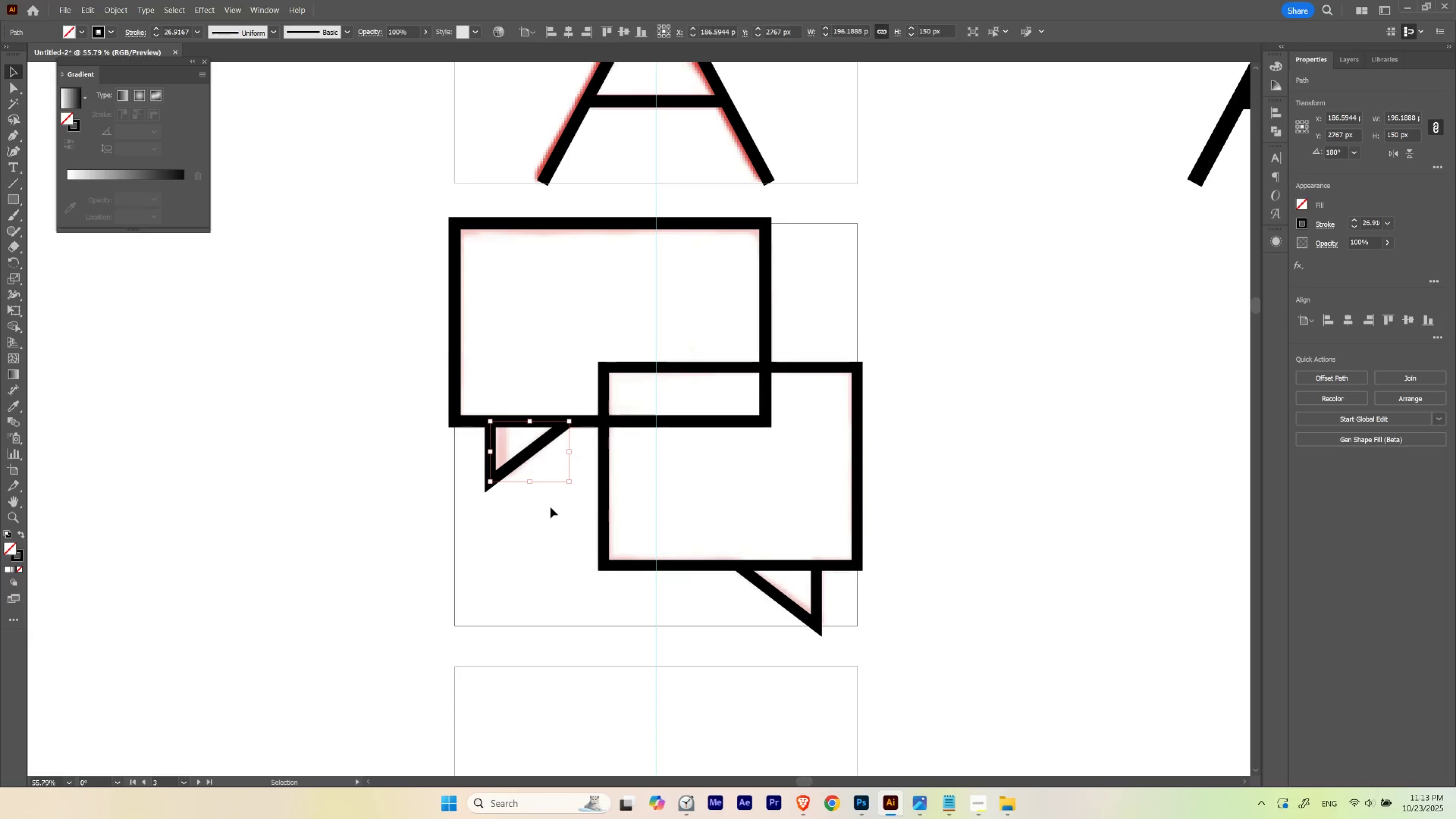 
hold_key(key=ShiftLeft, duration=1.53)
 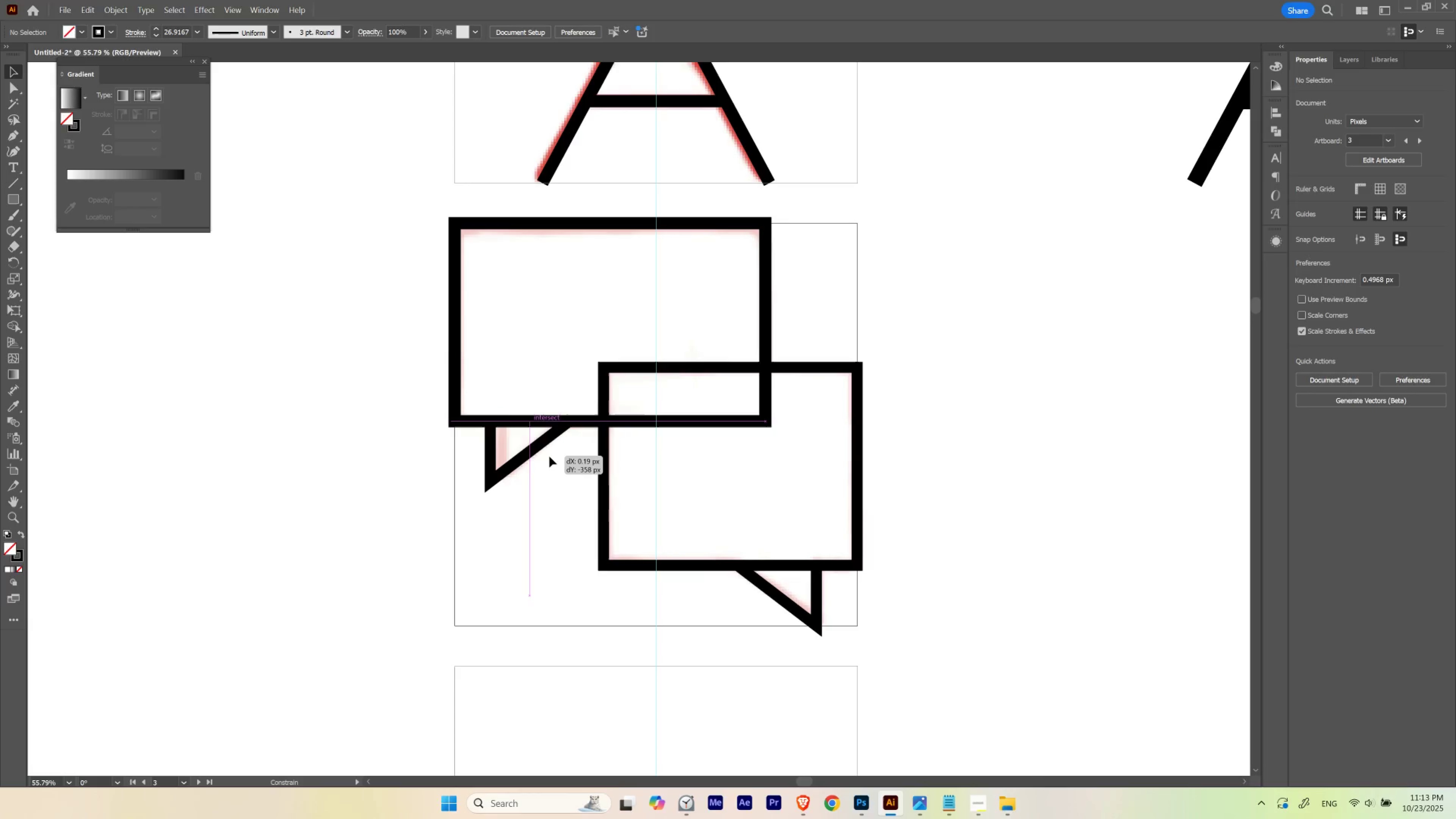 
hold_key(key=ShiftLeft, duration=1.52)
 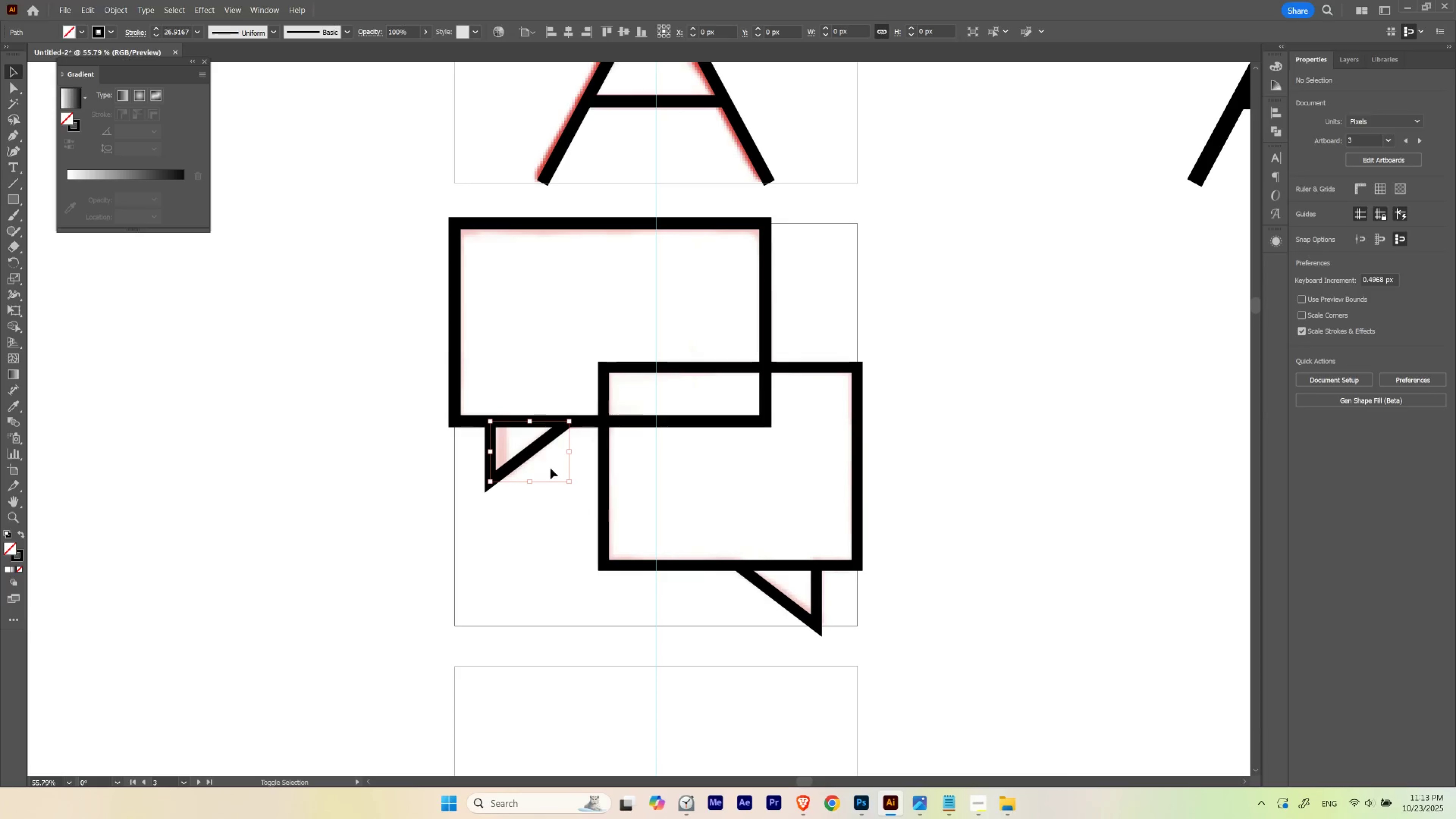 
key(Shift+ShiftLeft)
 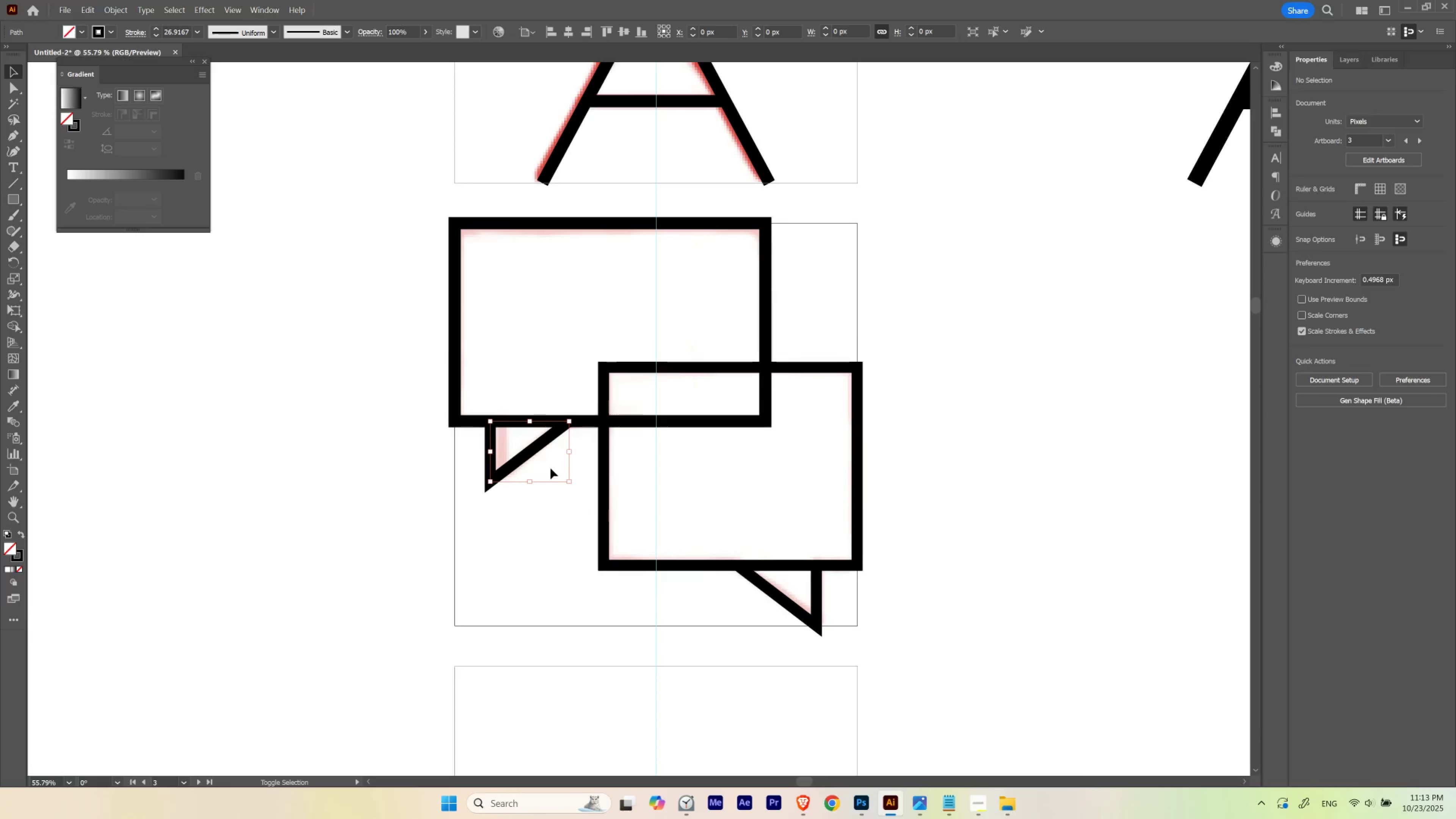 
key(Shift+ShiftLeft)
 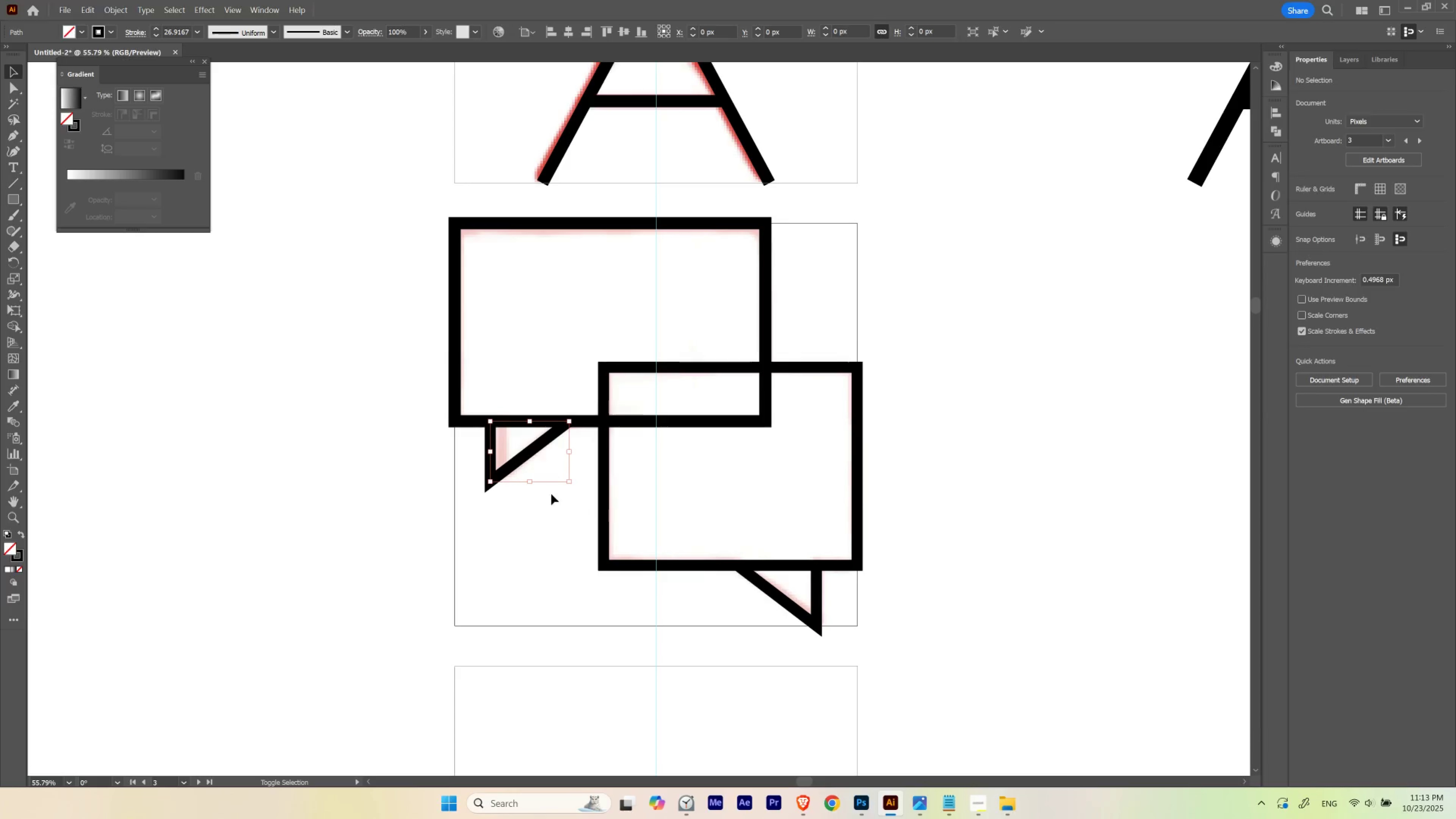 
key(Shift+ShiftLeft)
 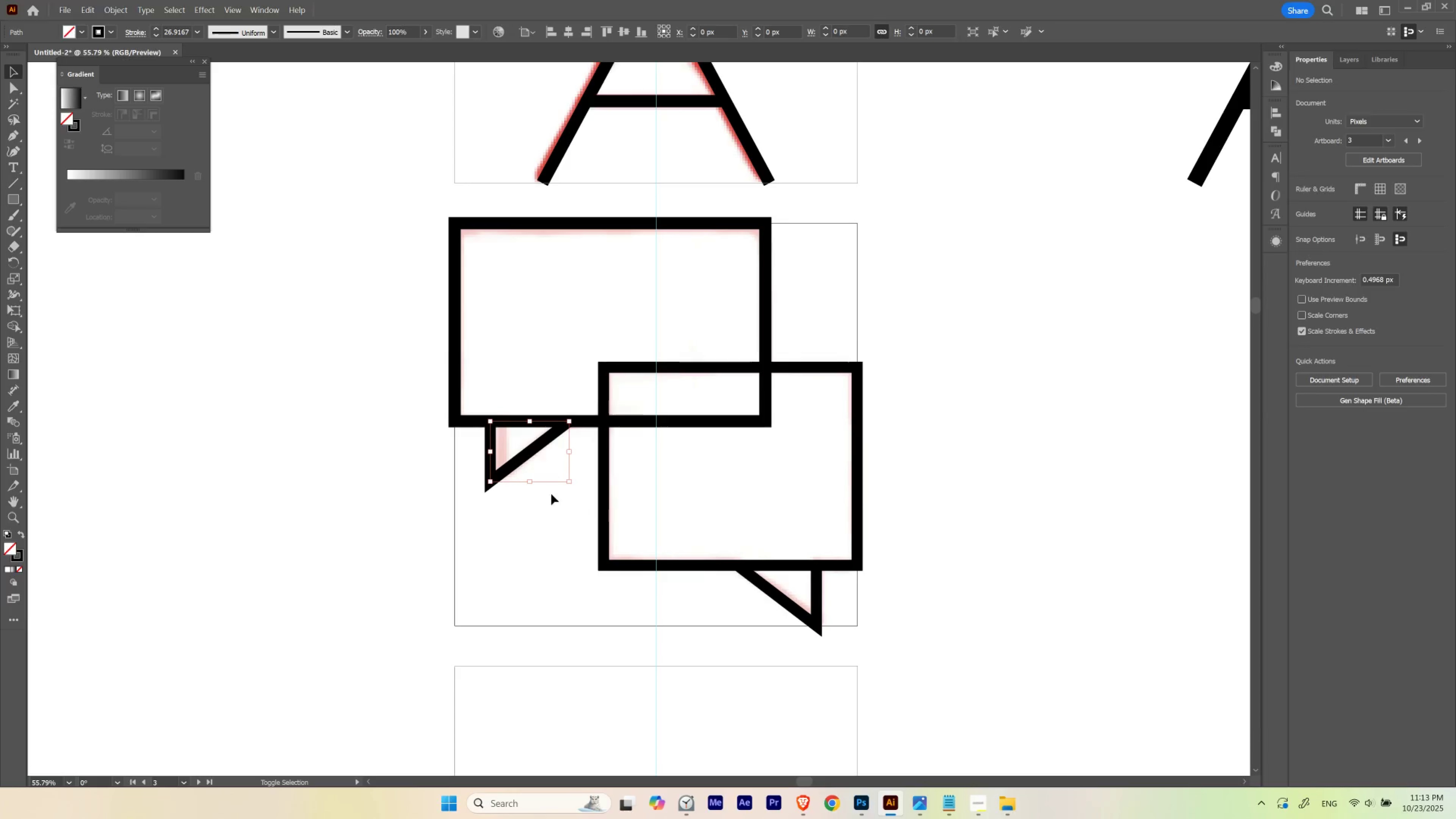 
key(Shift+ShiftLeft)
 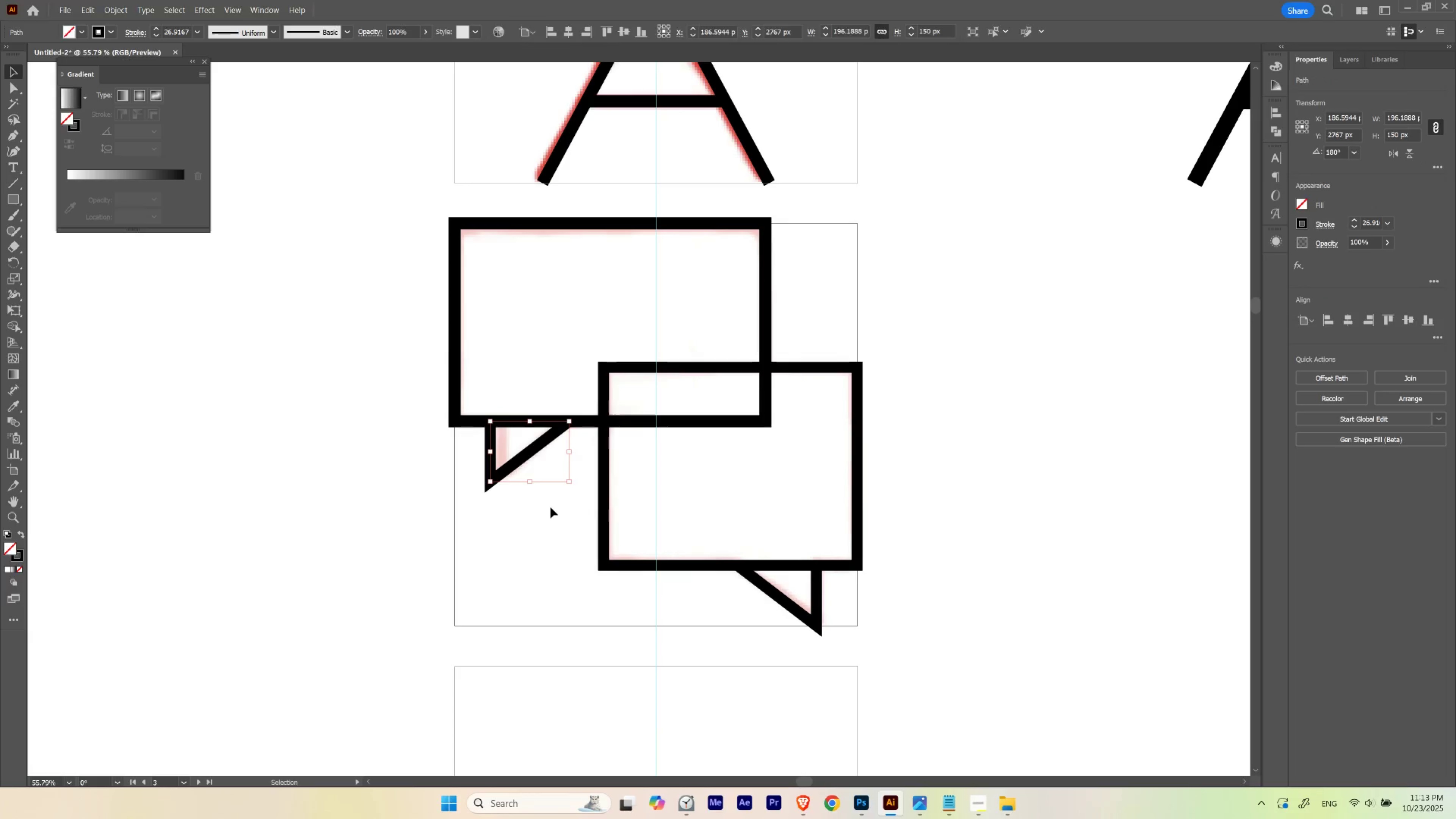 
left_click([550, 507])
 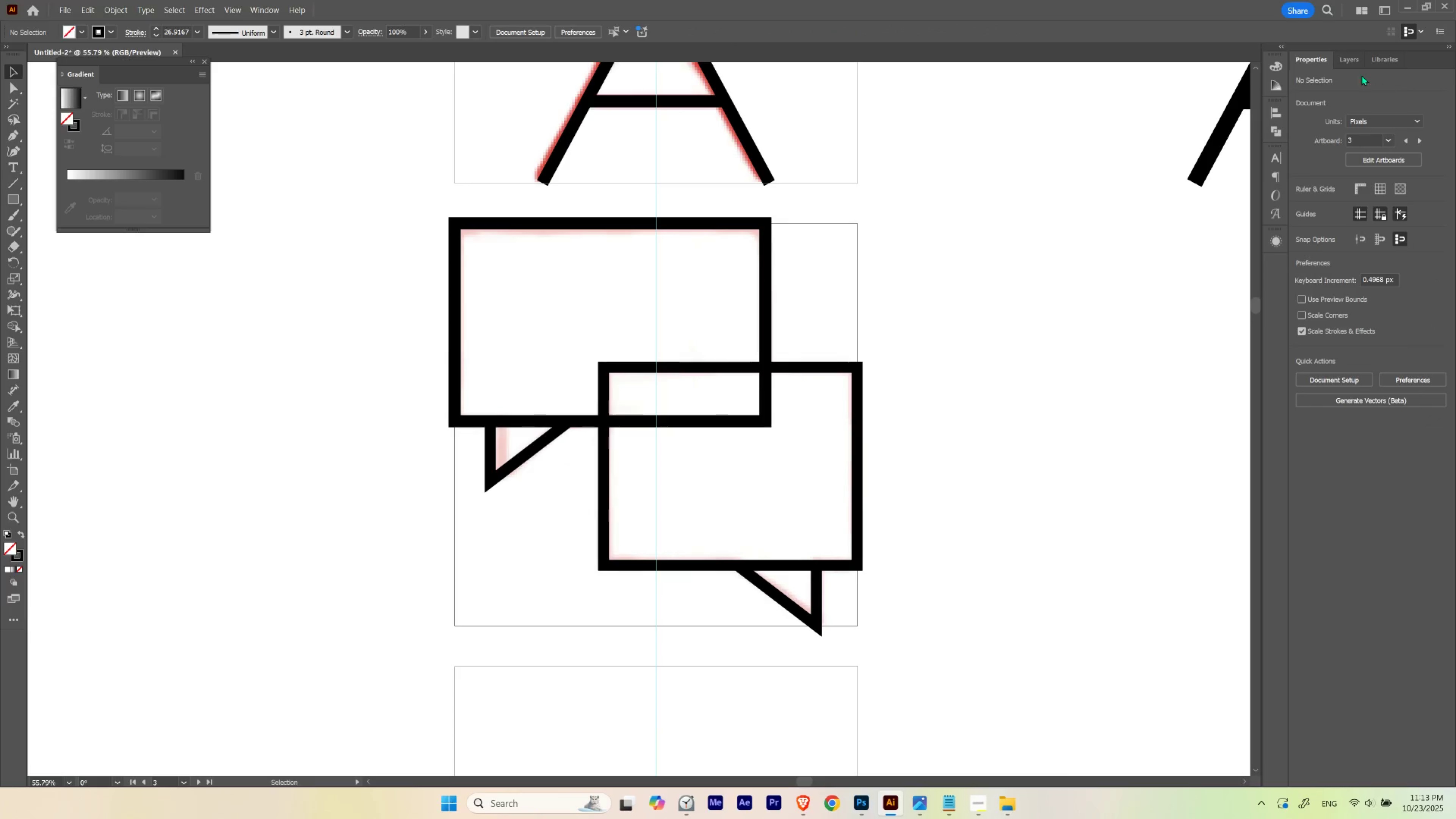 
left_click([1346, 63])
 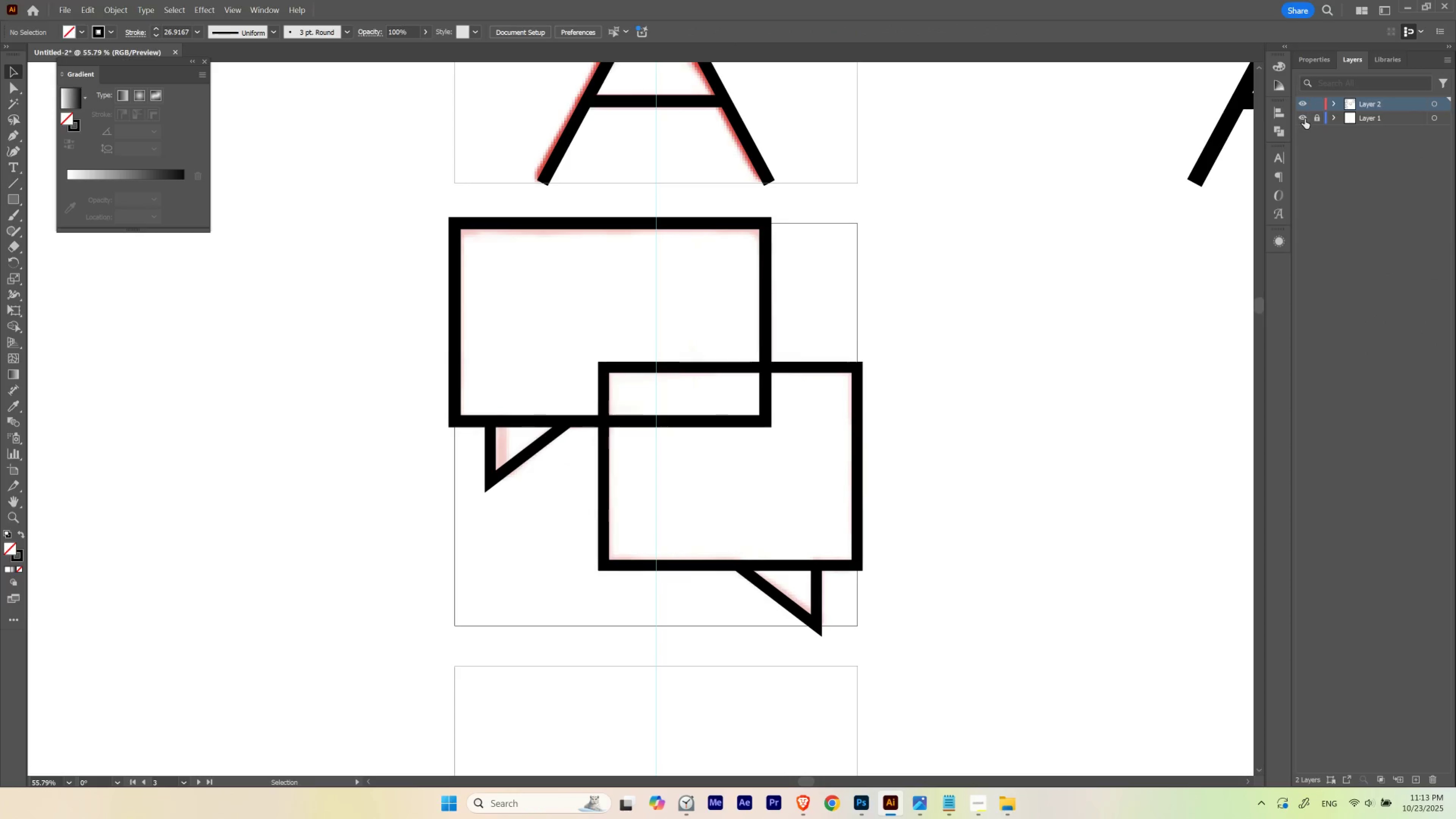 
left_click([1304, 119])
 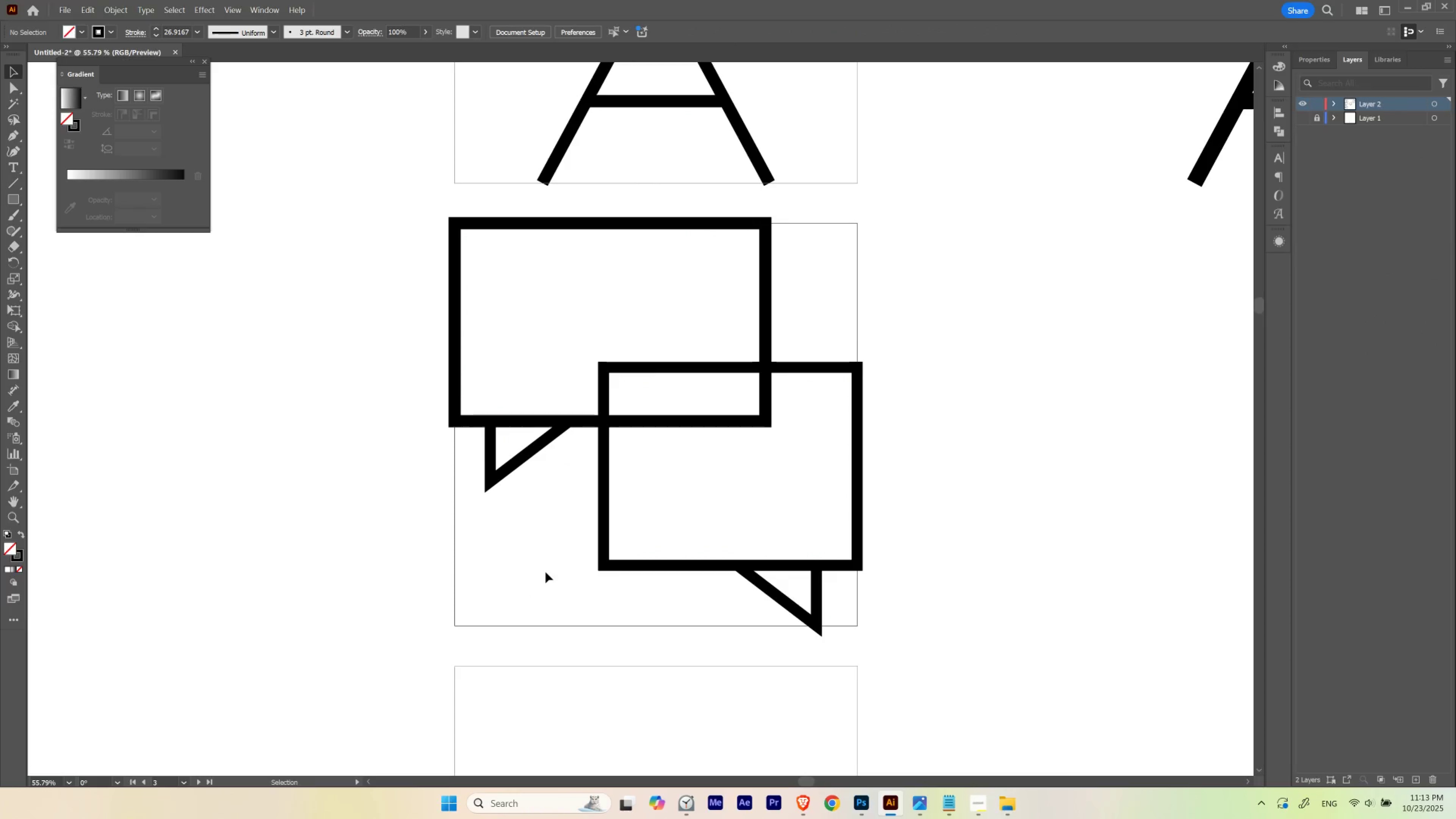 
left_click([545, 572])
 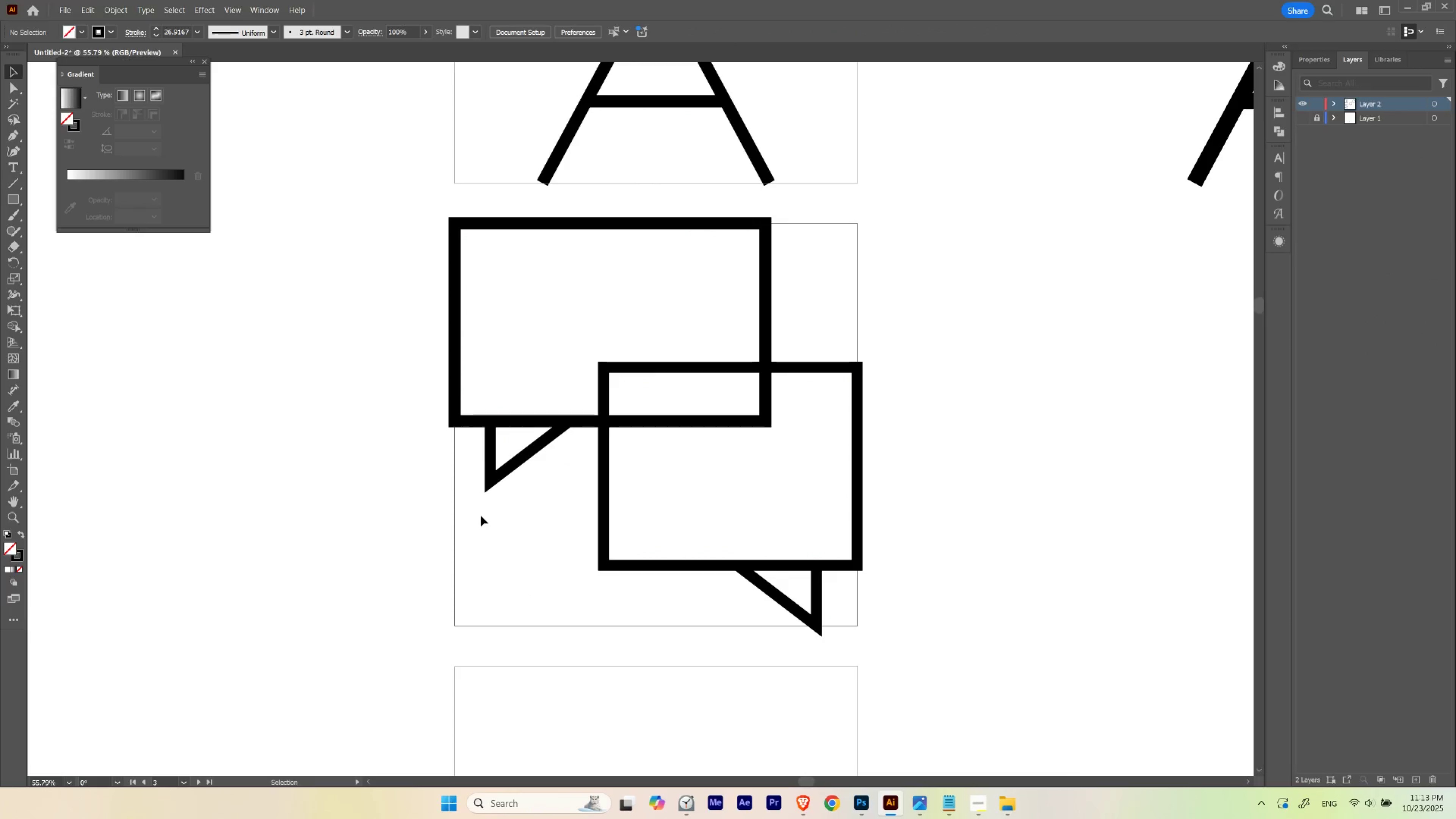 
left_click_drag(start_coordinate=[481, 515], to_coordinate=[539, 455])
 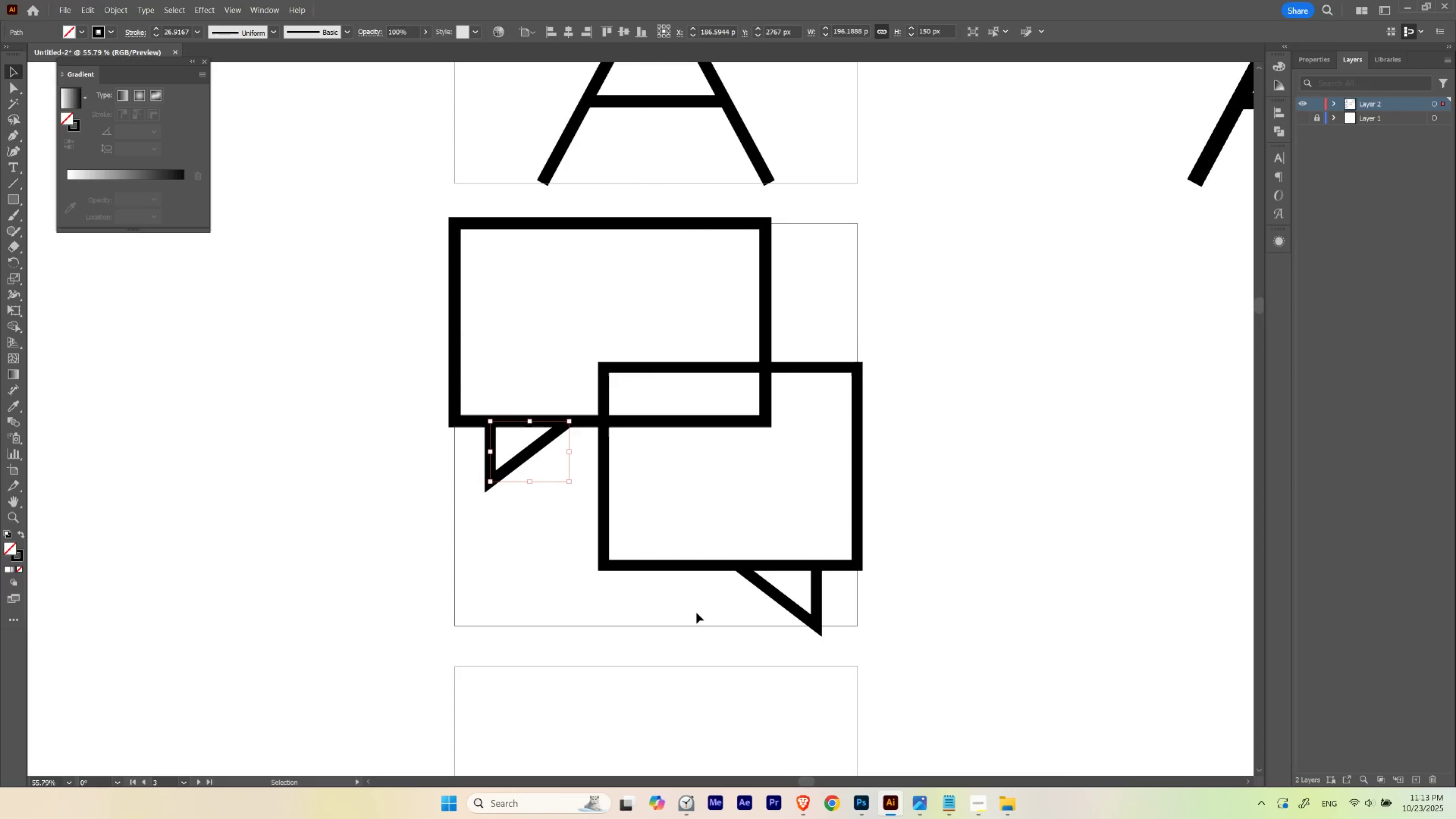 
key(V)
 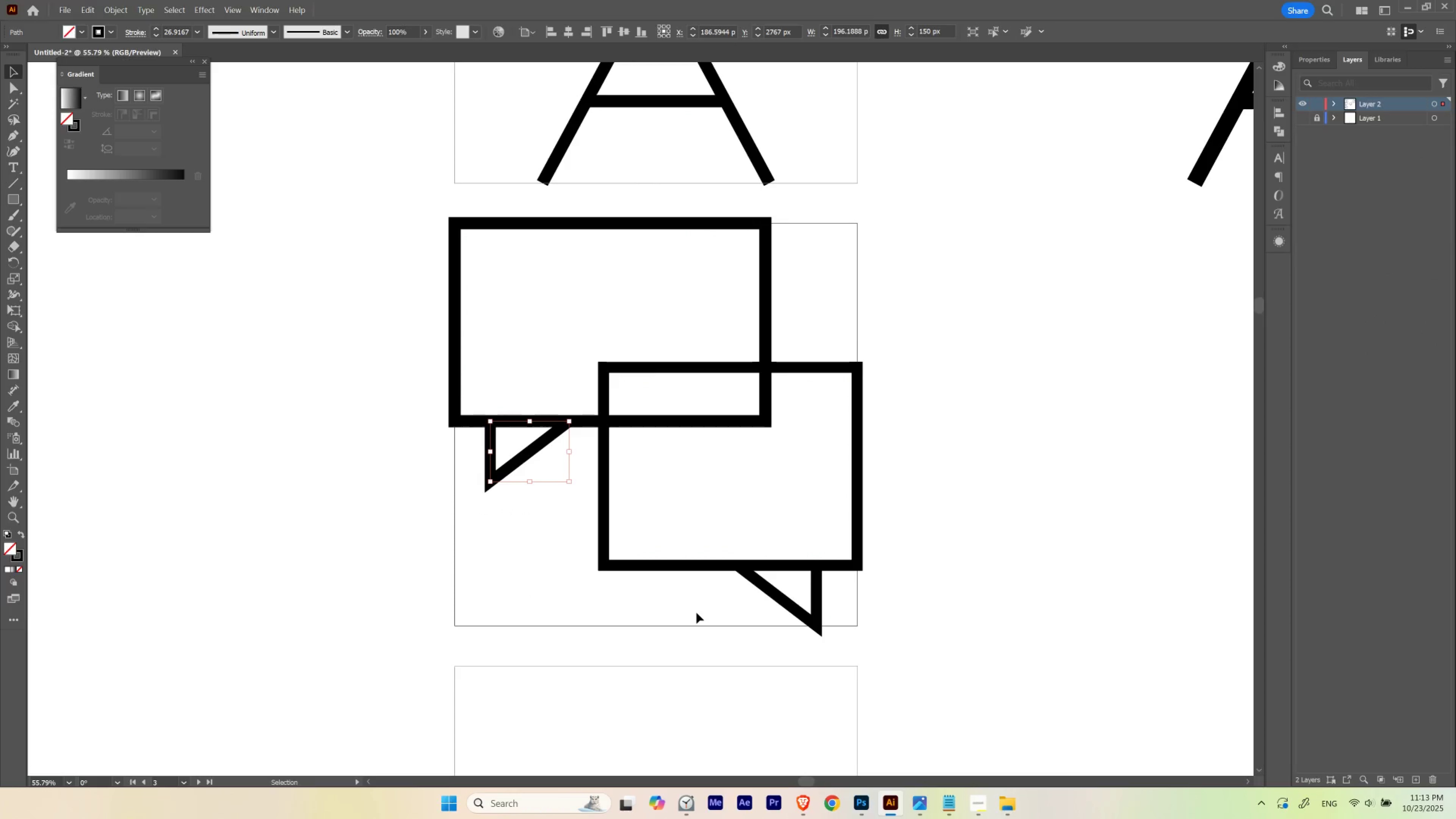 
key(ArrowRight)
 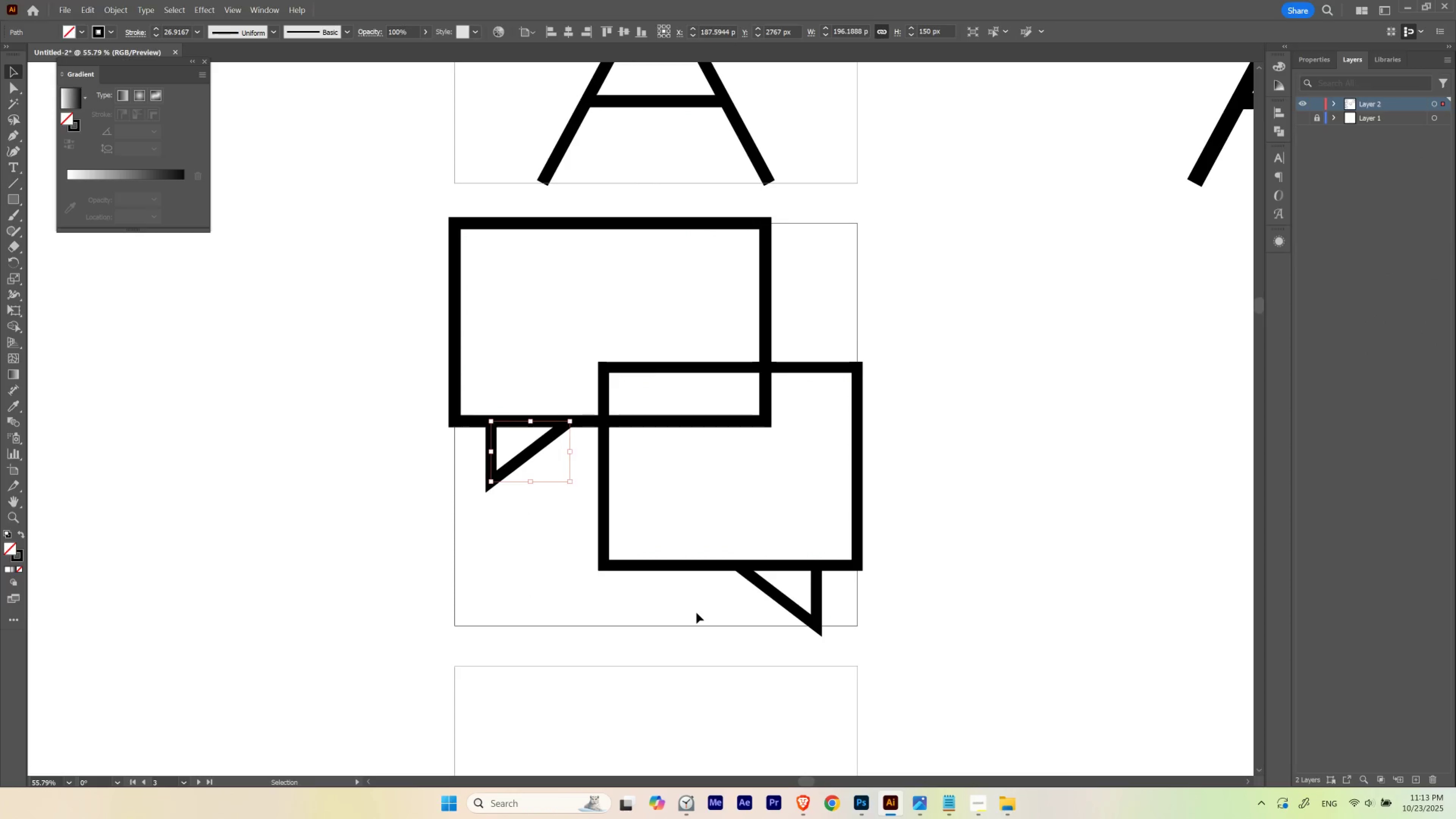 
key(ArrowRight)
 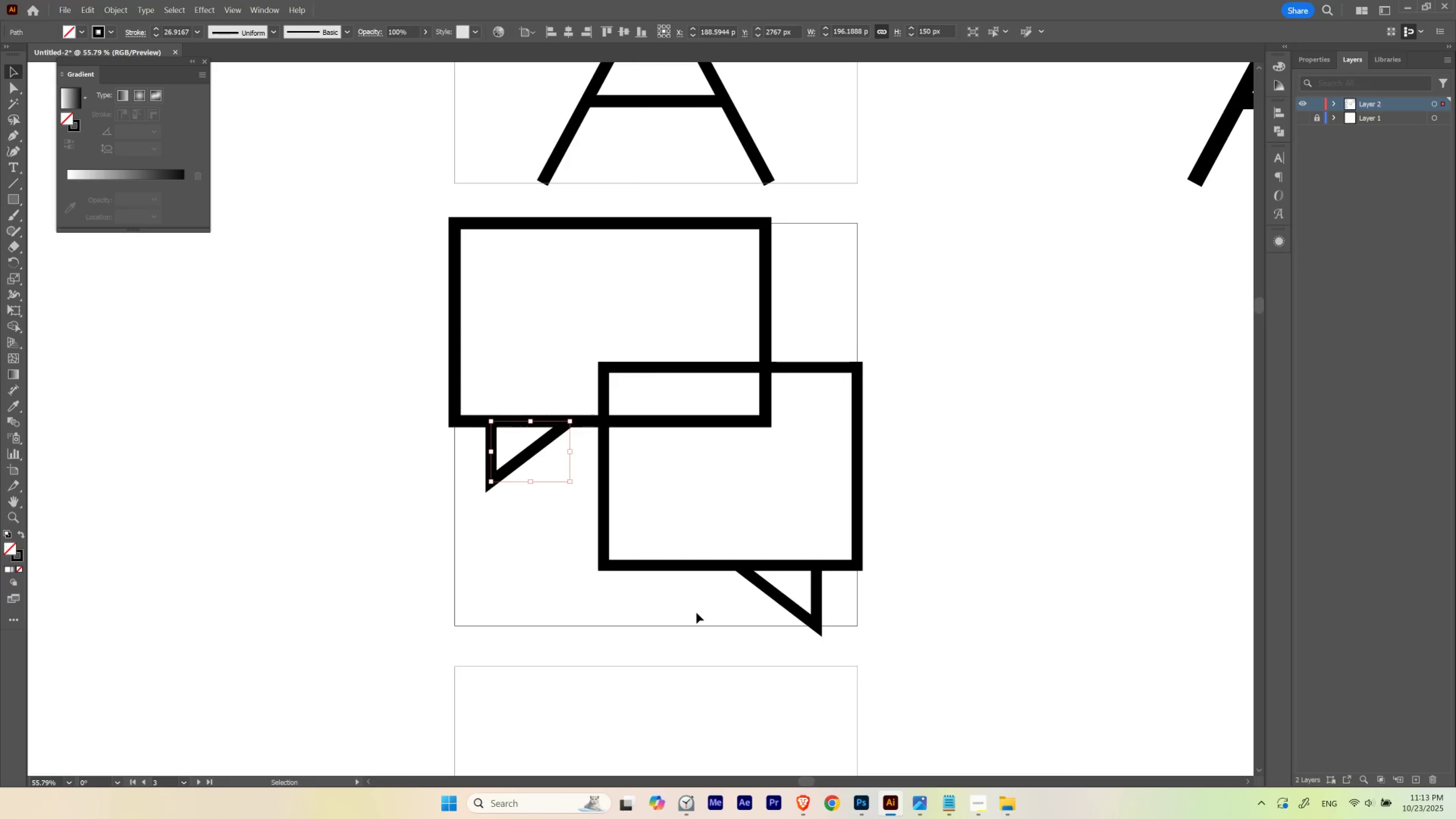 
key(ArrowLeft)
 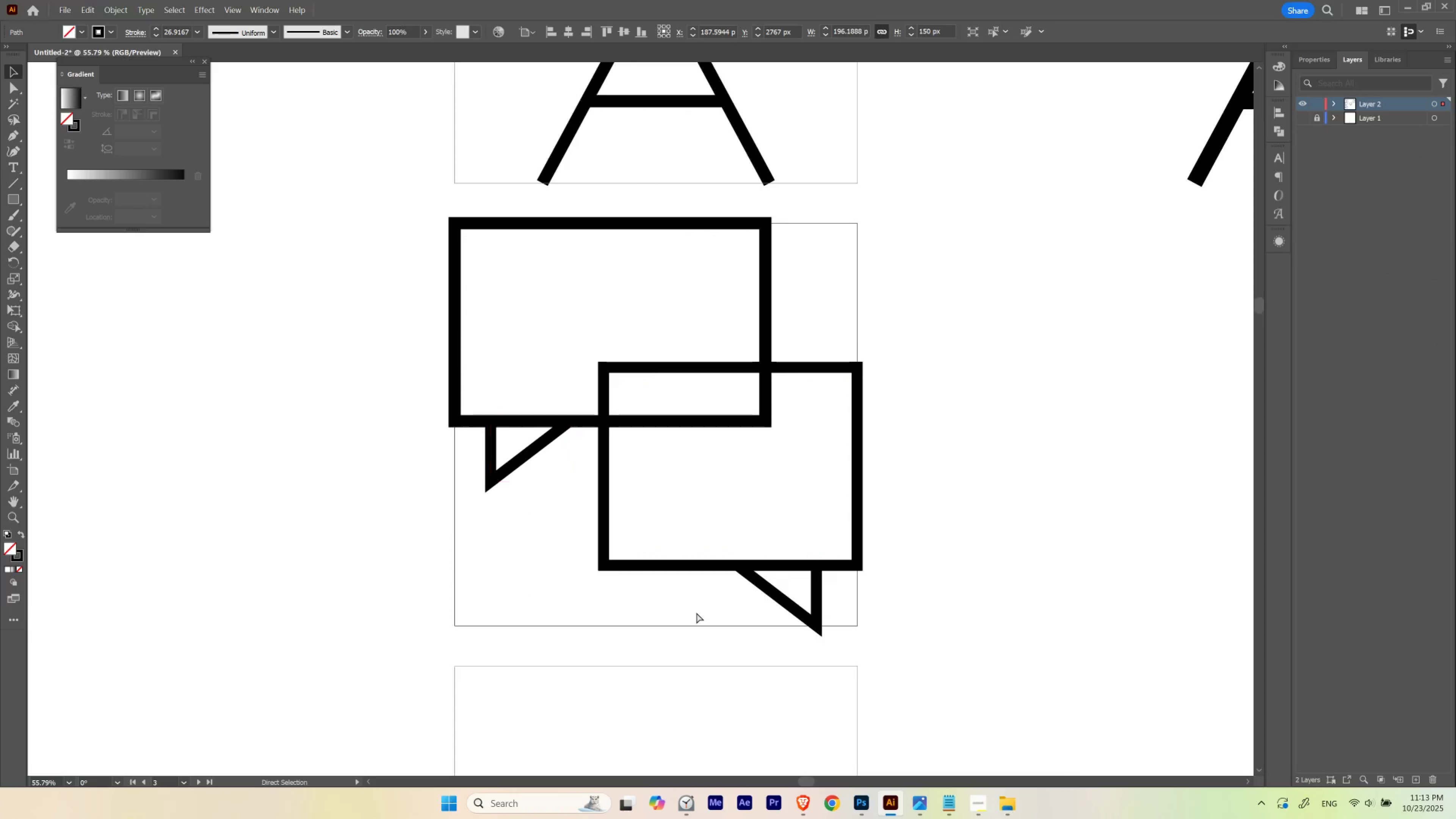 
hold_key(key=ControlLeft, duration=0.63)
 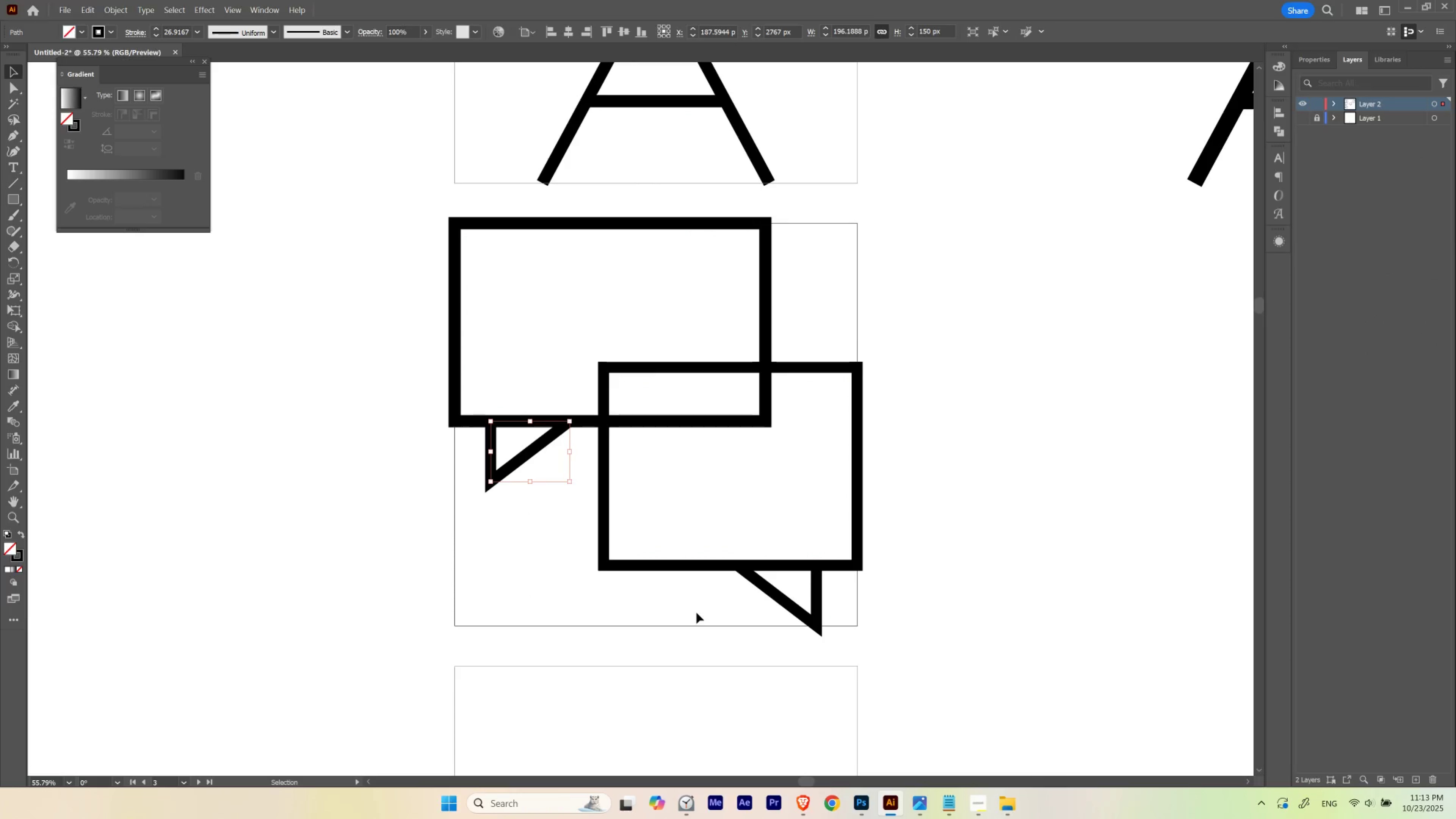 
key(Control+ControlLeft)
 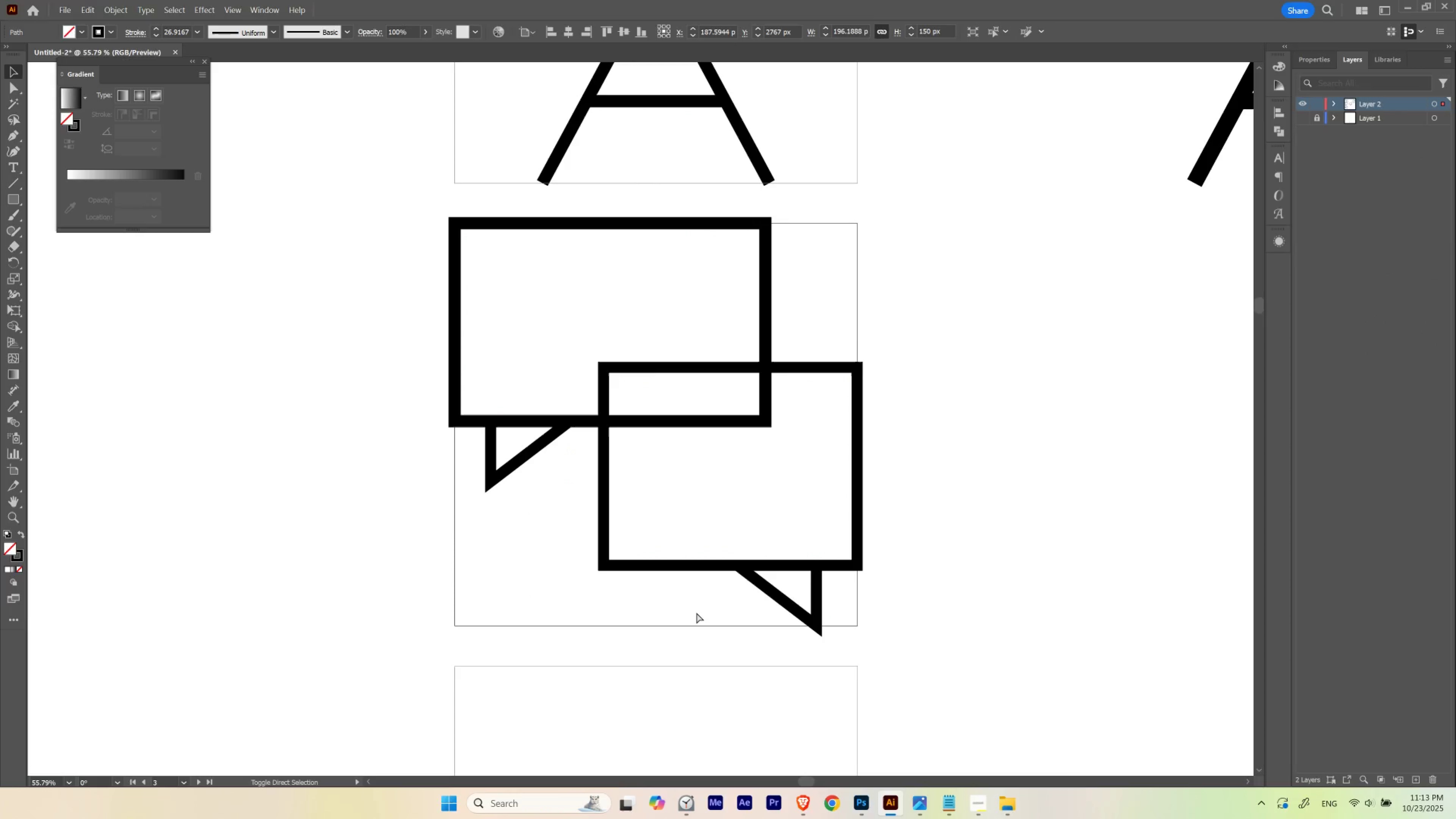 
key(Control+Shift+ShiftLeft)
 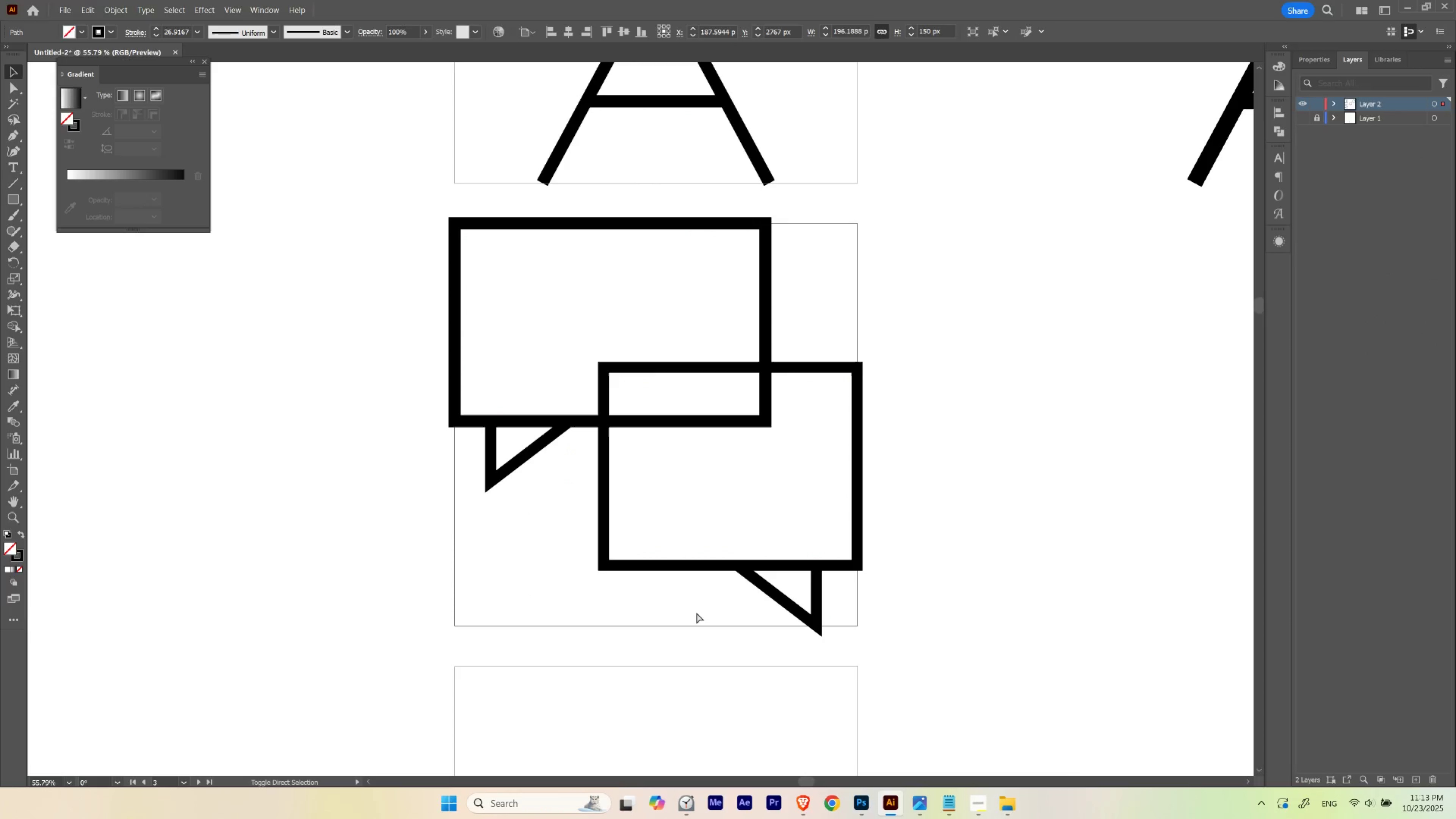 
key(Control+Shift+B)
 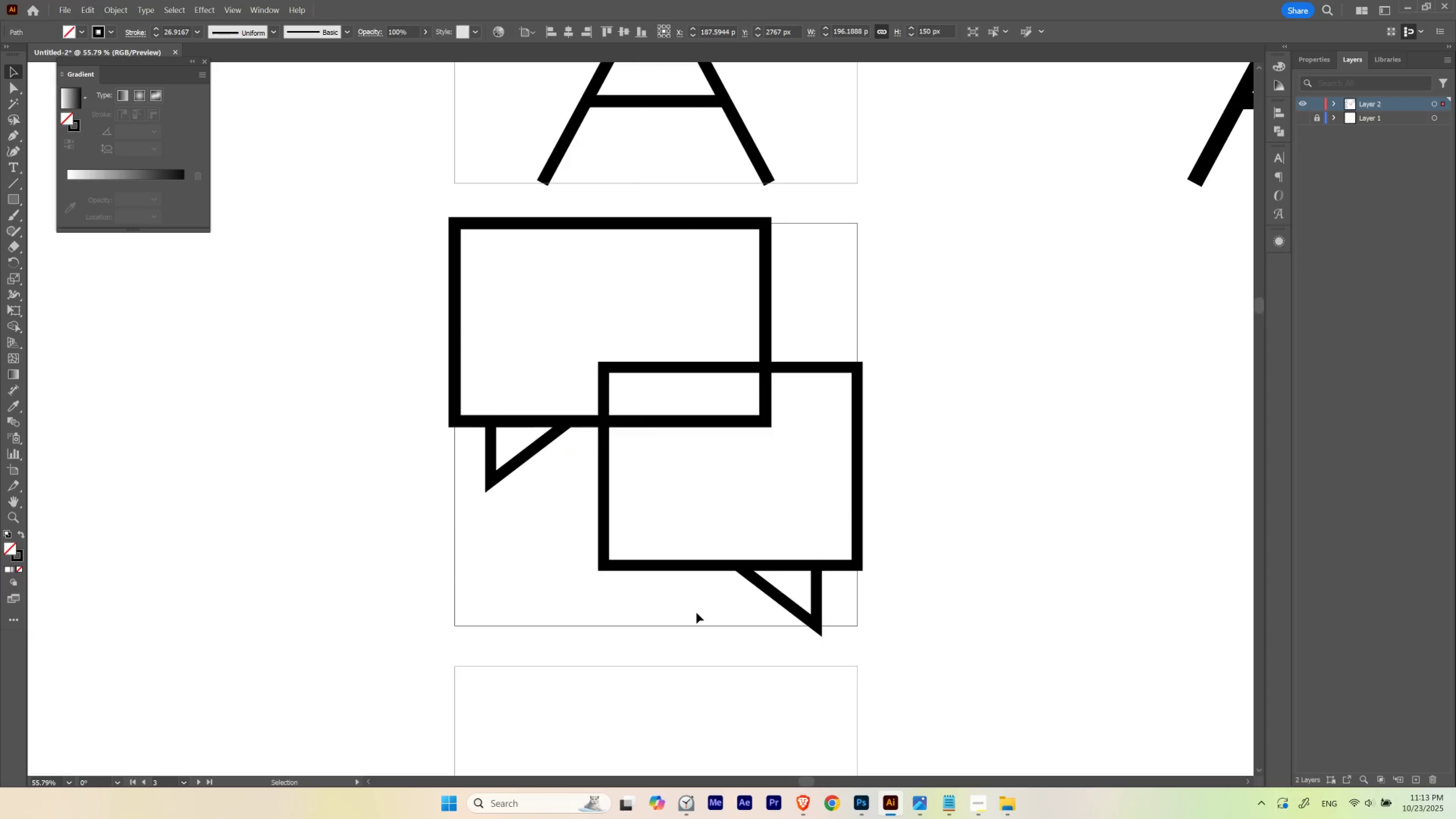 
key(ArrowLeft)
 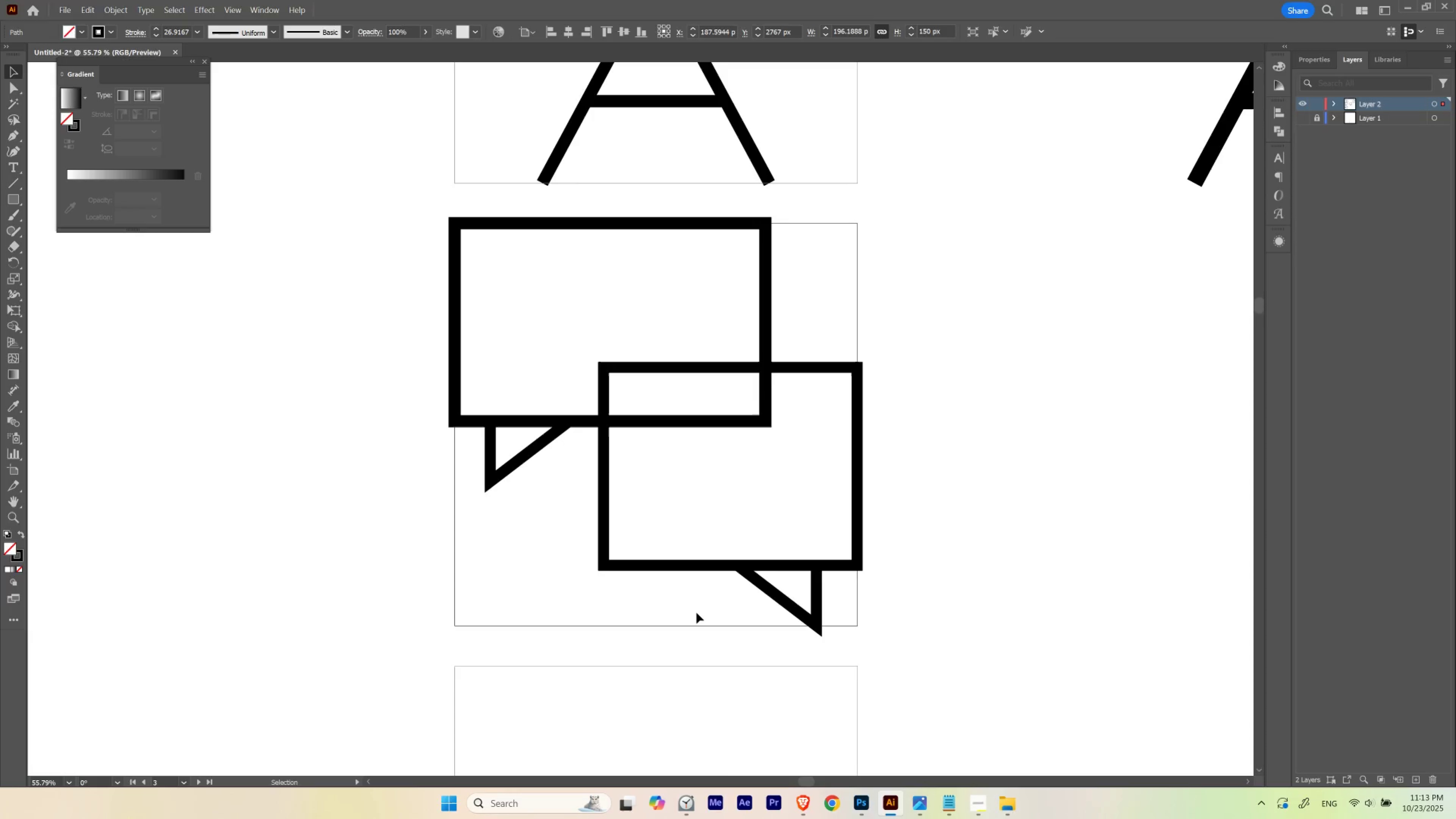 
key(ArrowLeft)
 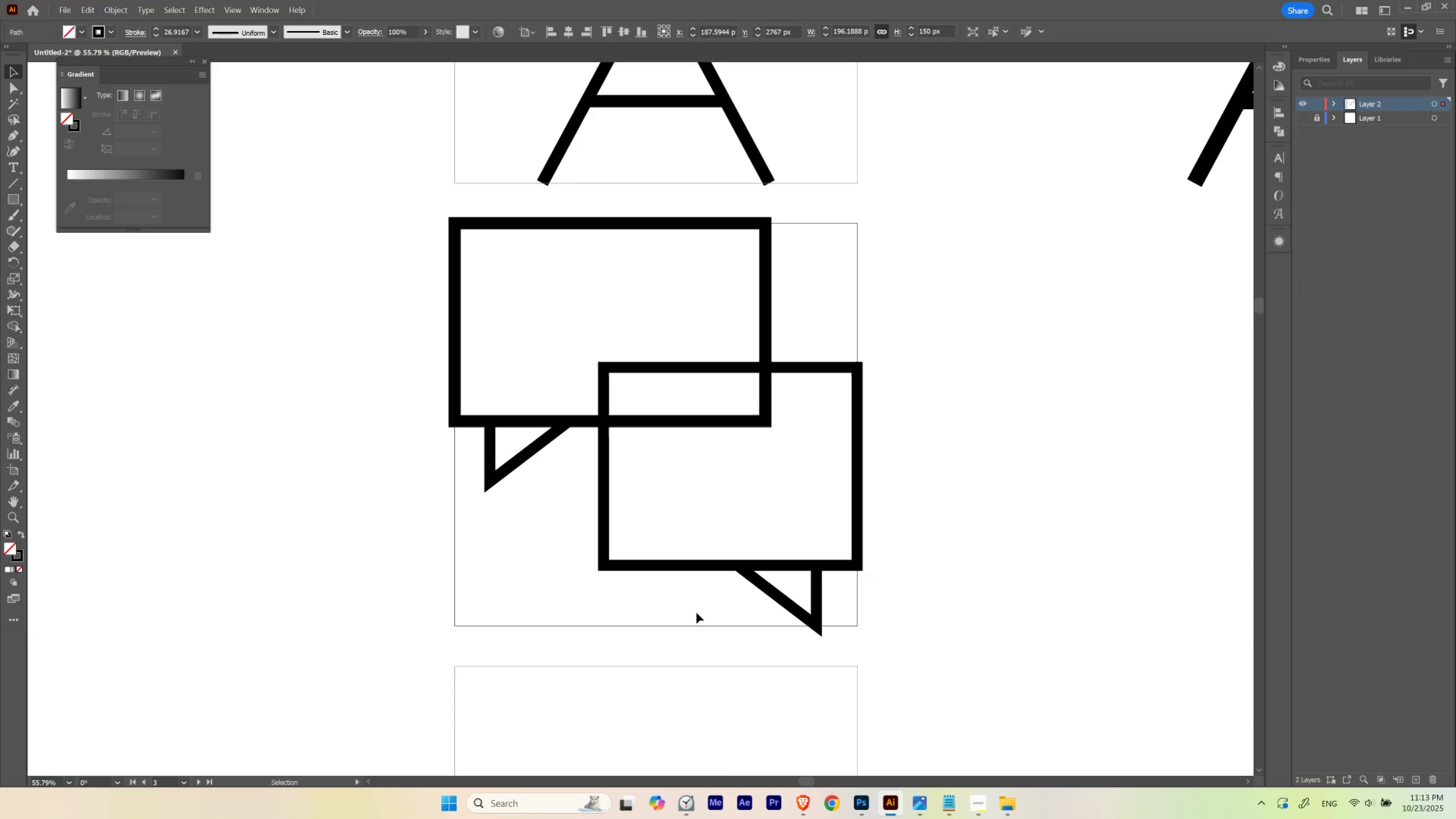 
key(ArrowLeft)
 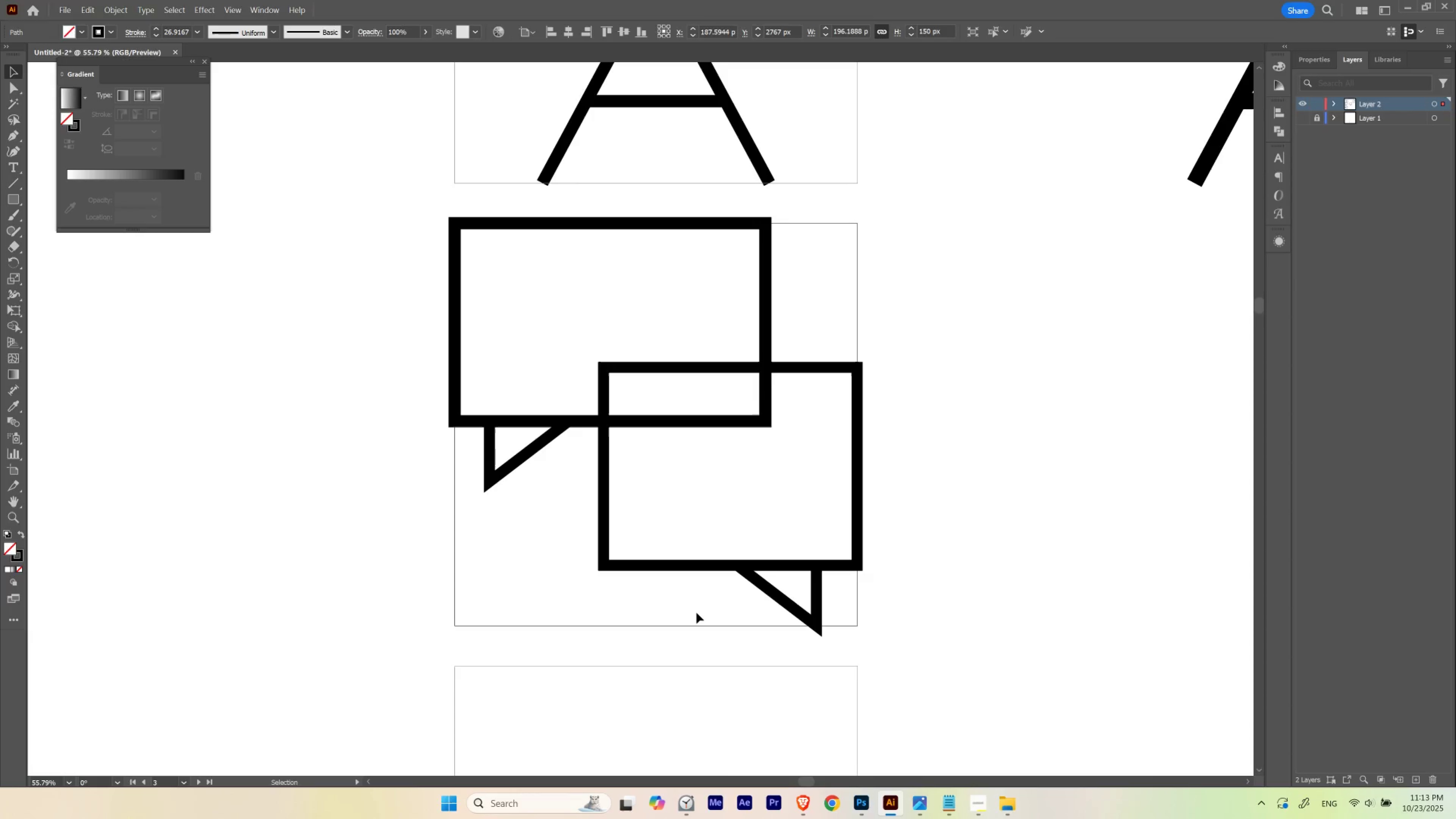 
key(ArrowLeft)
 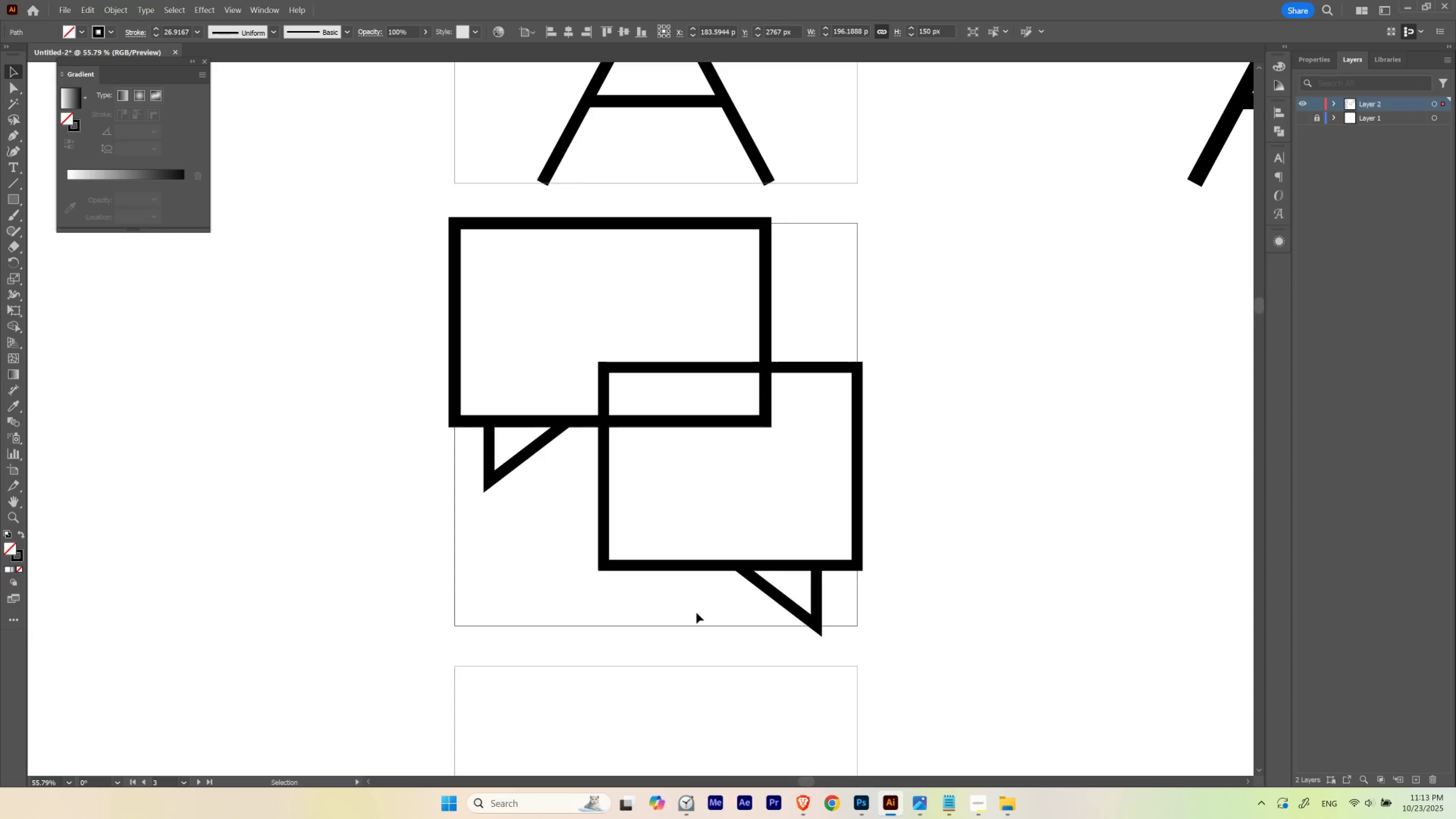 
key(ArrowLeft)
 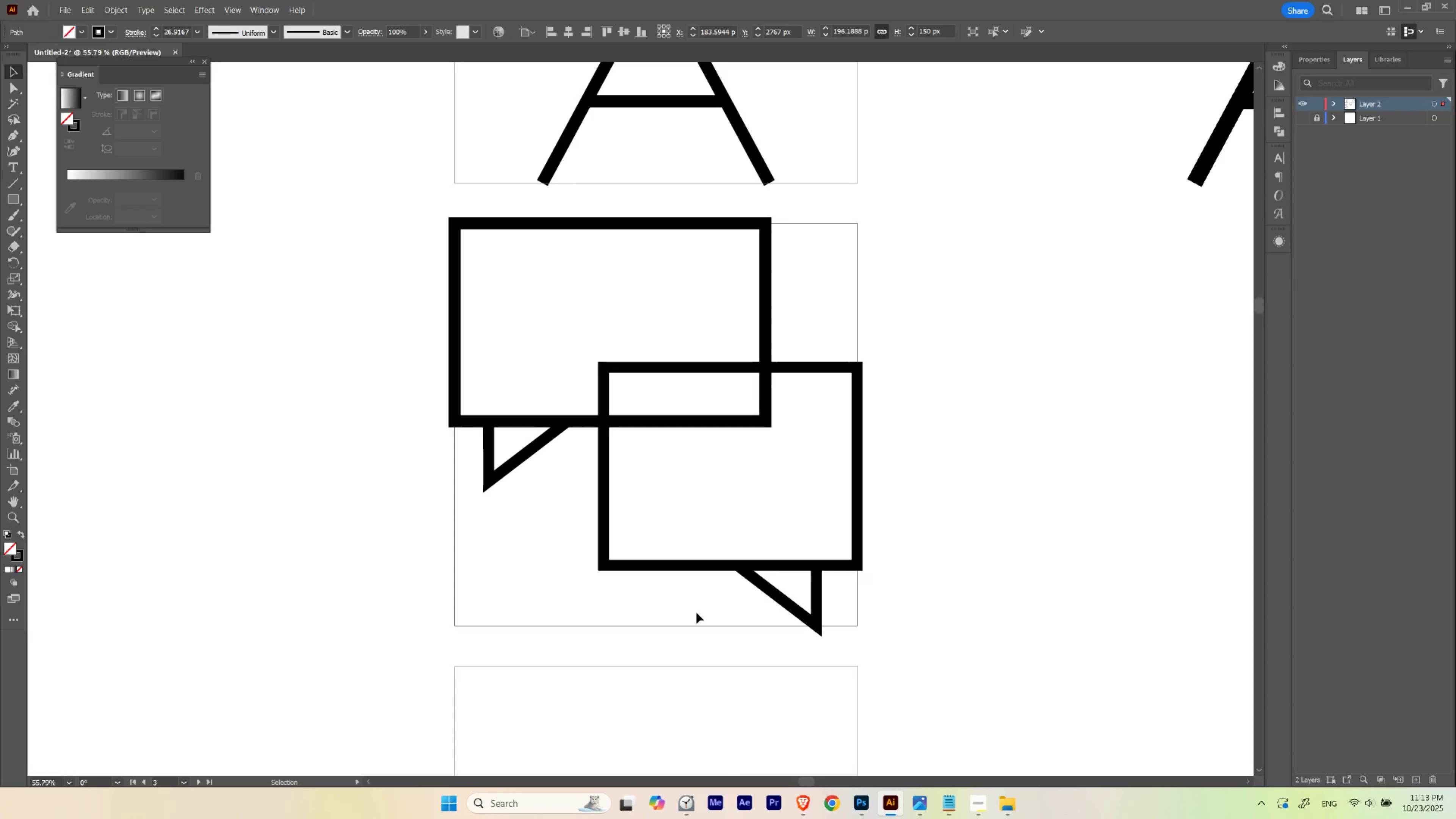 
key(ArrowLeft)
 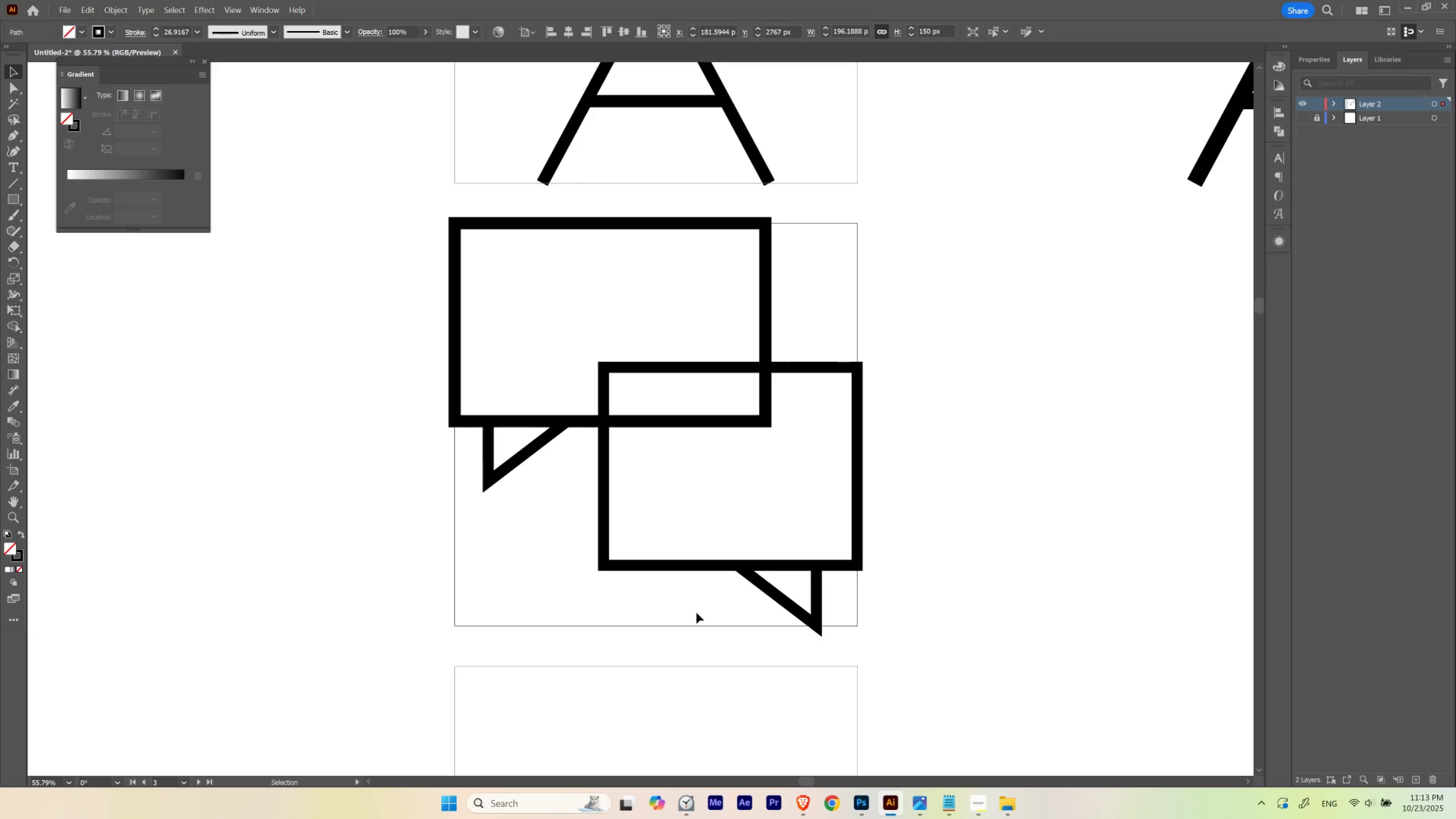 
key(ArrowLeft)
 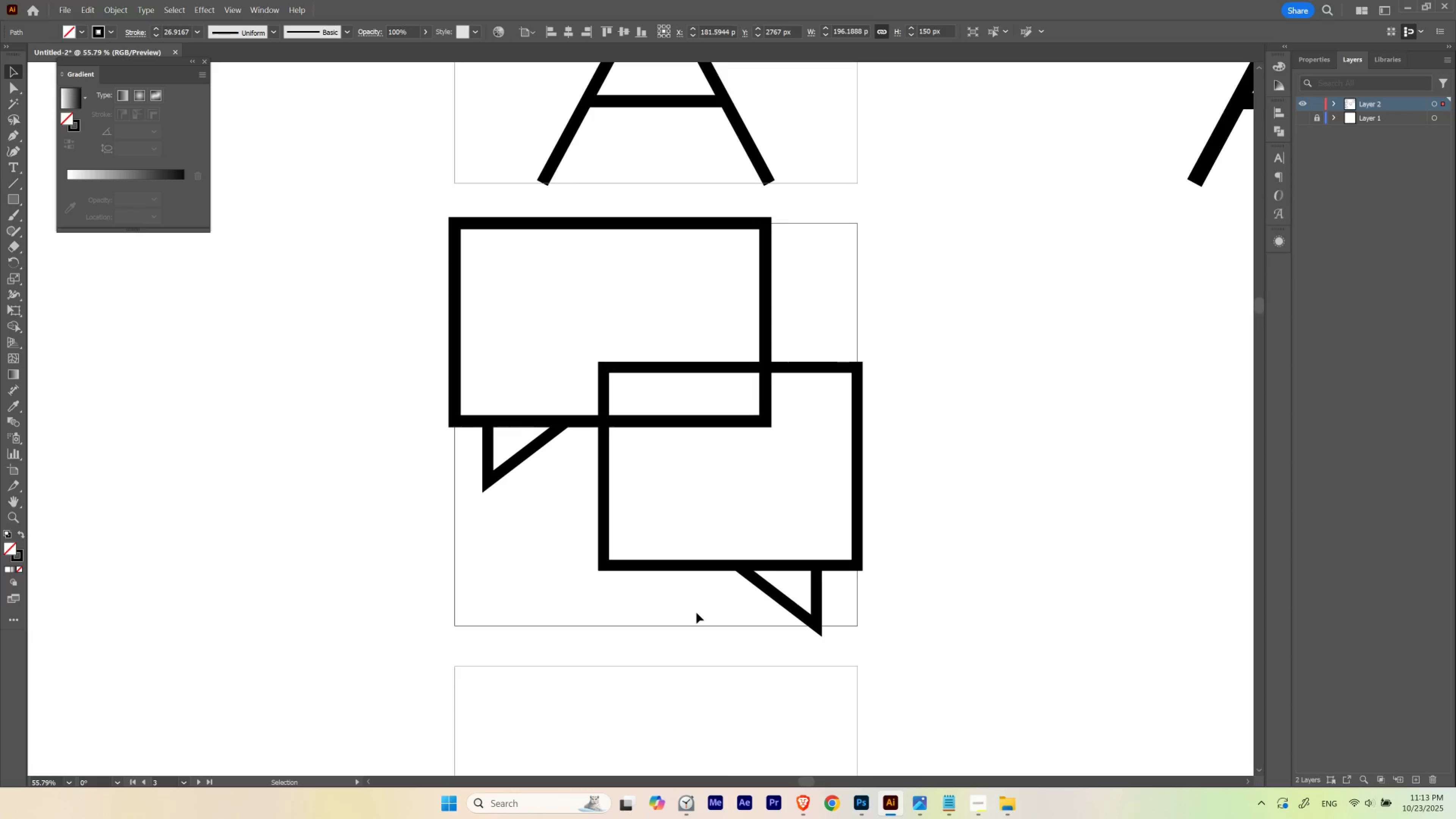 
key(ArrowRight)
 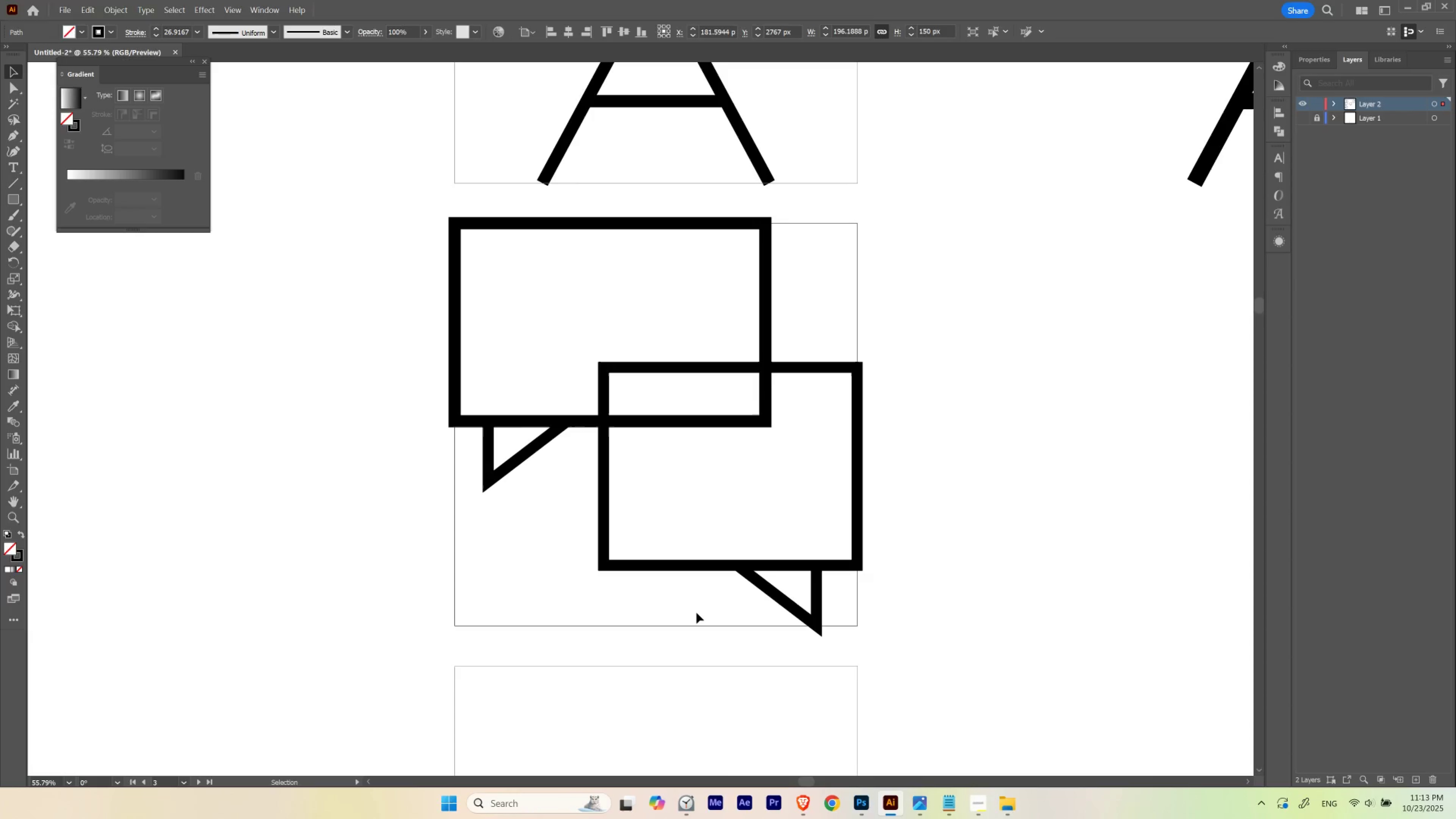 
key(ArrowRight)
 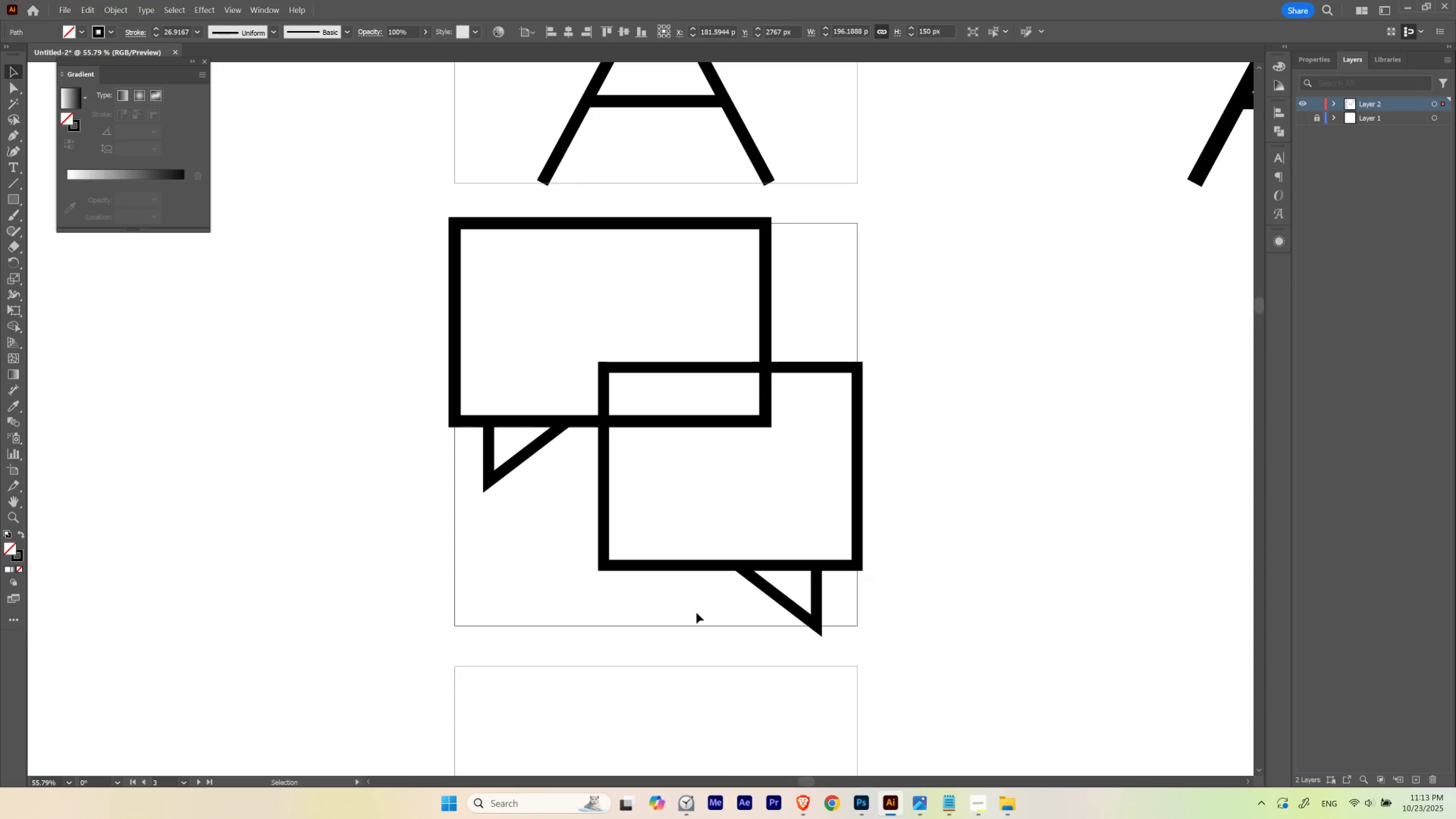 
key(ArrowRight)
 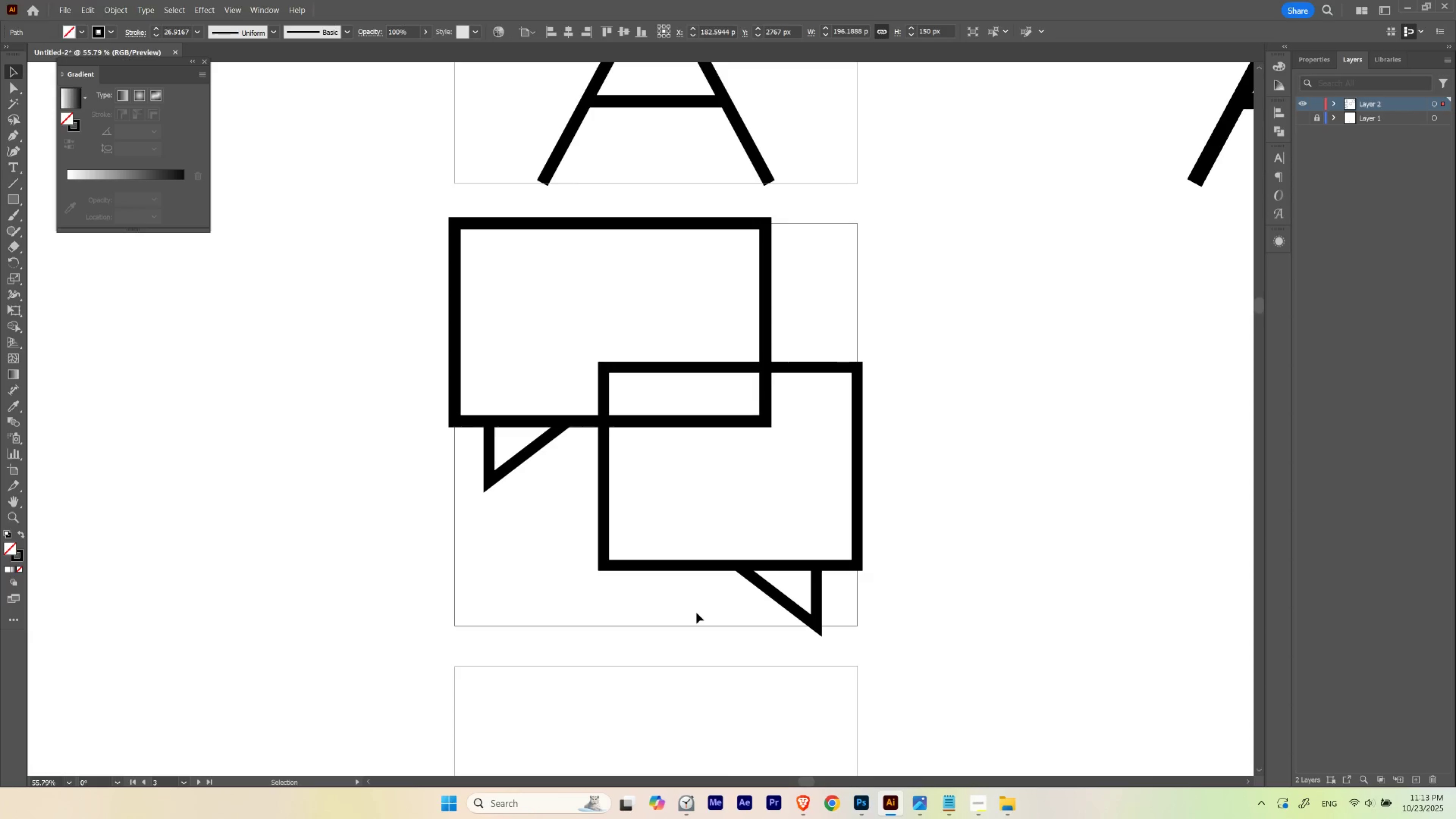 
key(ArrowLeft)
 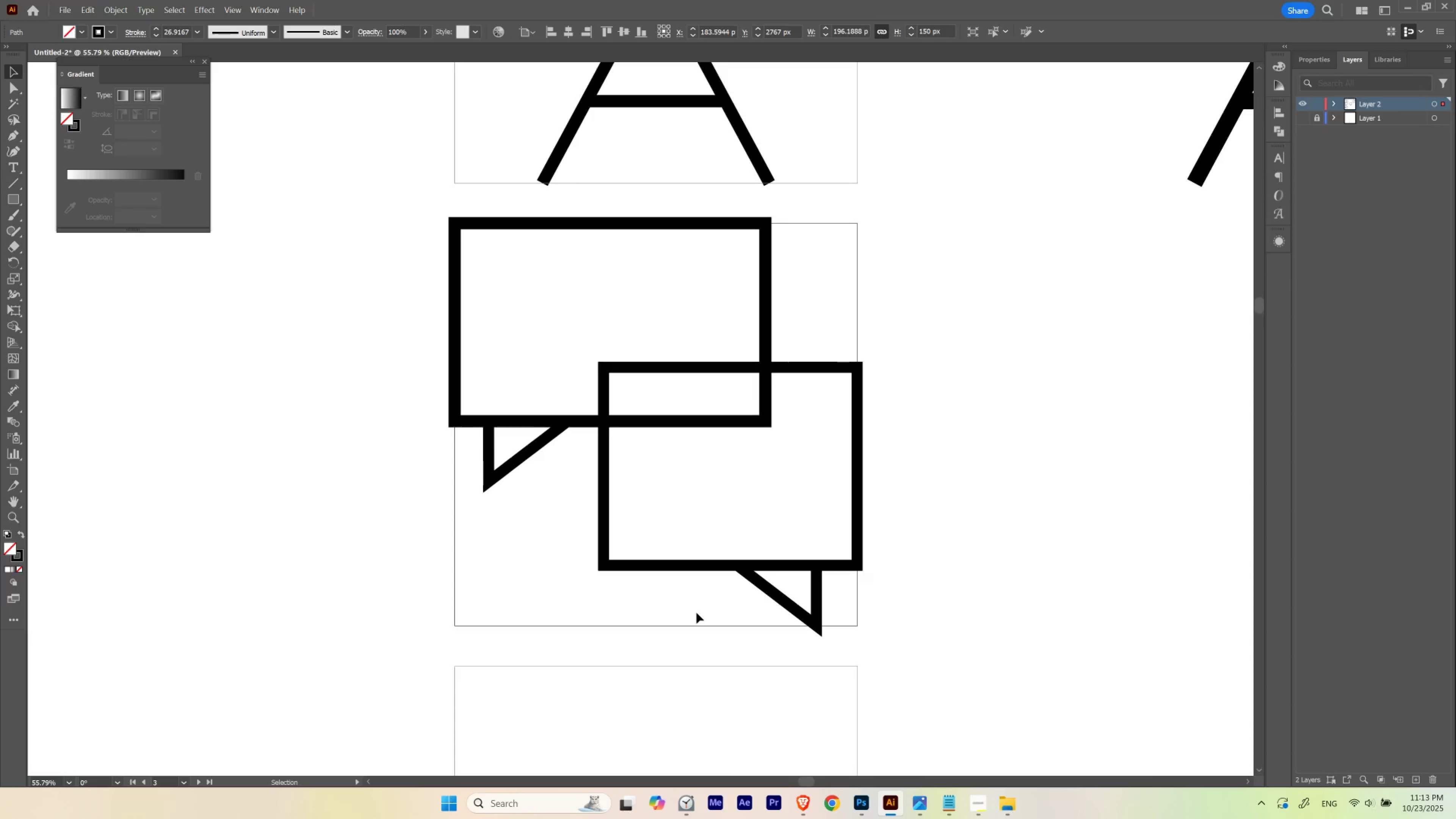 
key(ArrowLeft)
 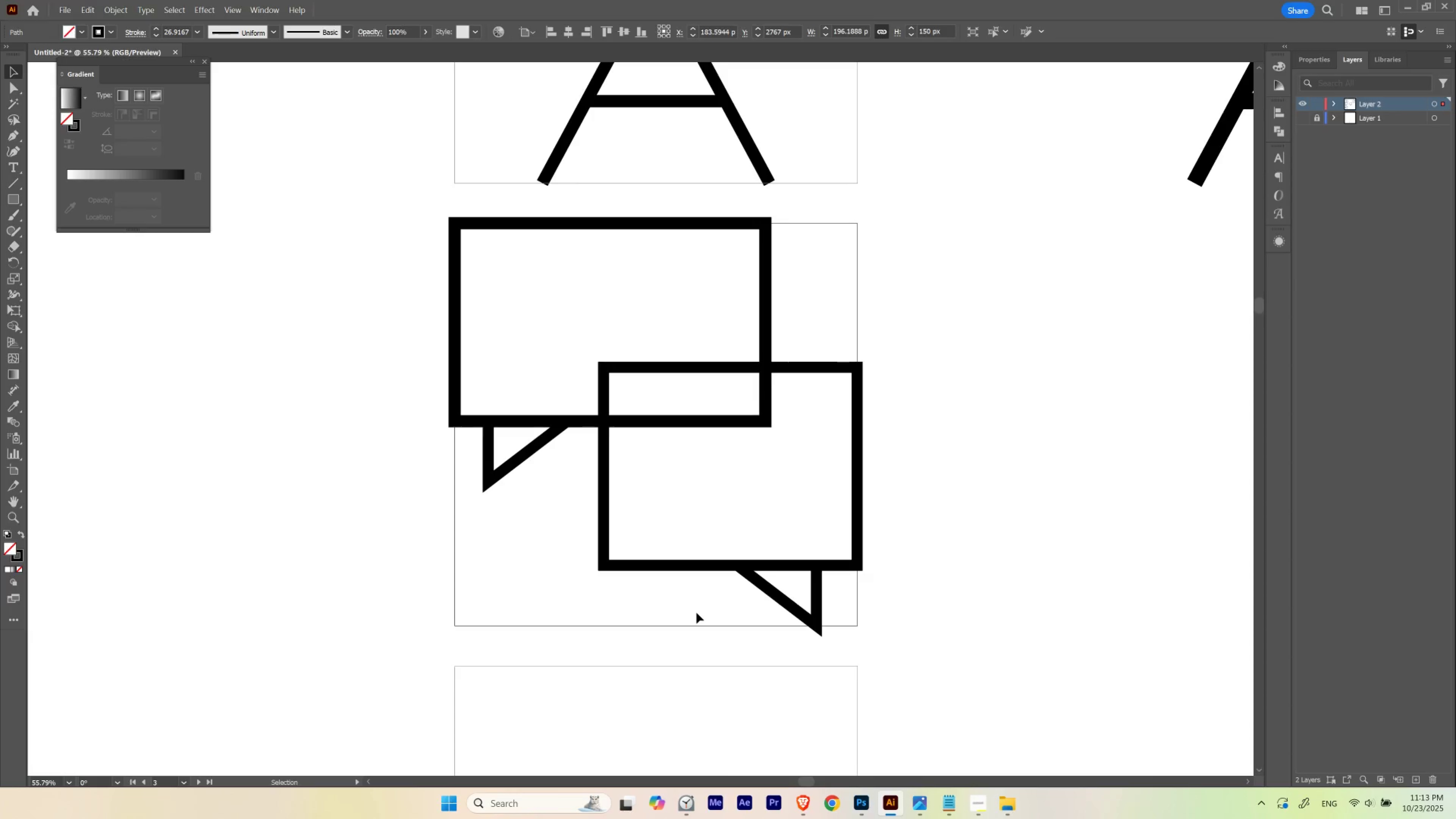 
key(ArrowLeft)
 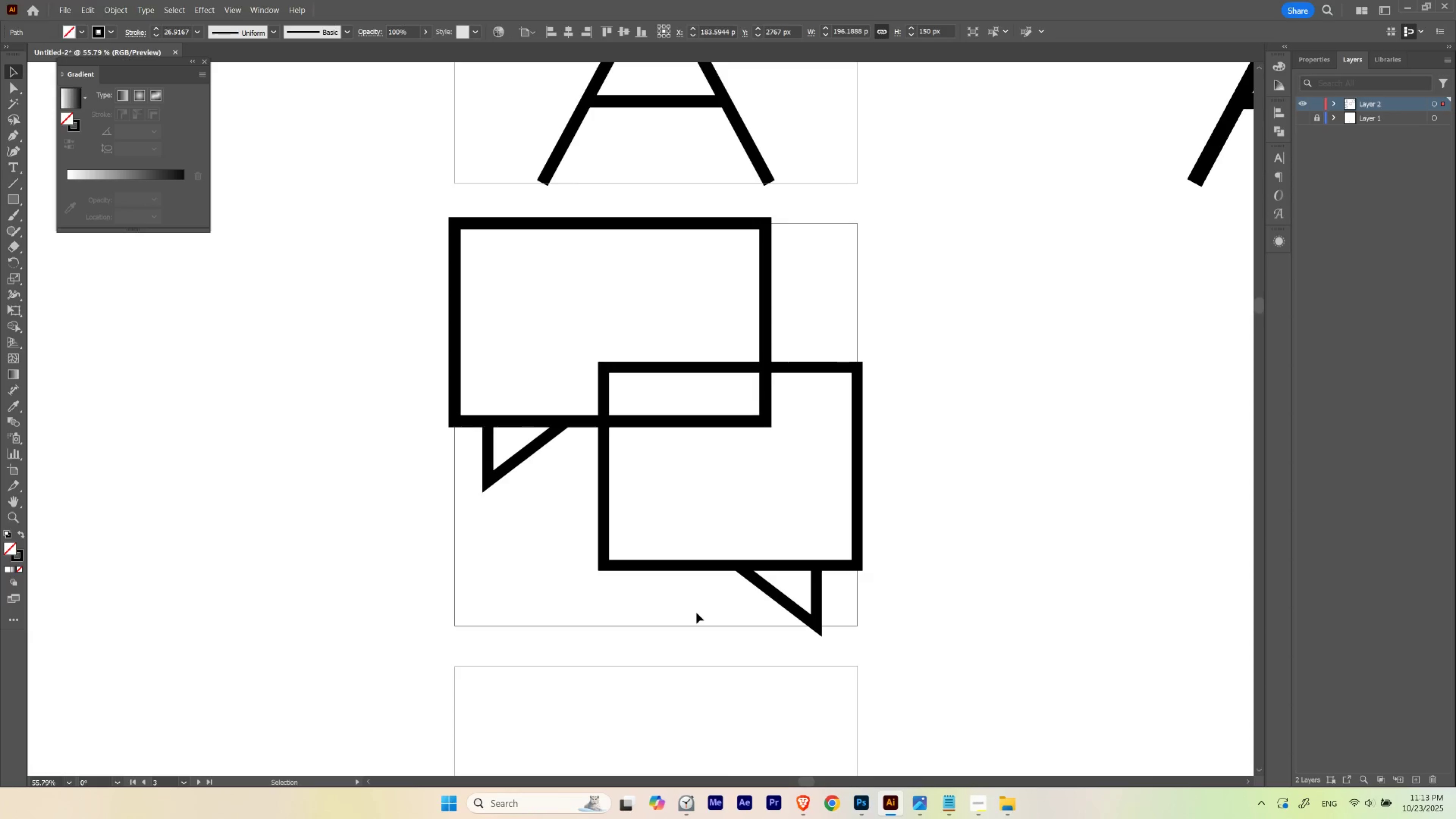 
key(ArrowRight)
 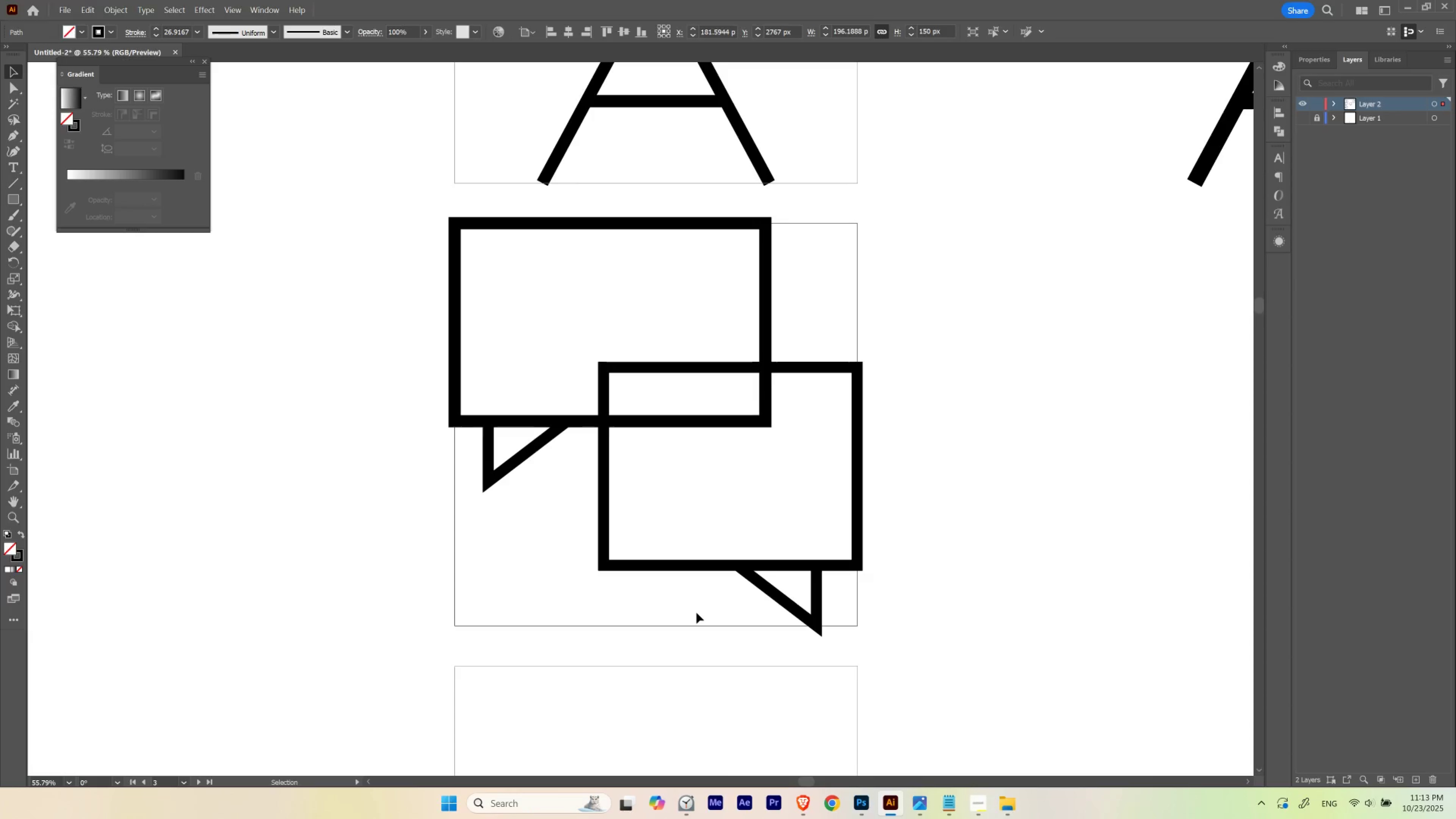 
key(ArrowLeft)
 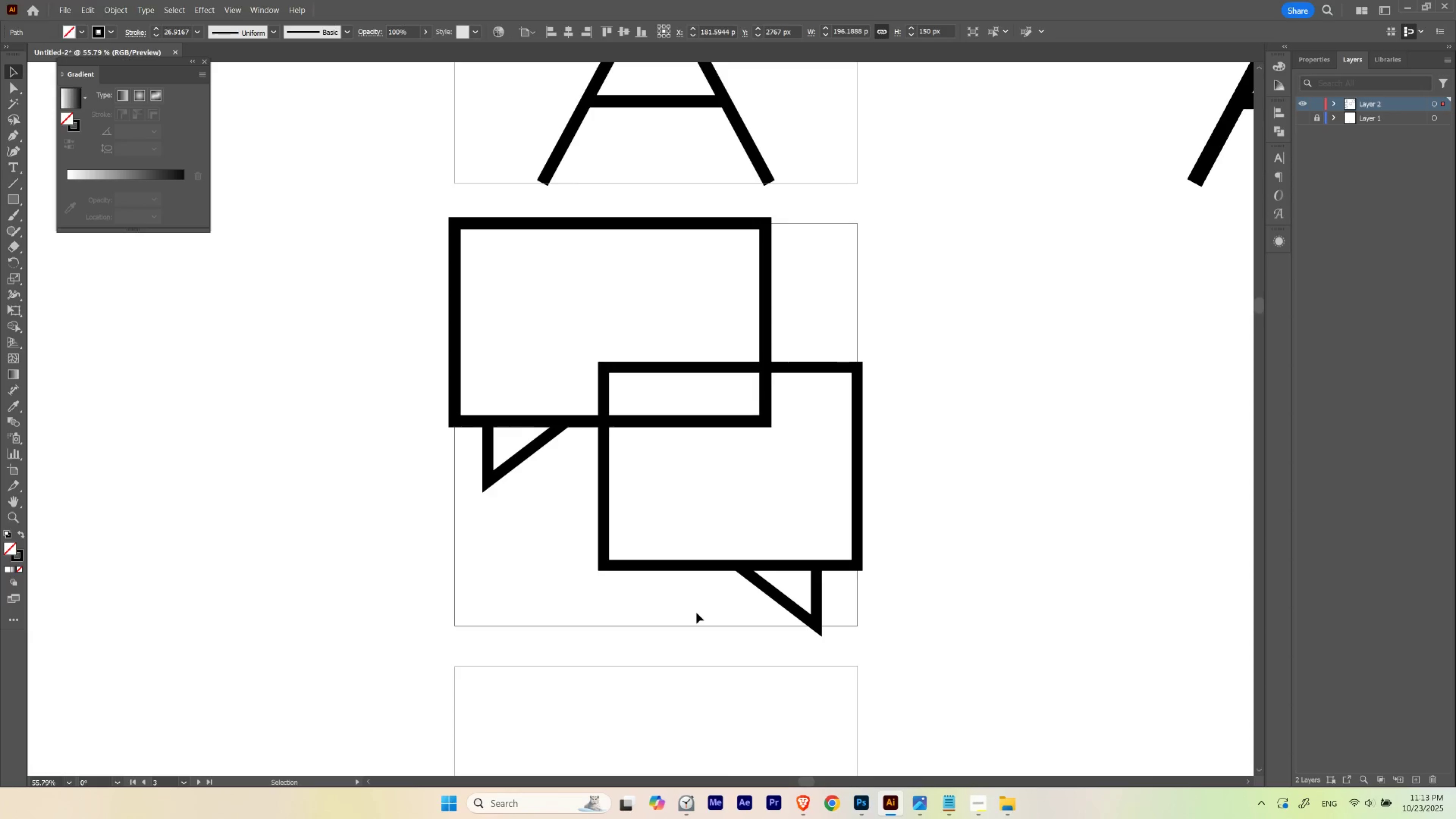 
key(ArrowRight)
 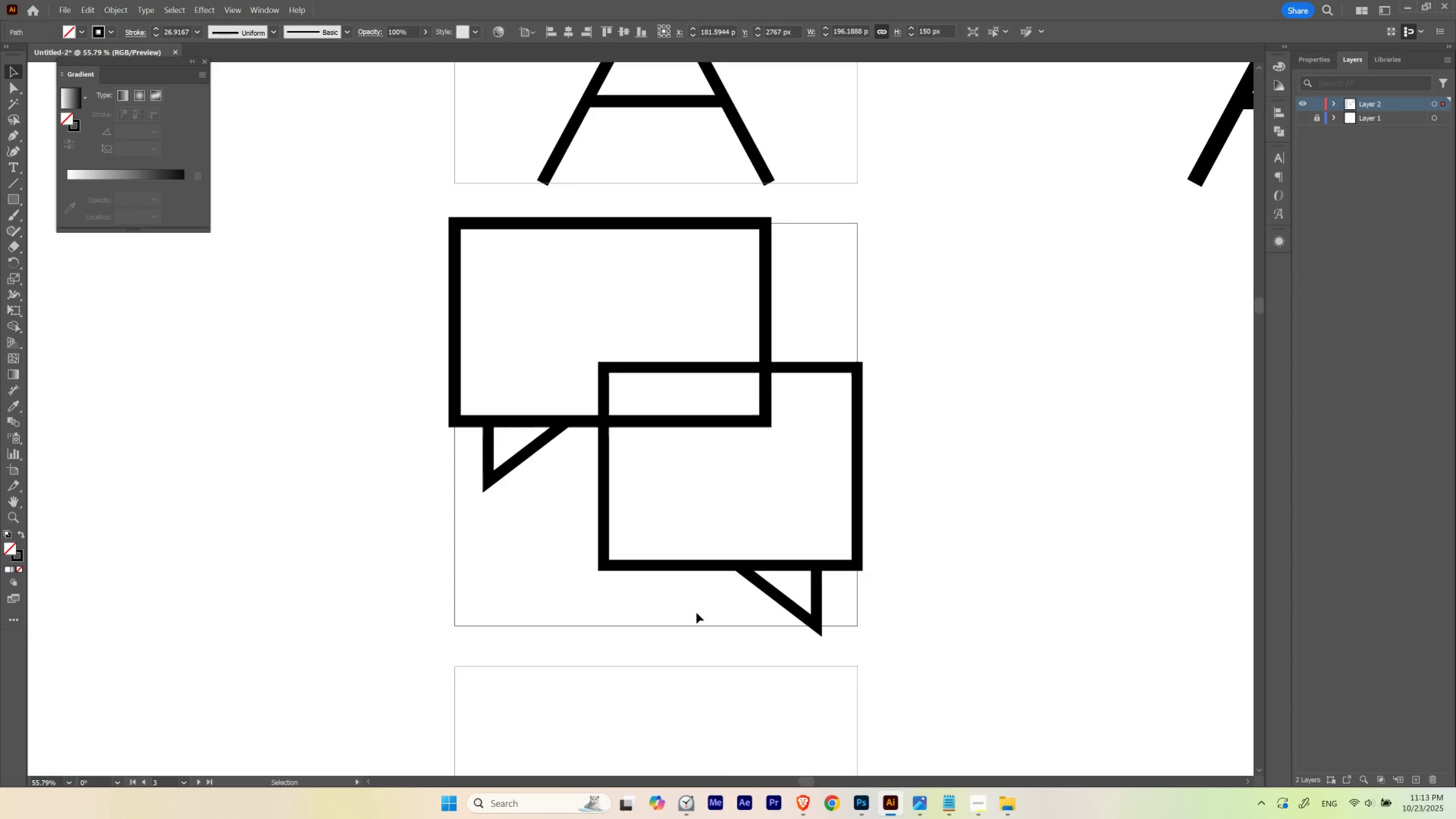 
key(ArrowLeft)
 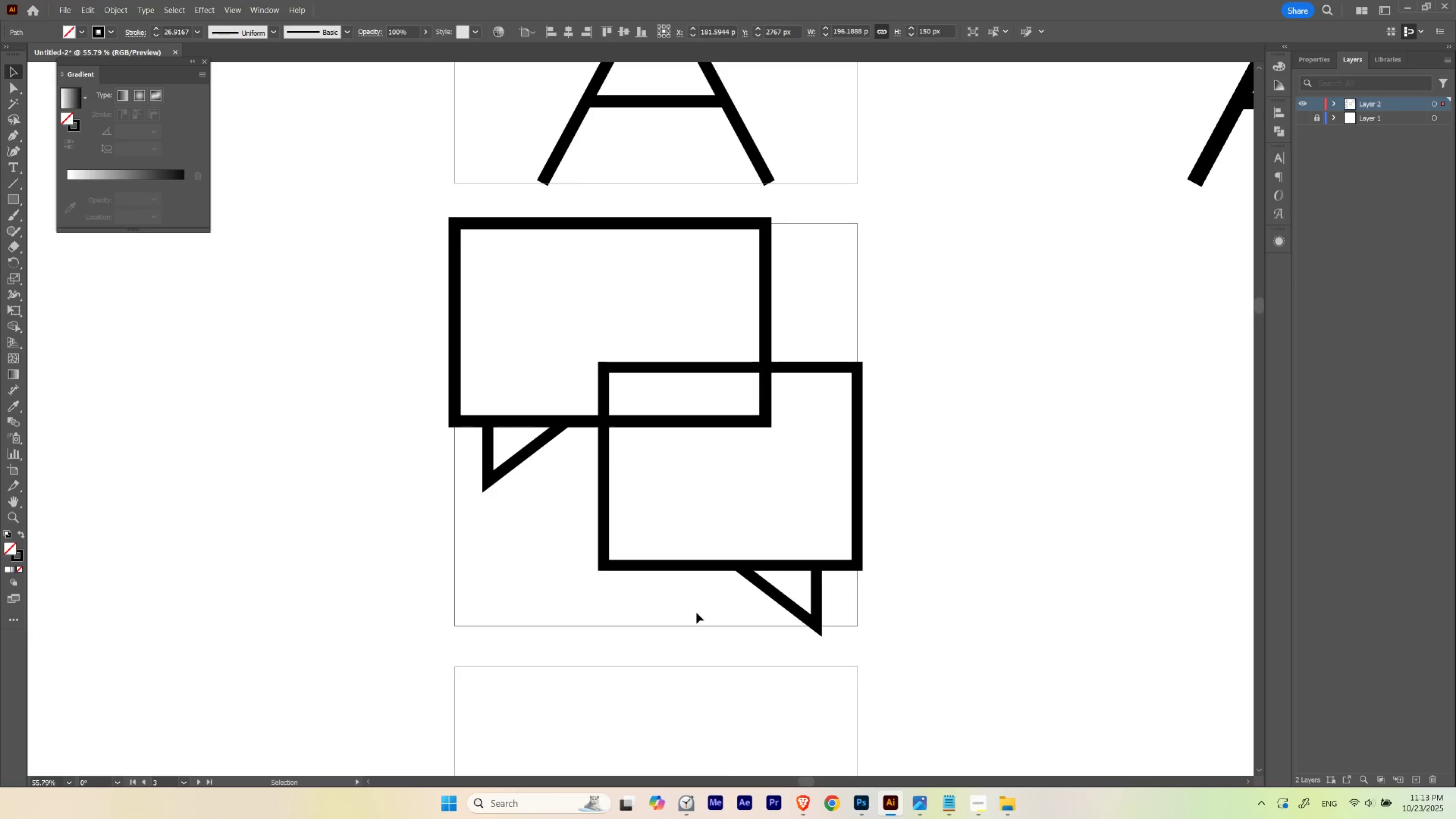 
key(ArrowRight)
 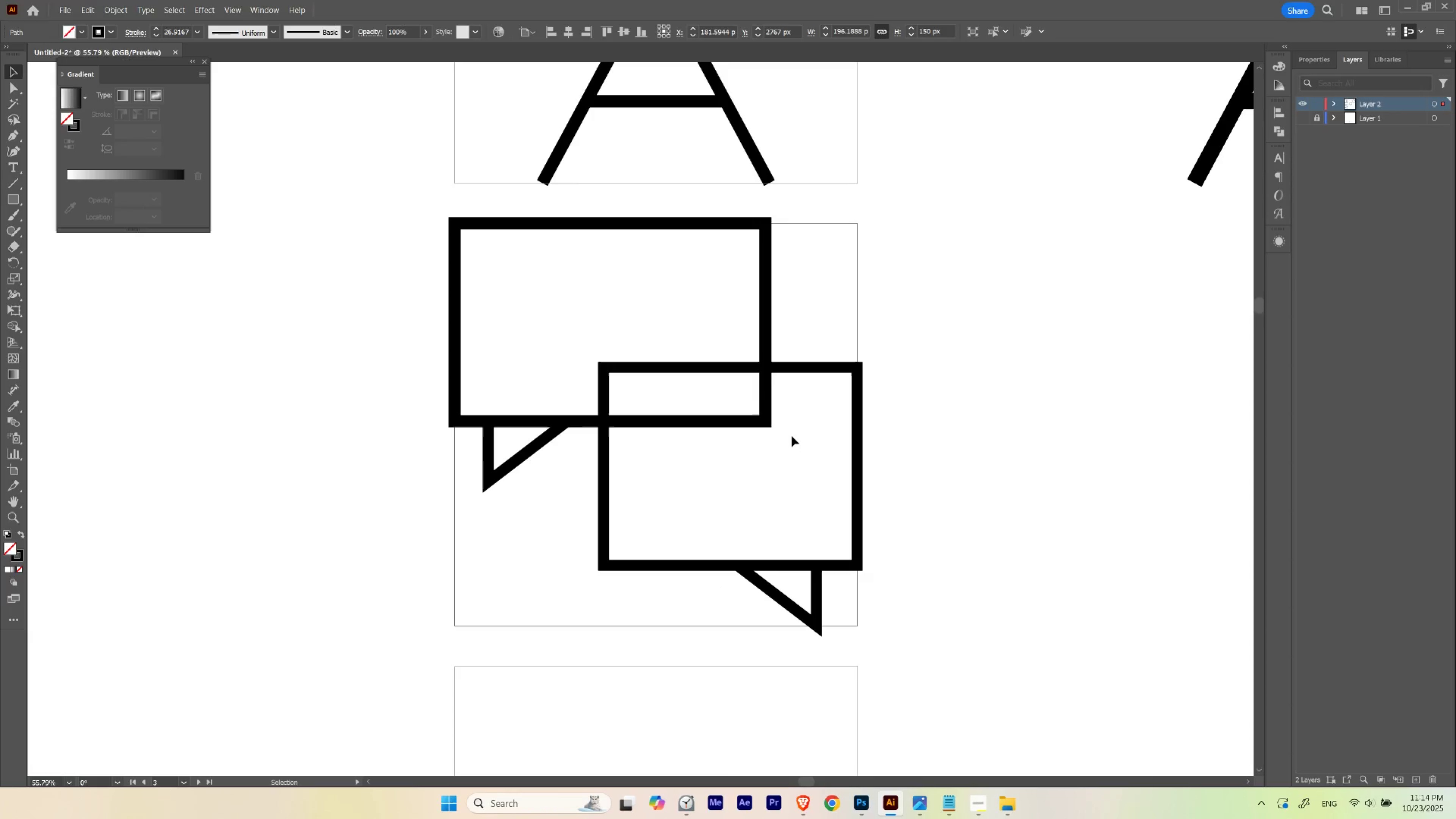 
left_click([791, 439])
 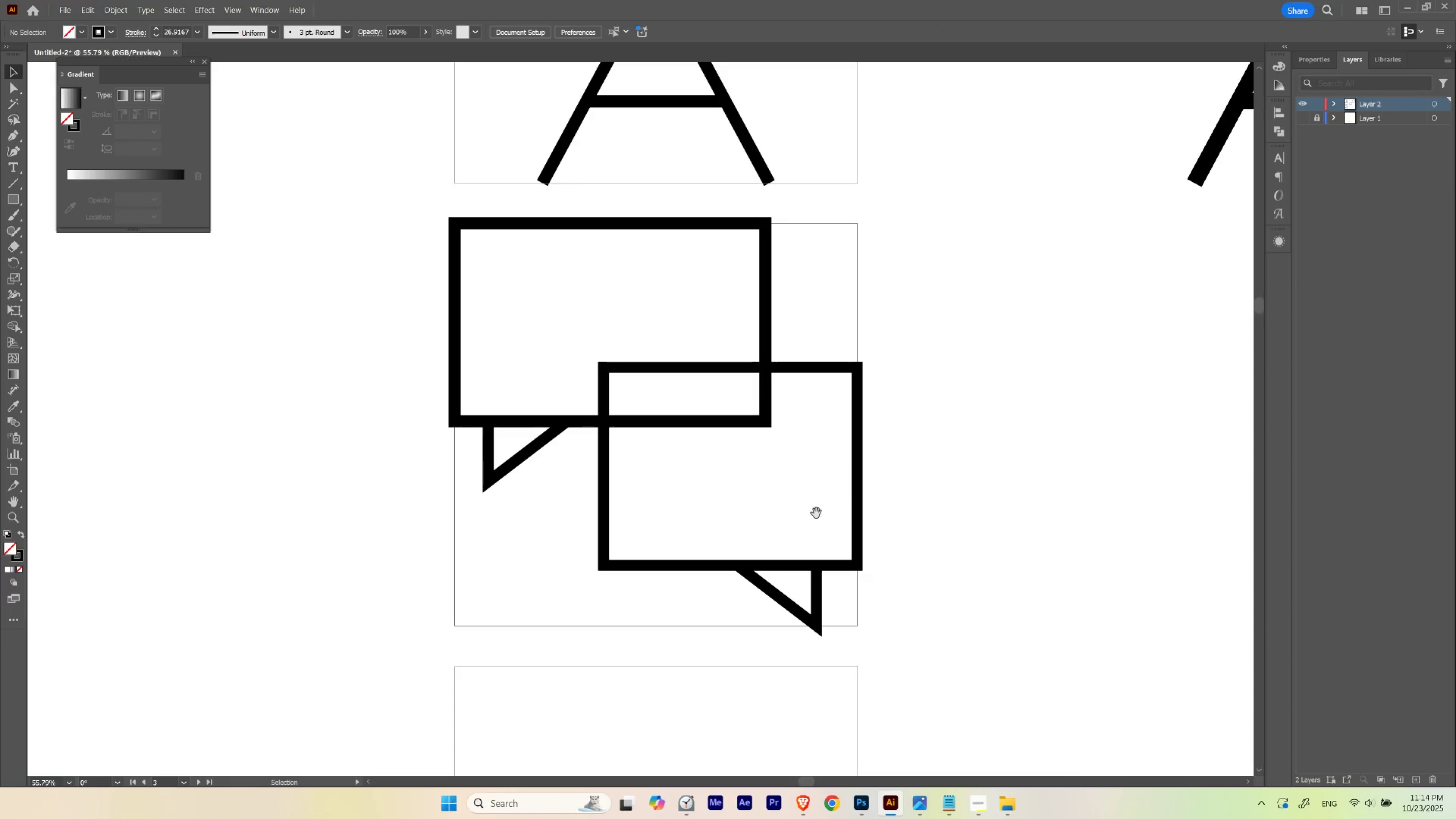 
hold_key(key=Space, duration=1.17)
 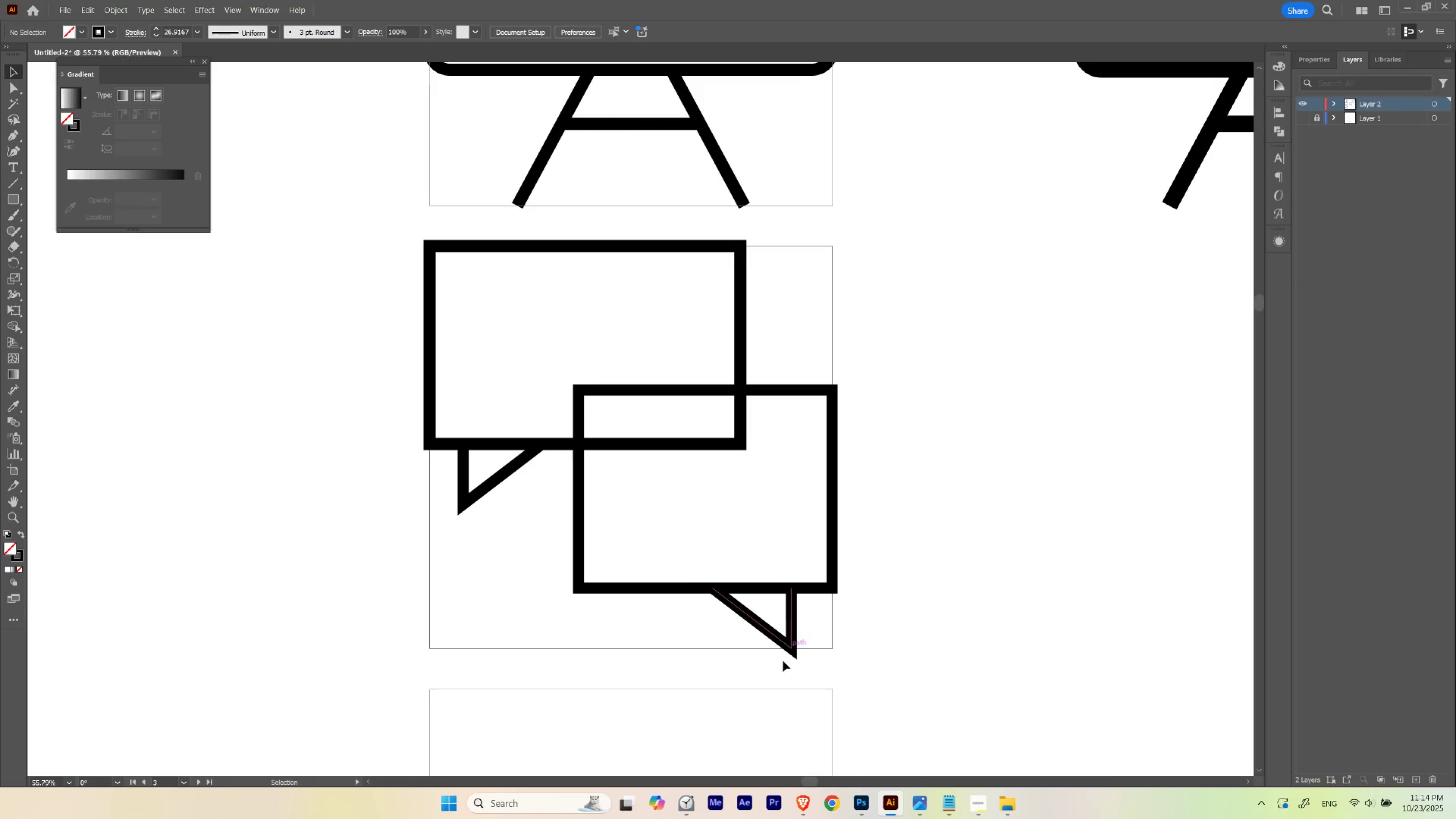 
left_click_drag(start_coordinate=[868, 492], to_coordinate=[843, 515])
 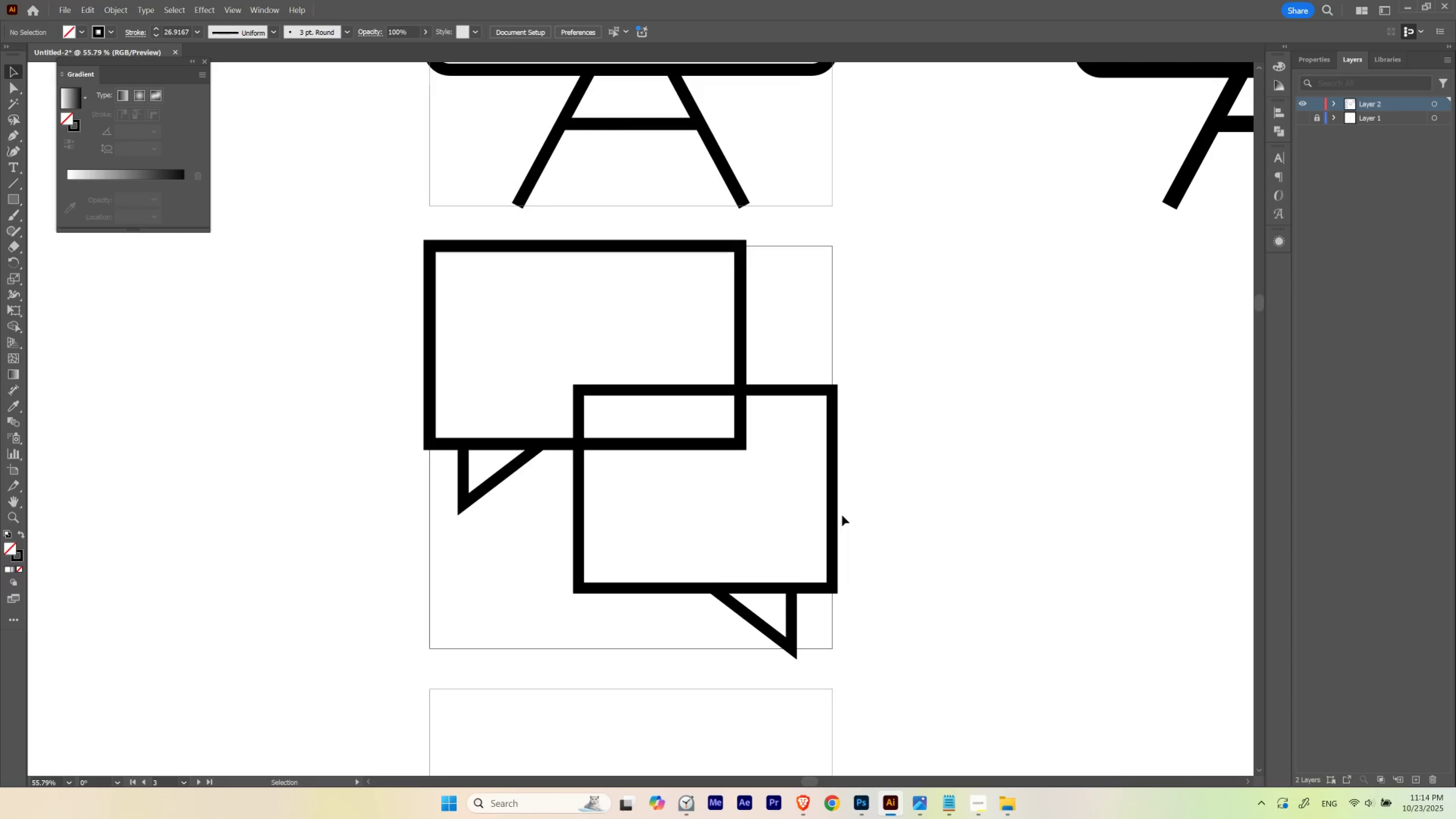 
key(V)
 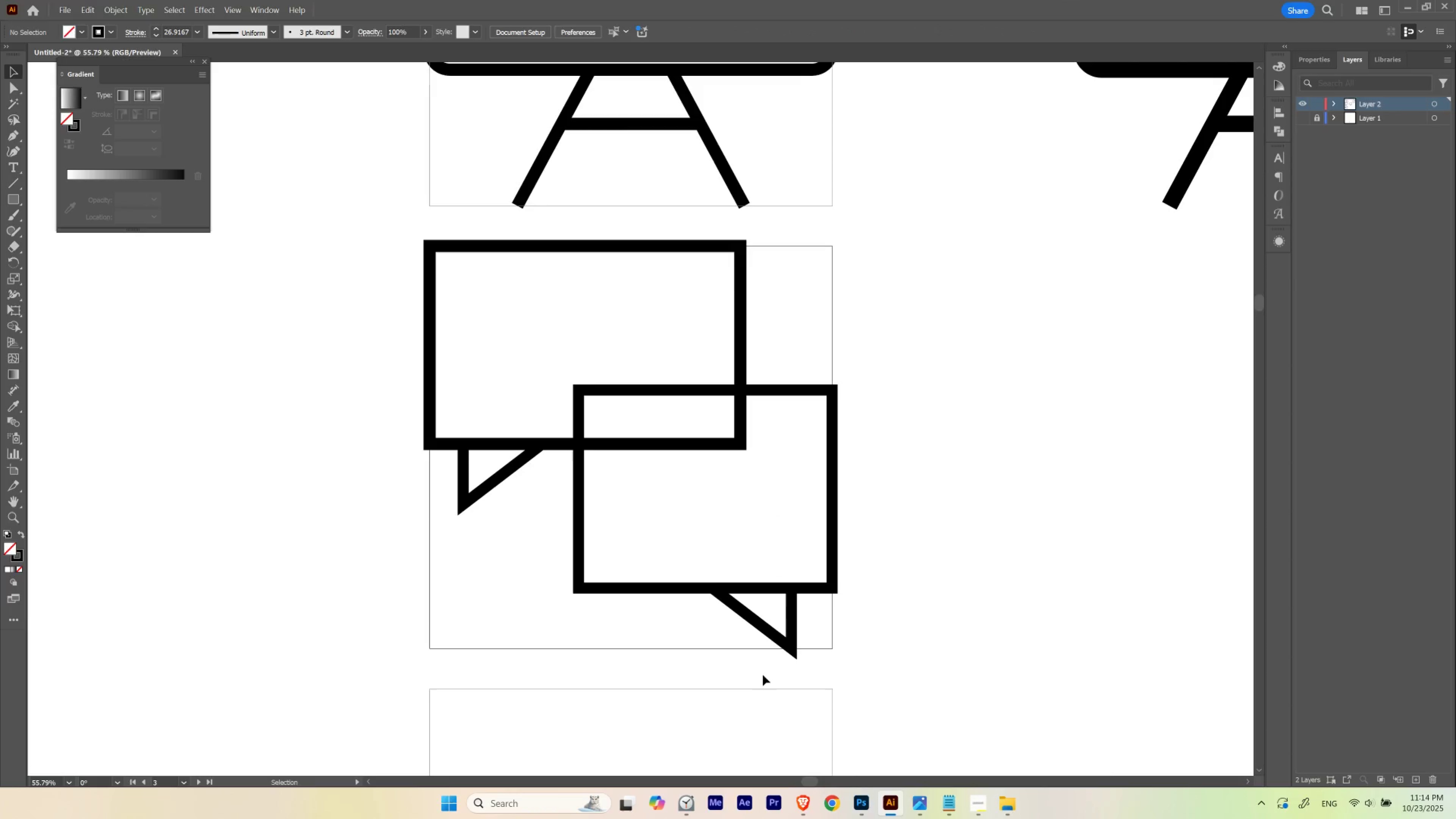 
left_click_drag(start_coordinate=[756, 674], to_coordinate=[809, 630])
 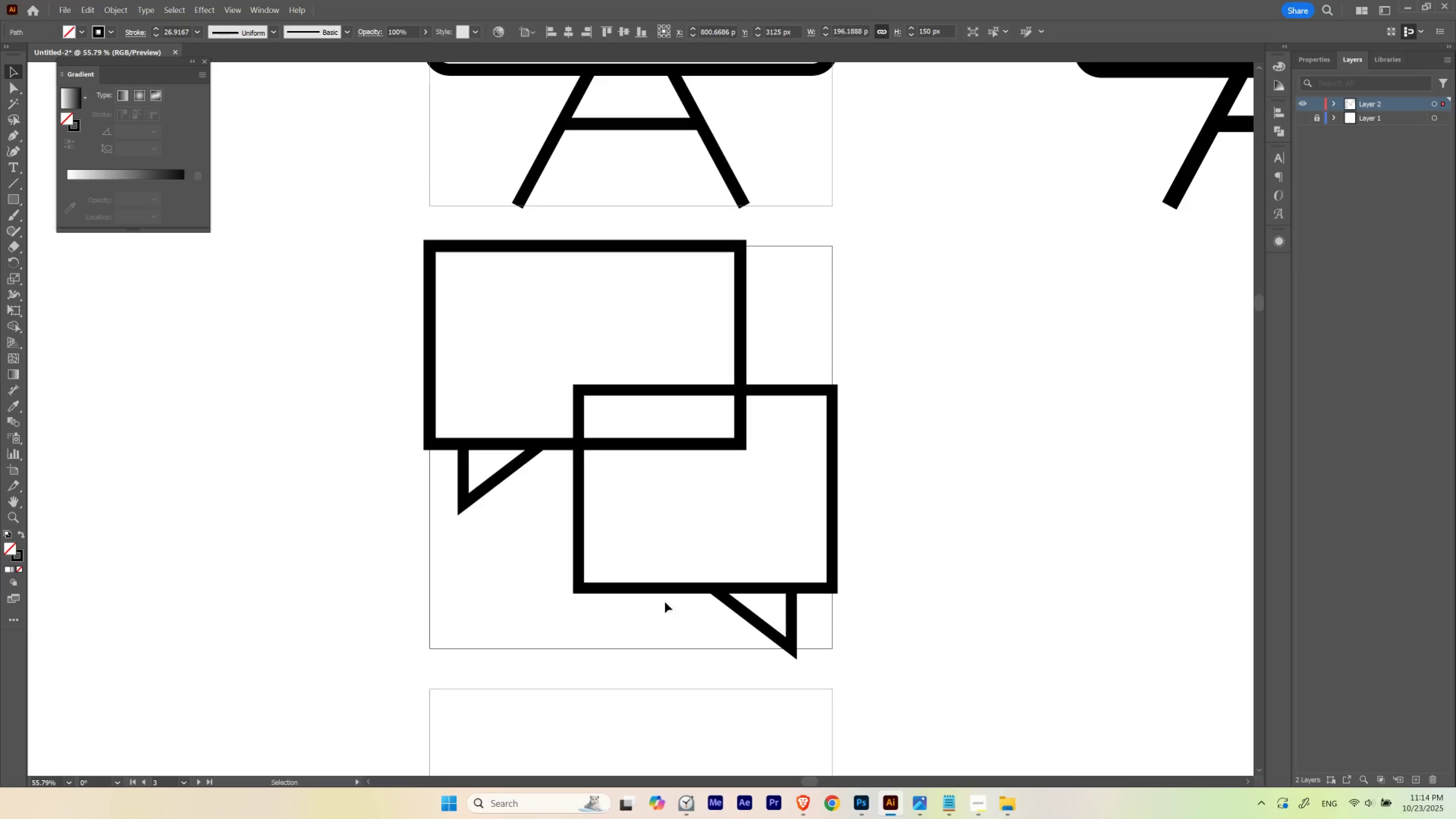 
hold_key(key=ShiftLeft, duration=0.74)
left_click_drag(start_coordinate=[434, 536], to_coordinate=[494, 483])
 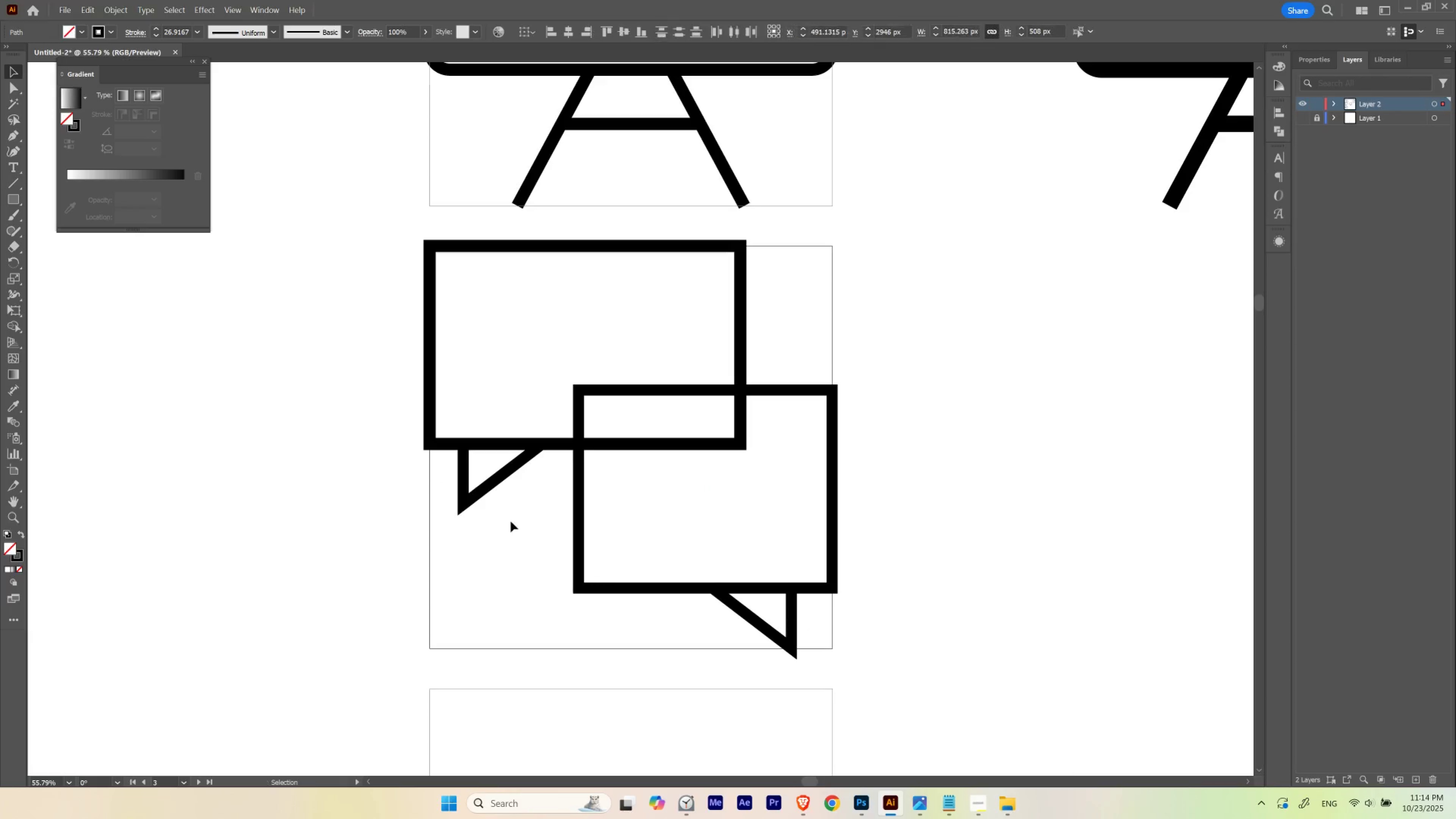 
key(Control+ControlLeft)
 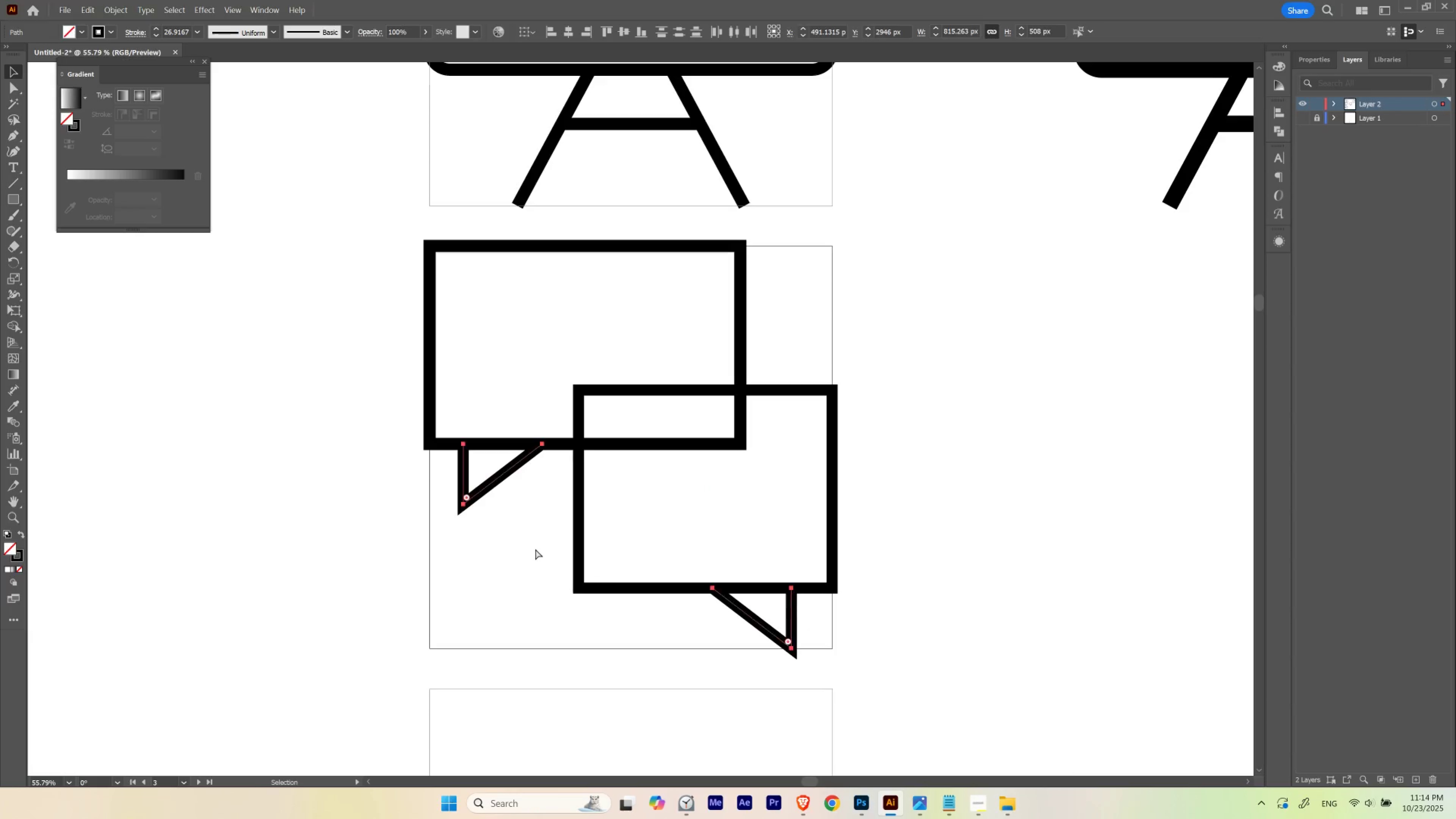 
key(Control+H)
 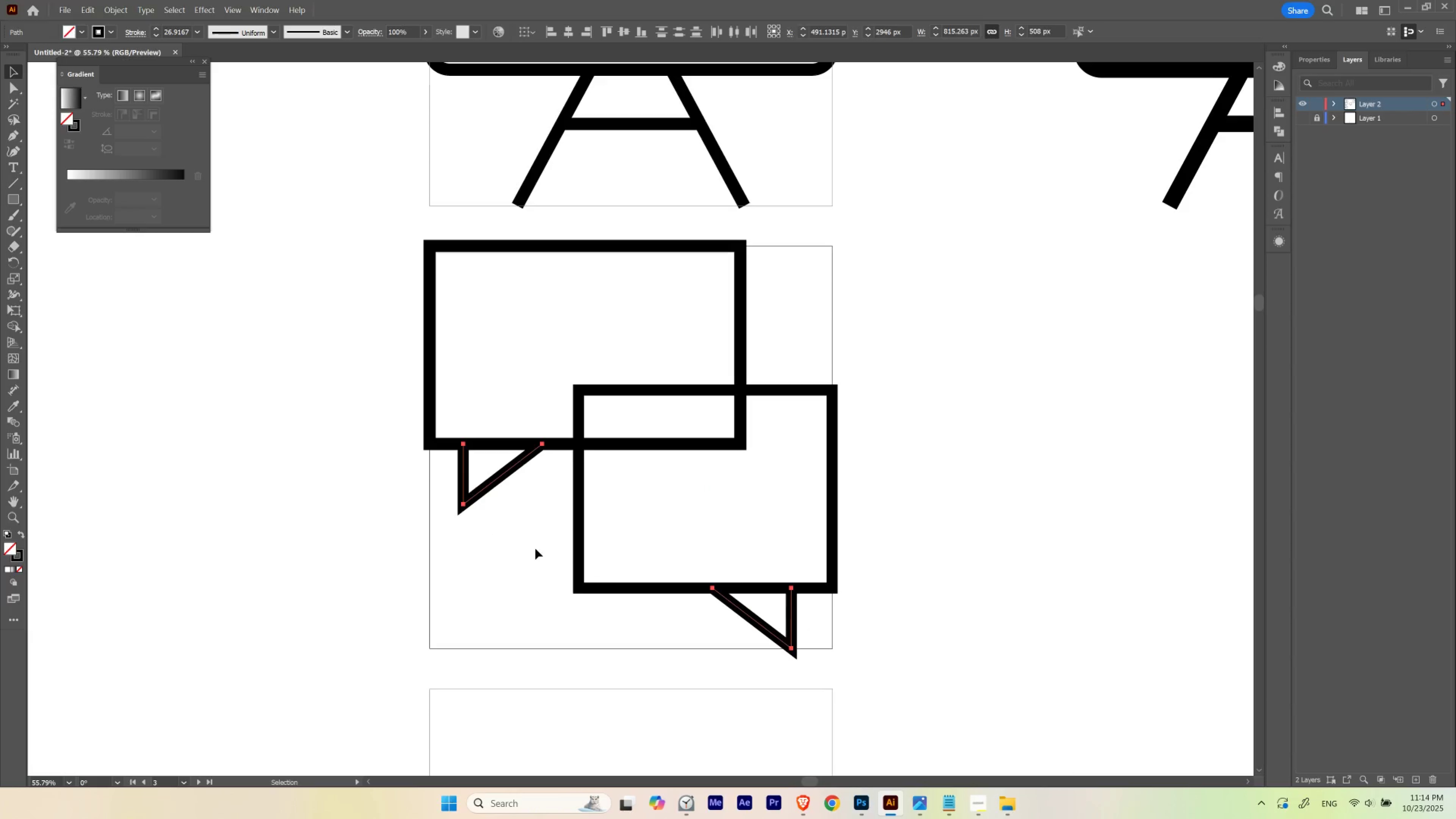 
hold_key(key=Space, duration=0.54)
 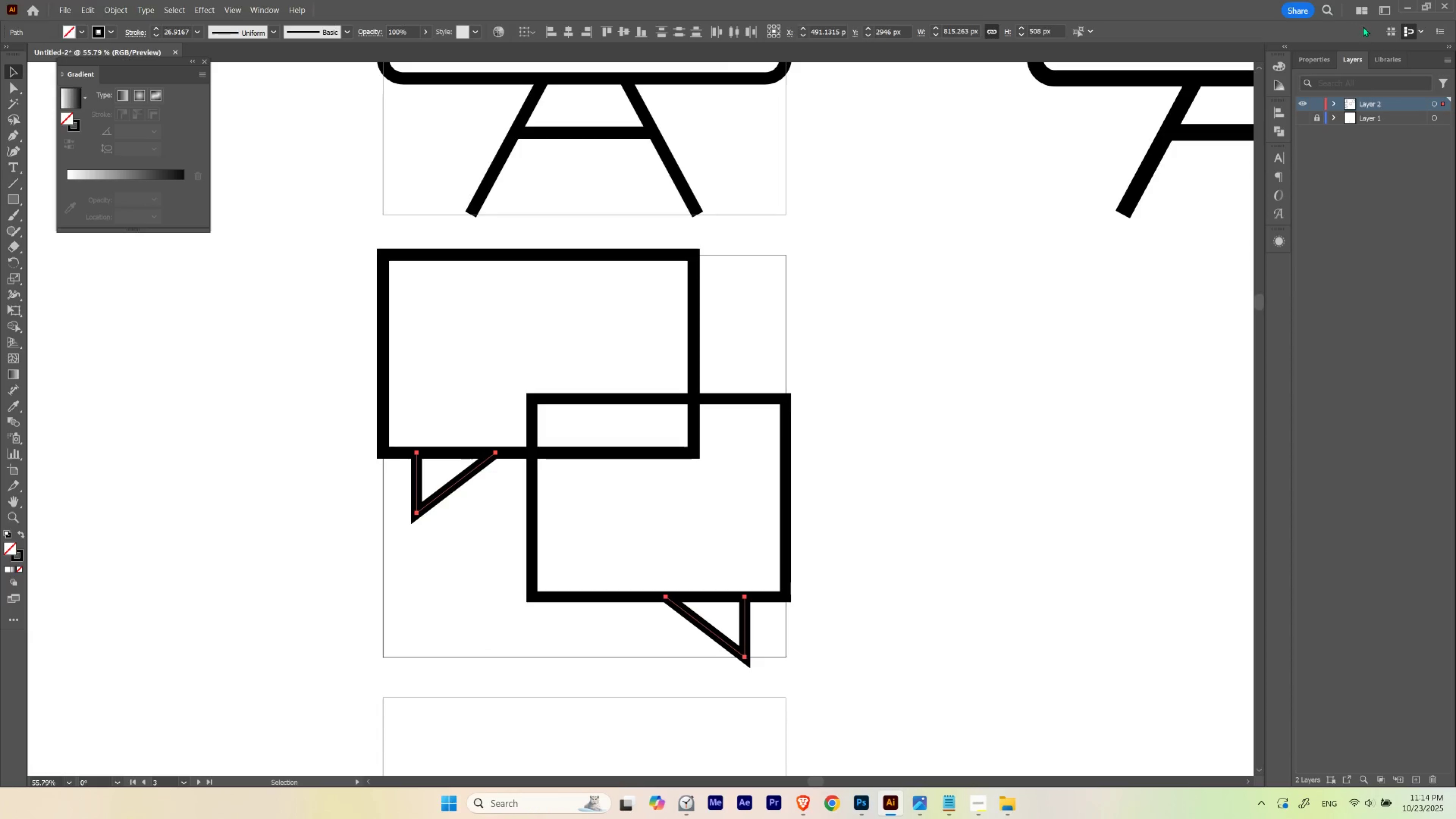 
left_click_drag(start_coordinate=[582, 534], to_coordinate=[536, 542])
 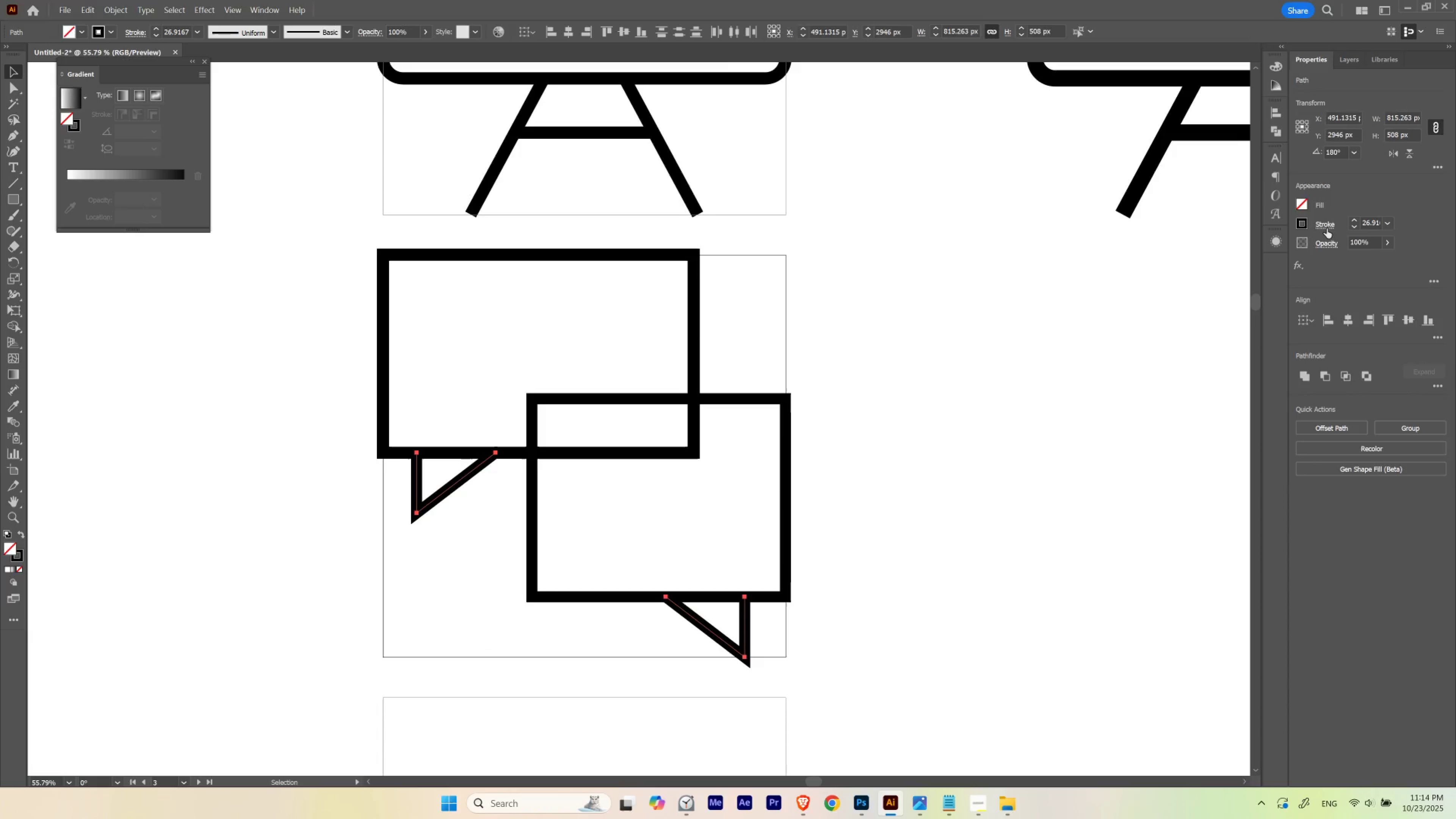 
left_click([1326, 225])
 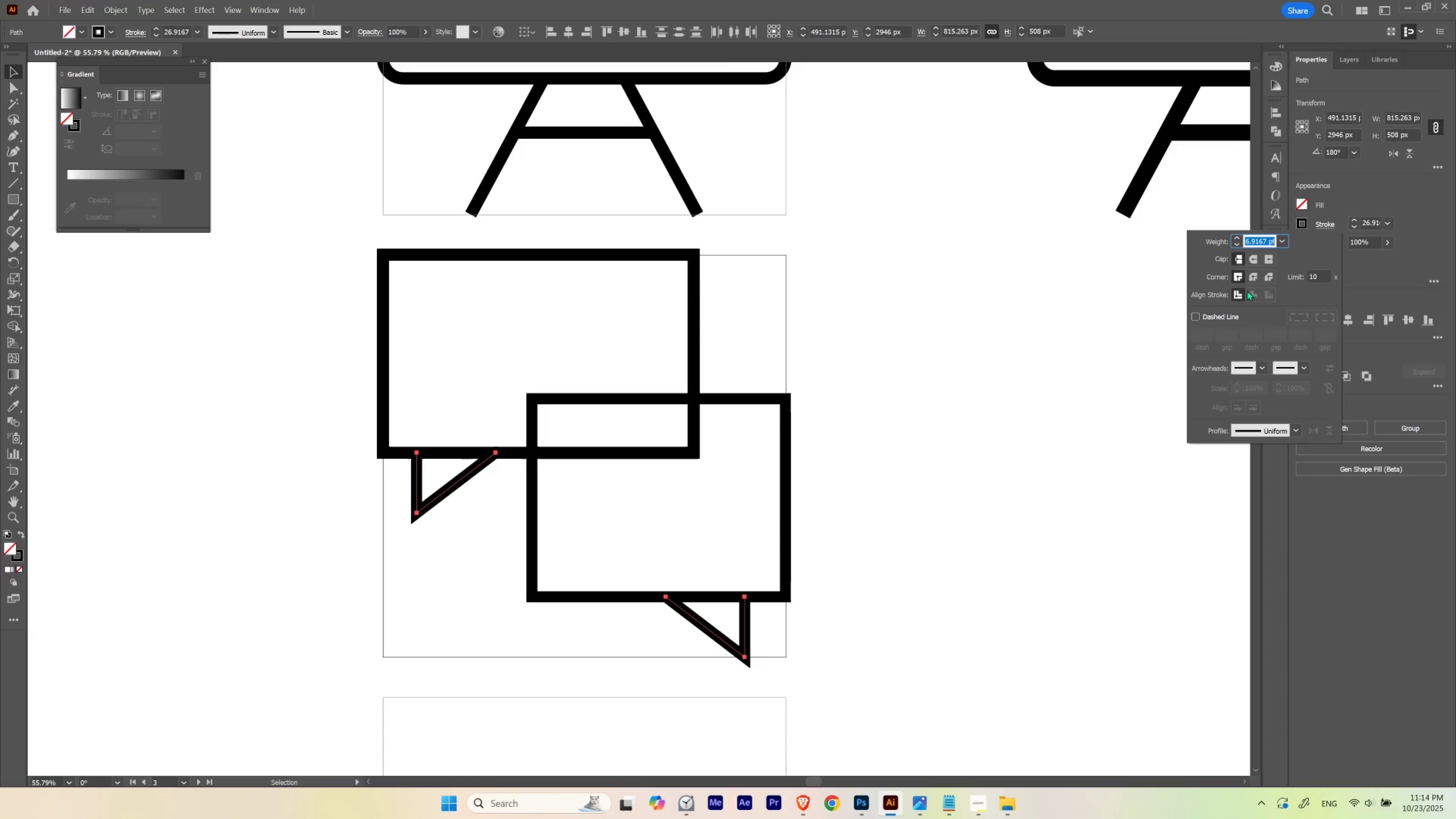 
left_click([1250, 280])
 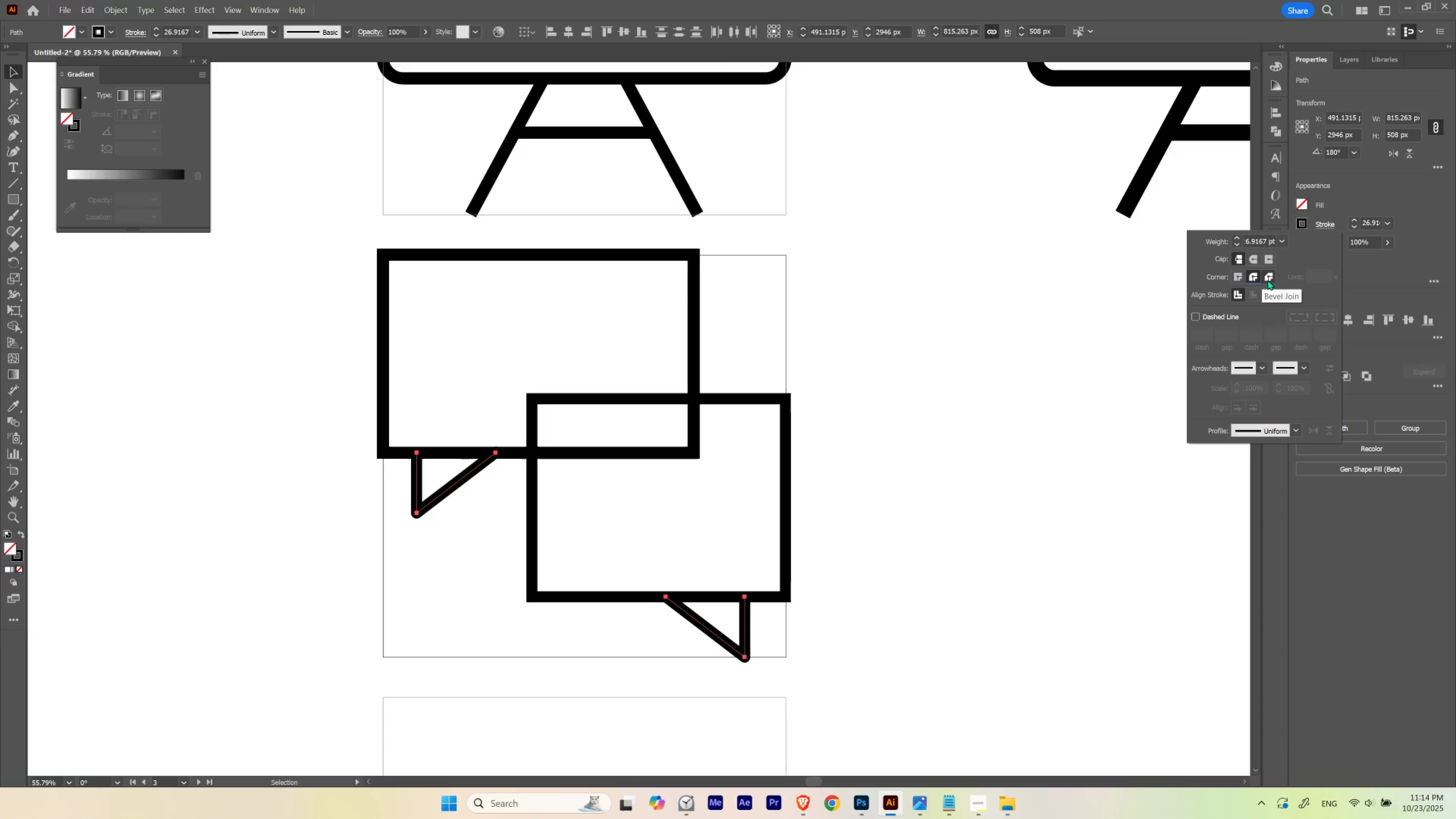 
left_click([1267, 280])
 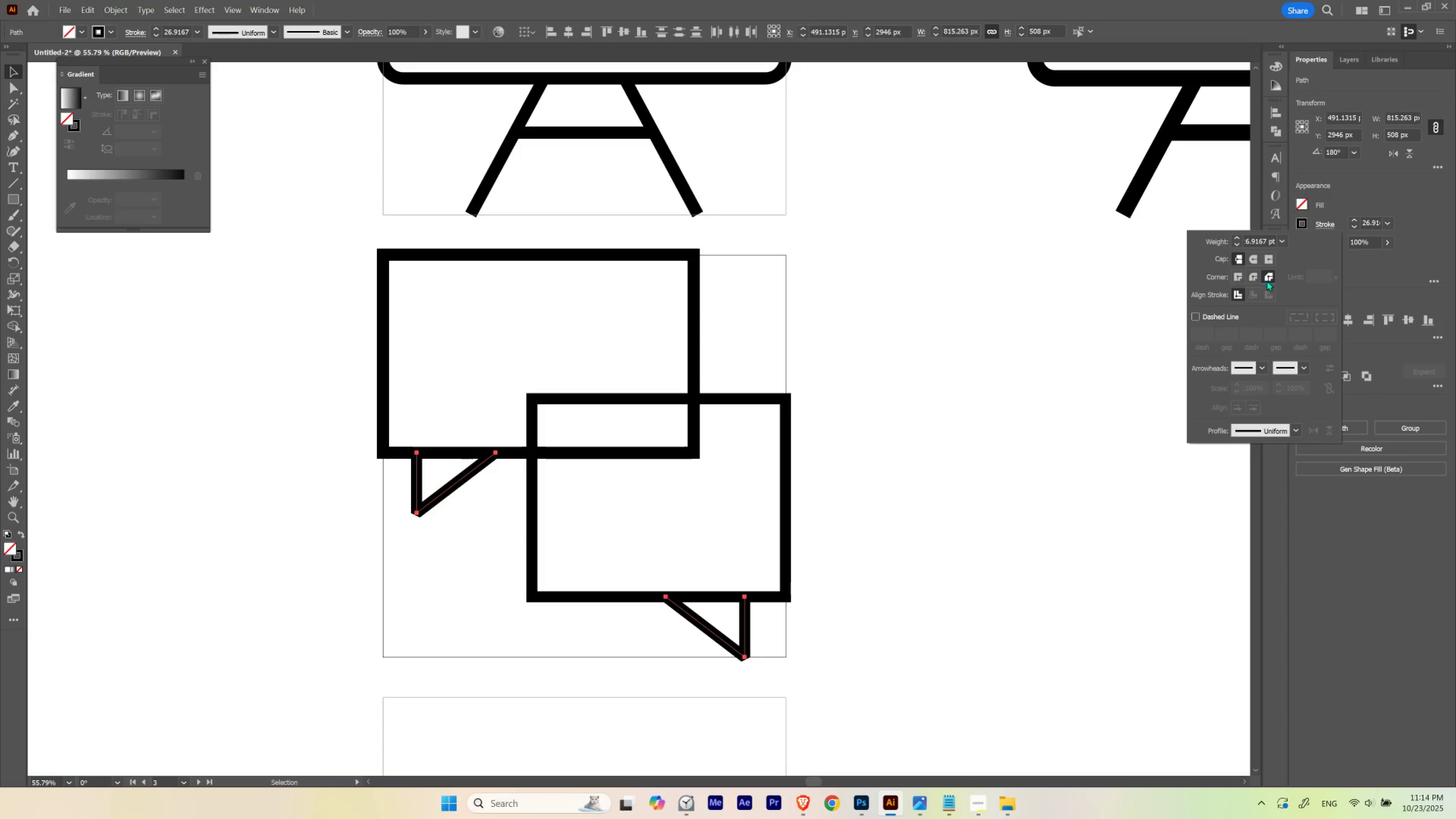 
key(Control+ControlLeft)
 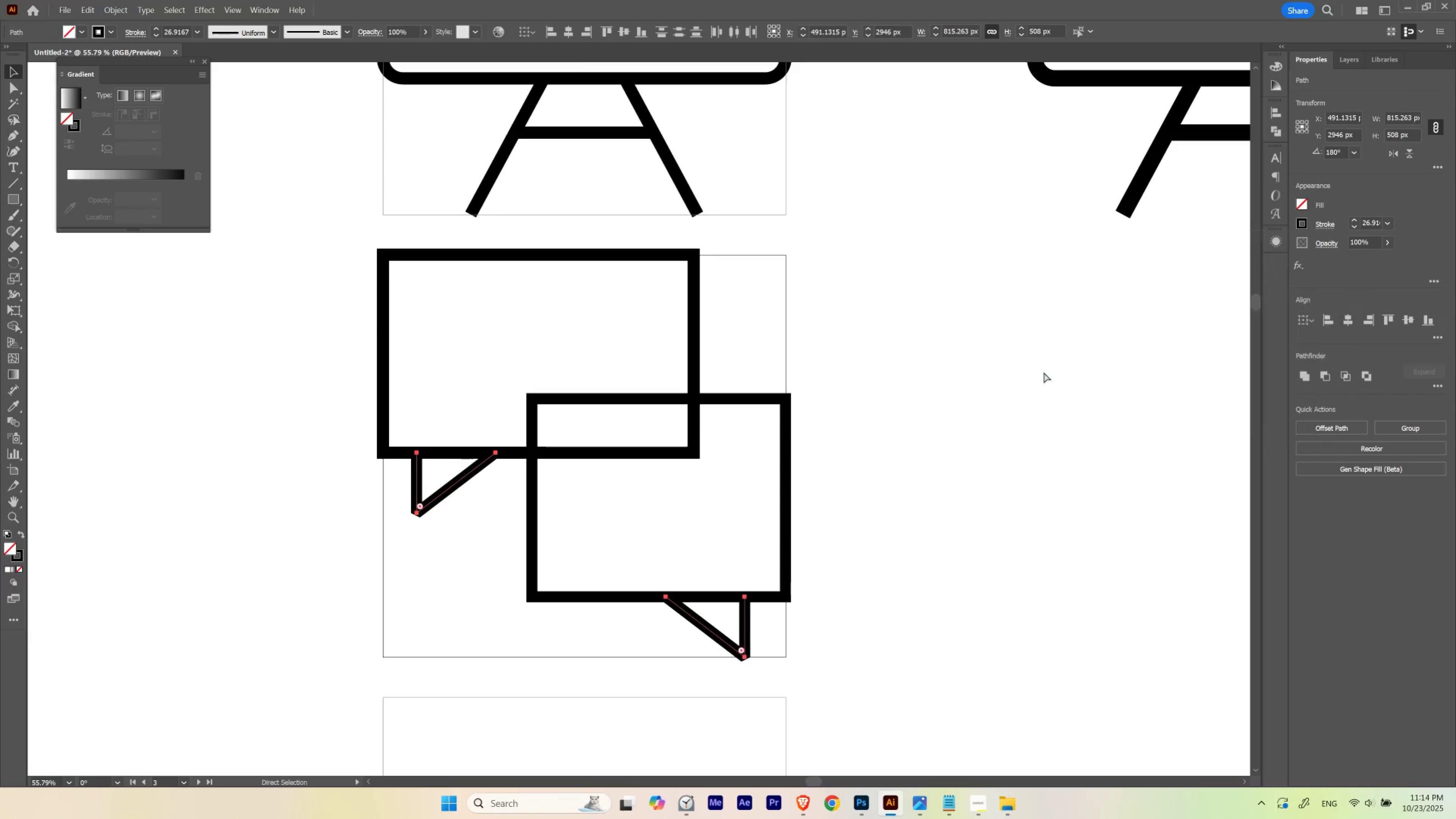 
key(Control+H)
 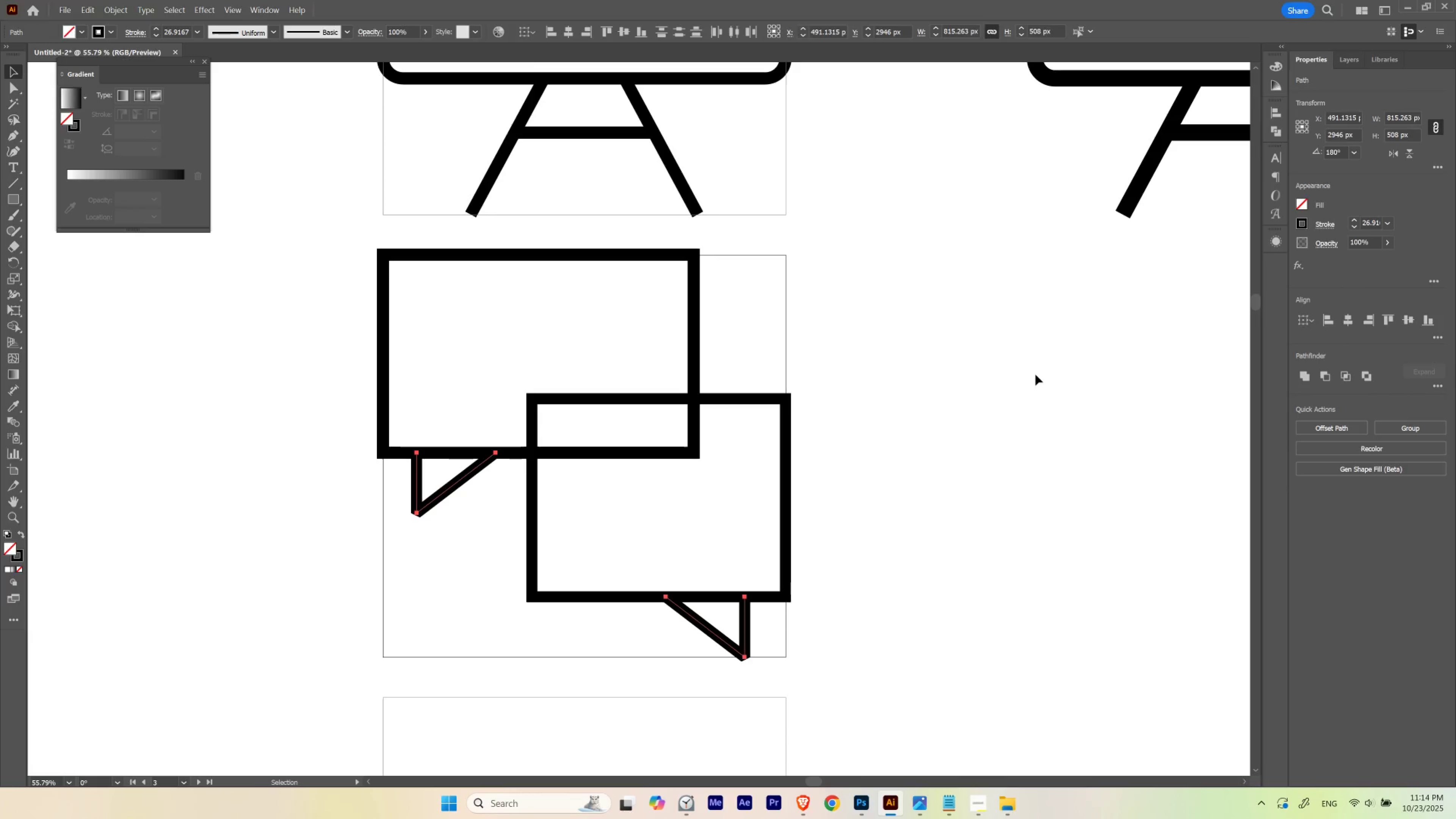 
key(Control+ControlLeft)
 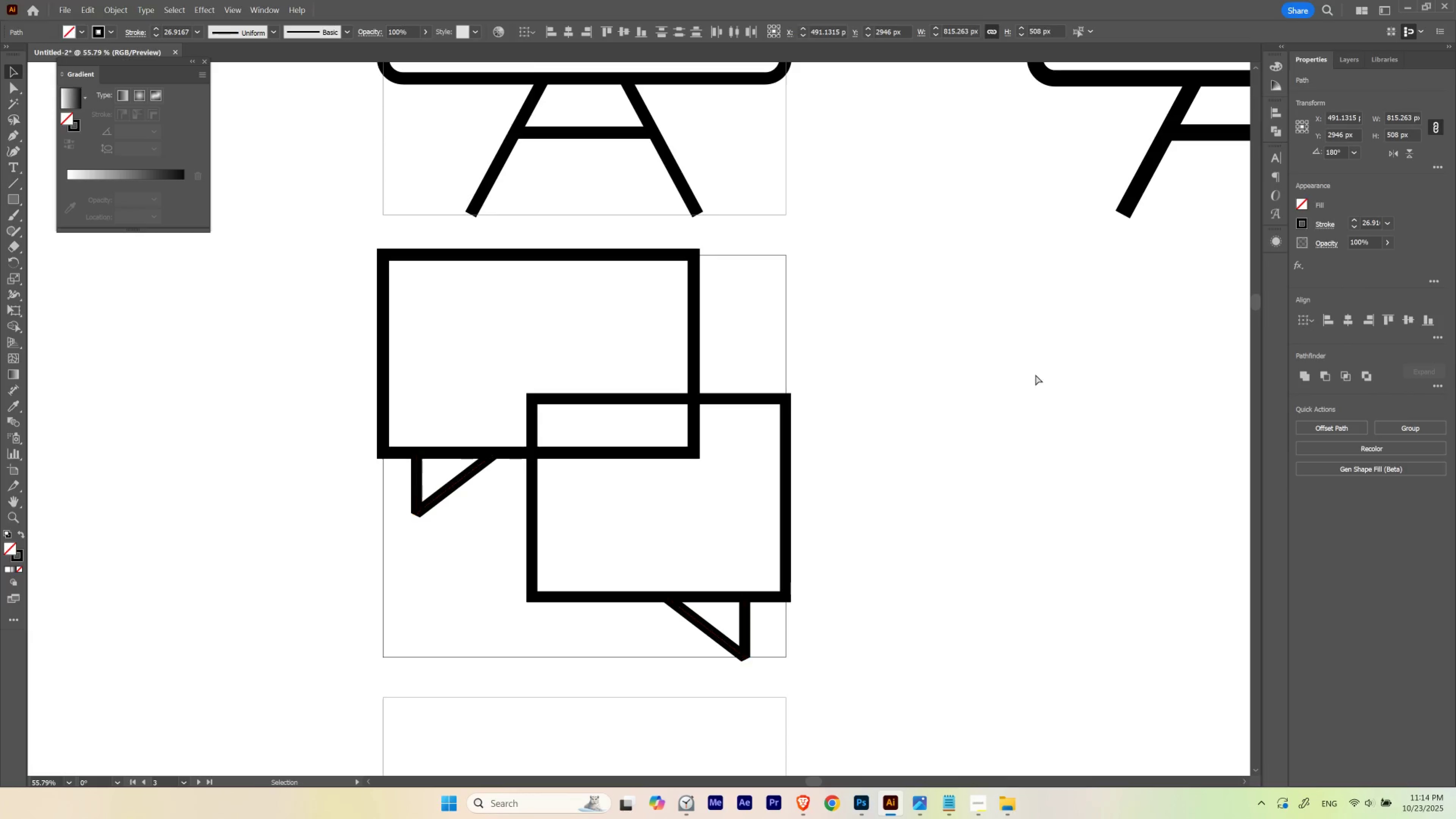 
key(Control+H)
 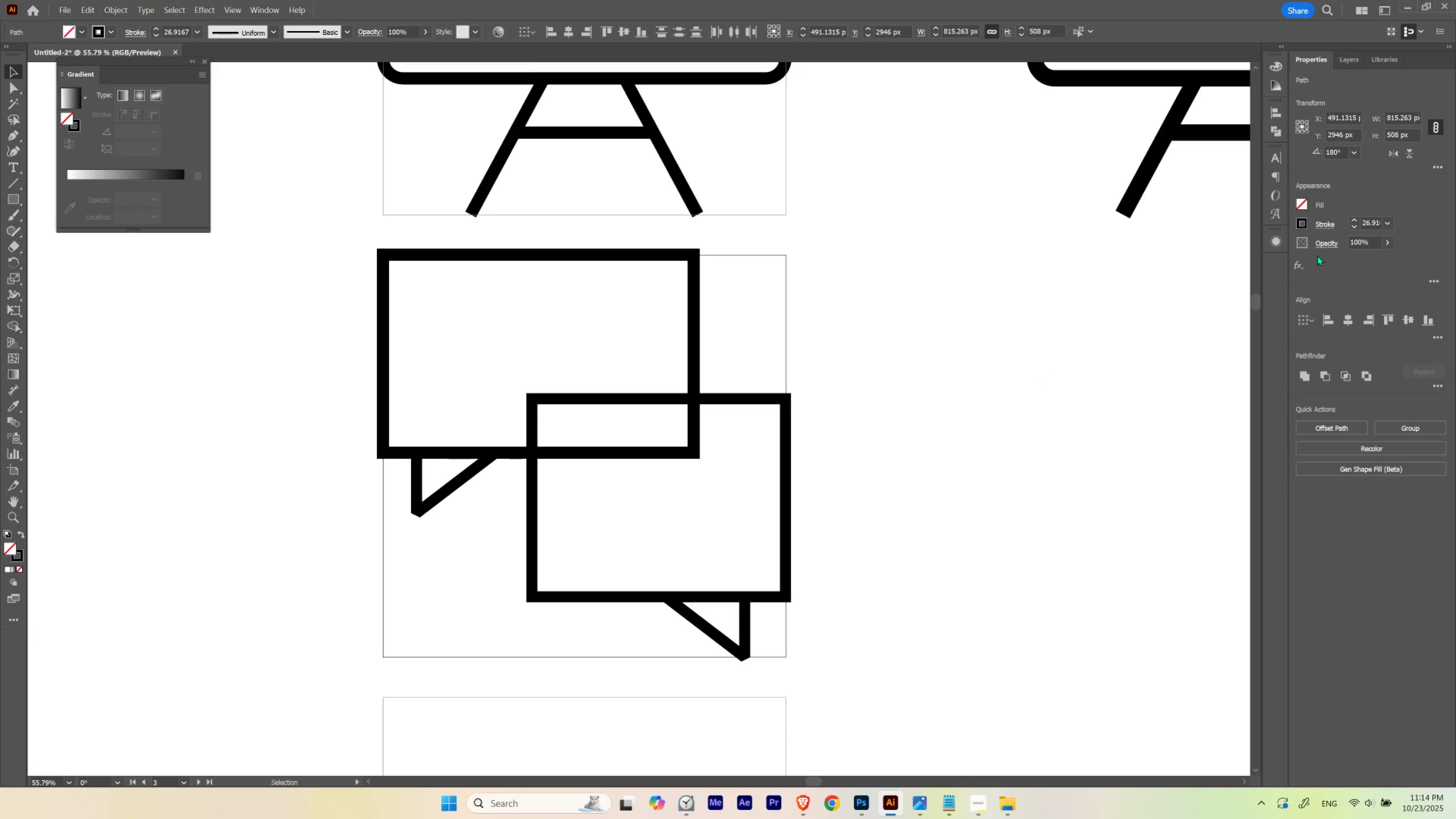 
left_click([1326, 227])
 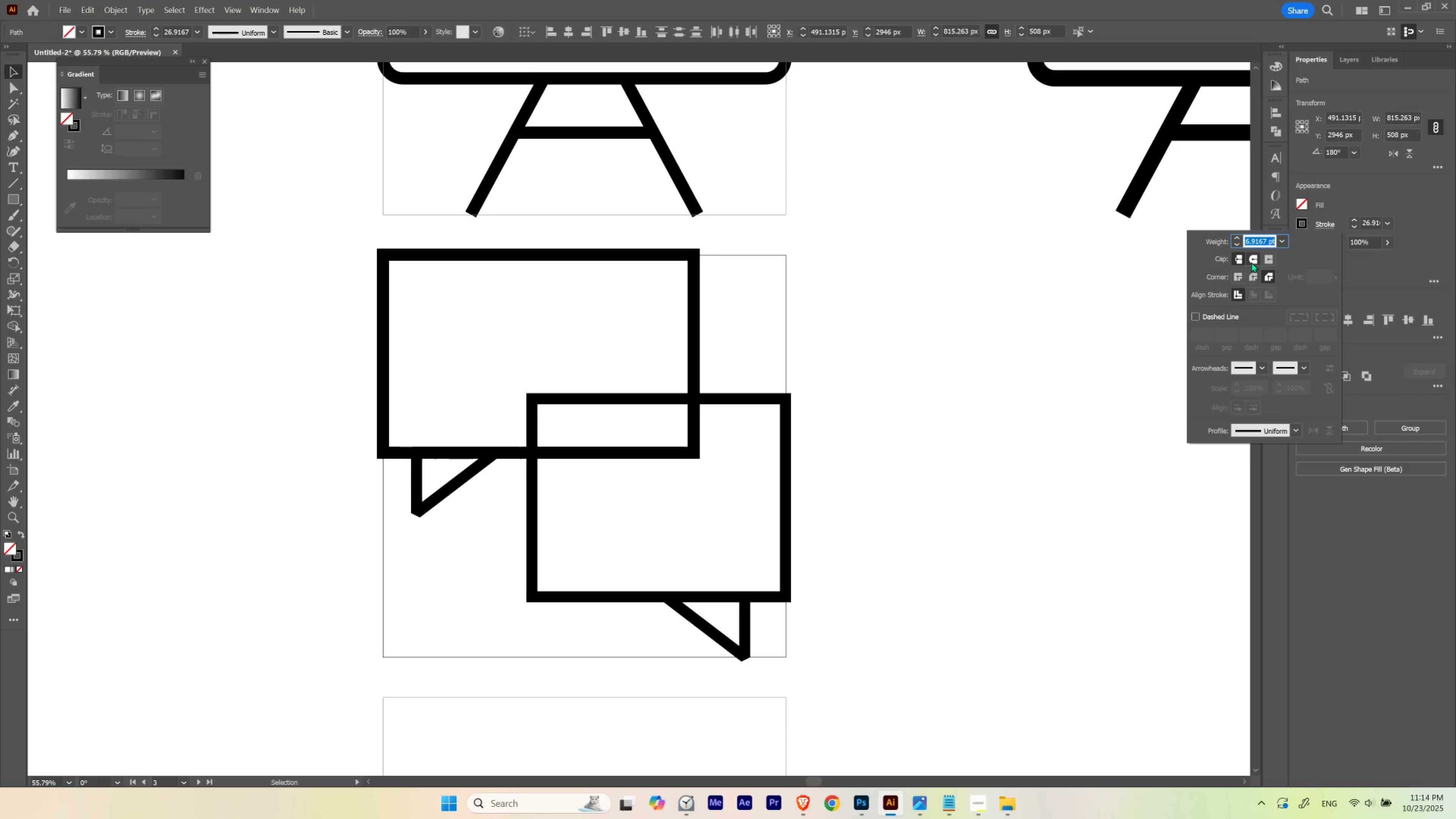 
left_click([1251, 262])
 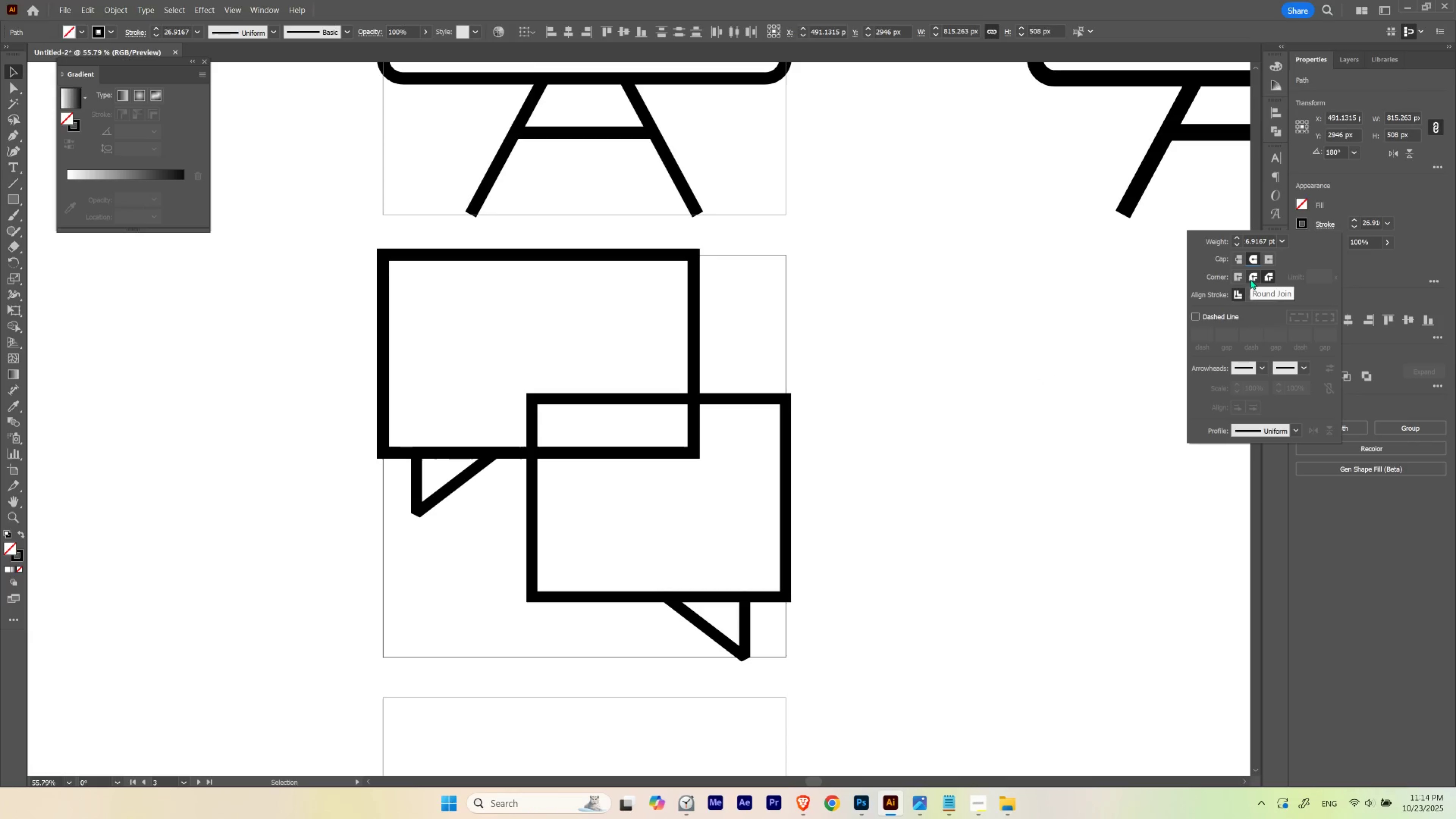 
left_click([1251, 278])
 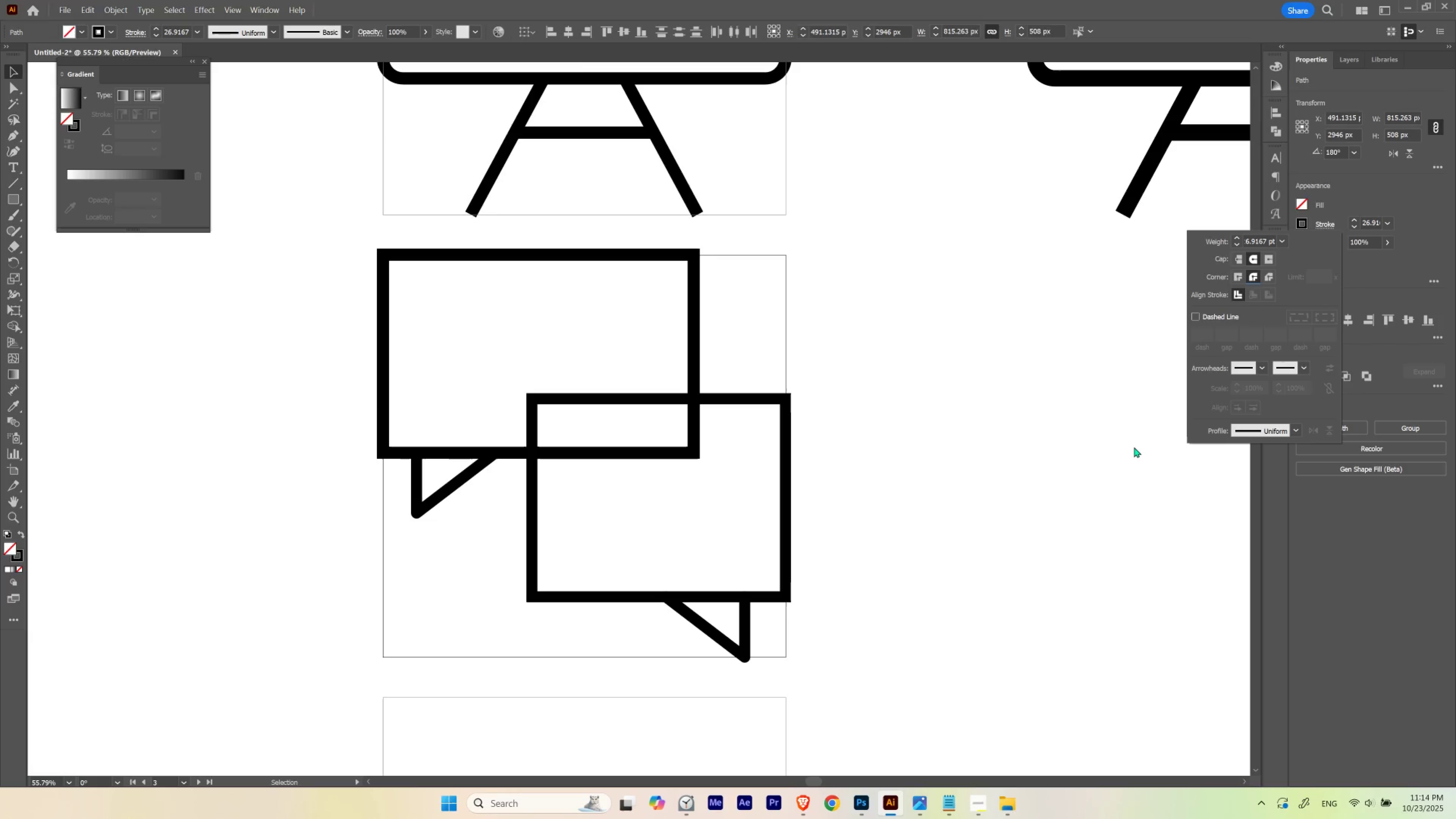 
wait(6.38)
 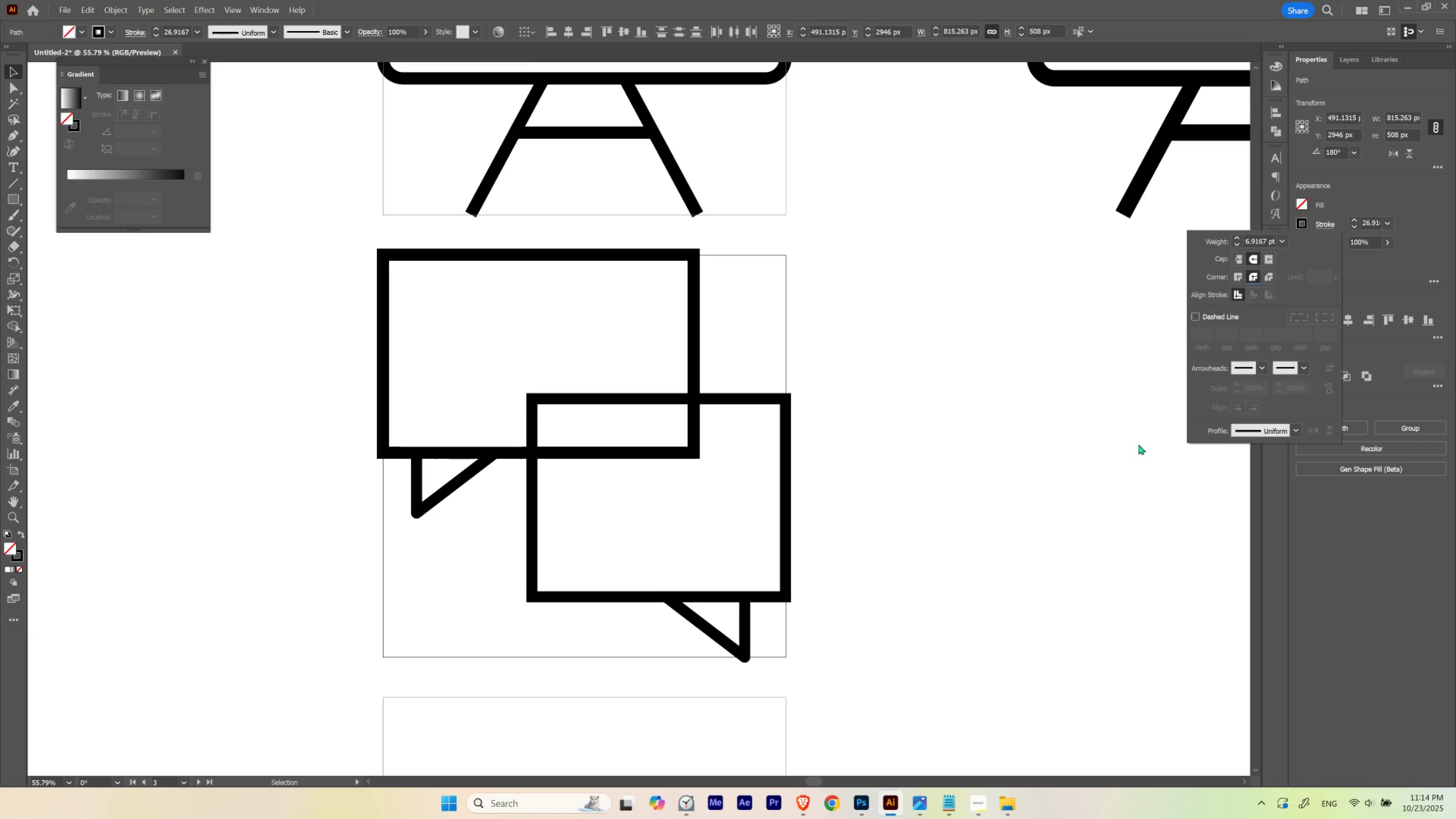 
hold_key(key=ControlLeft, duration=0.49)
 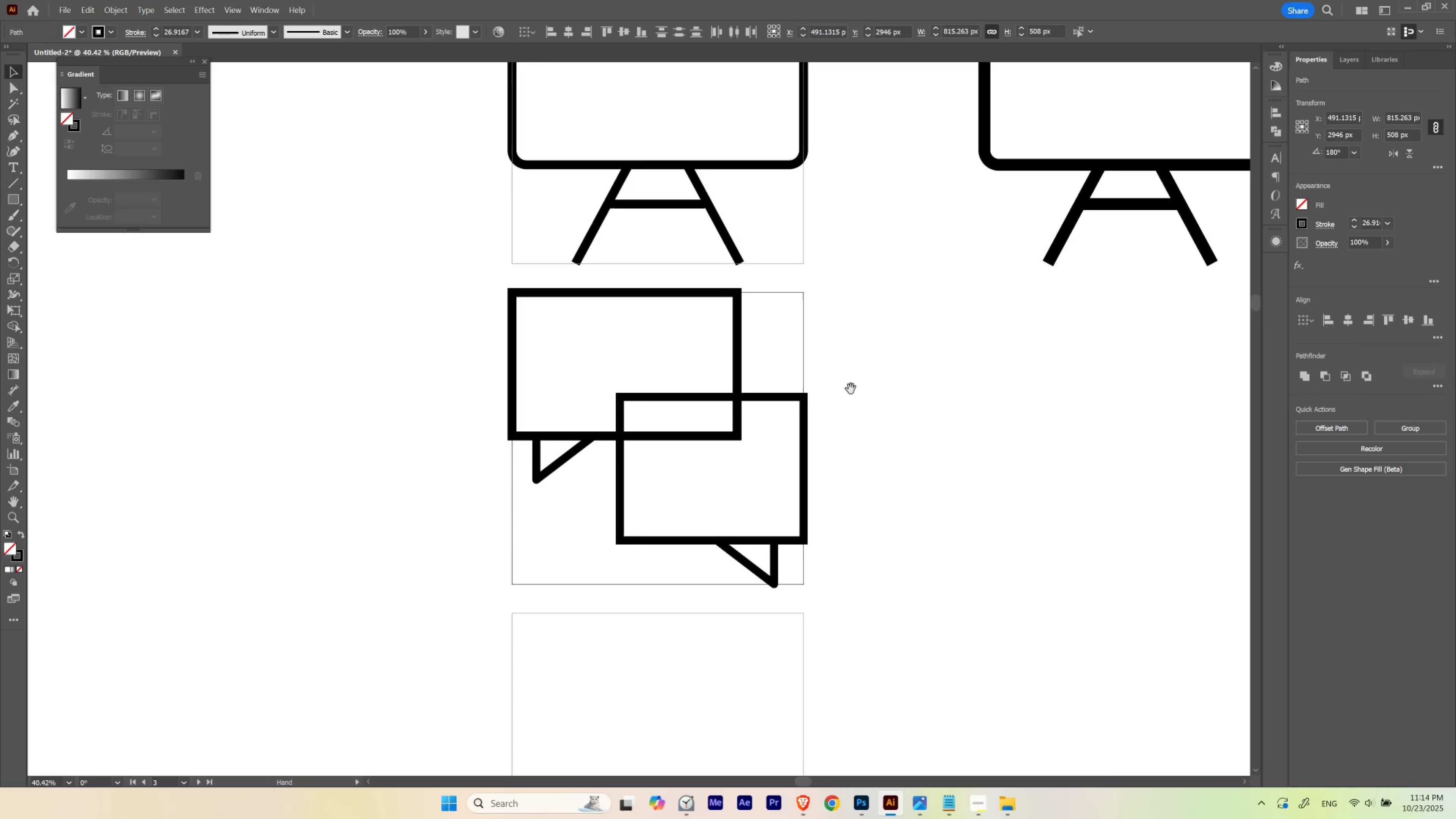 
hold_key(key=Space, duration=1.52)
 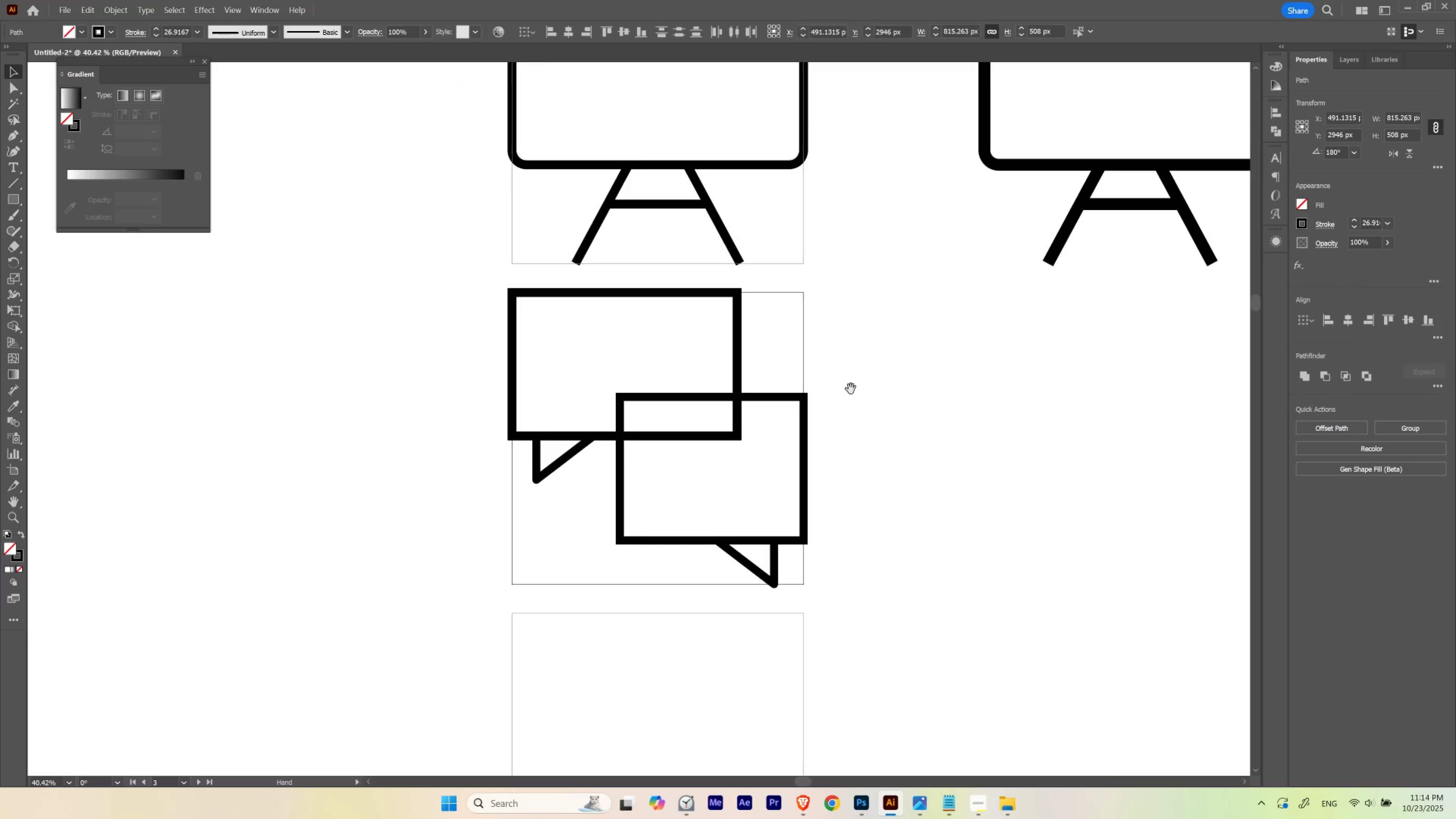 
left_click_drag(start_coordinate=[851, 392], to_coordinate=[816, 407])
 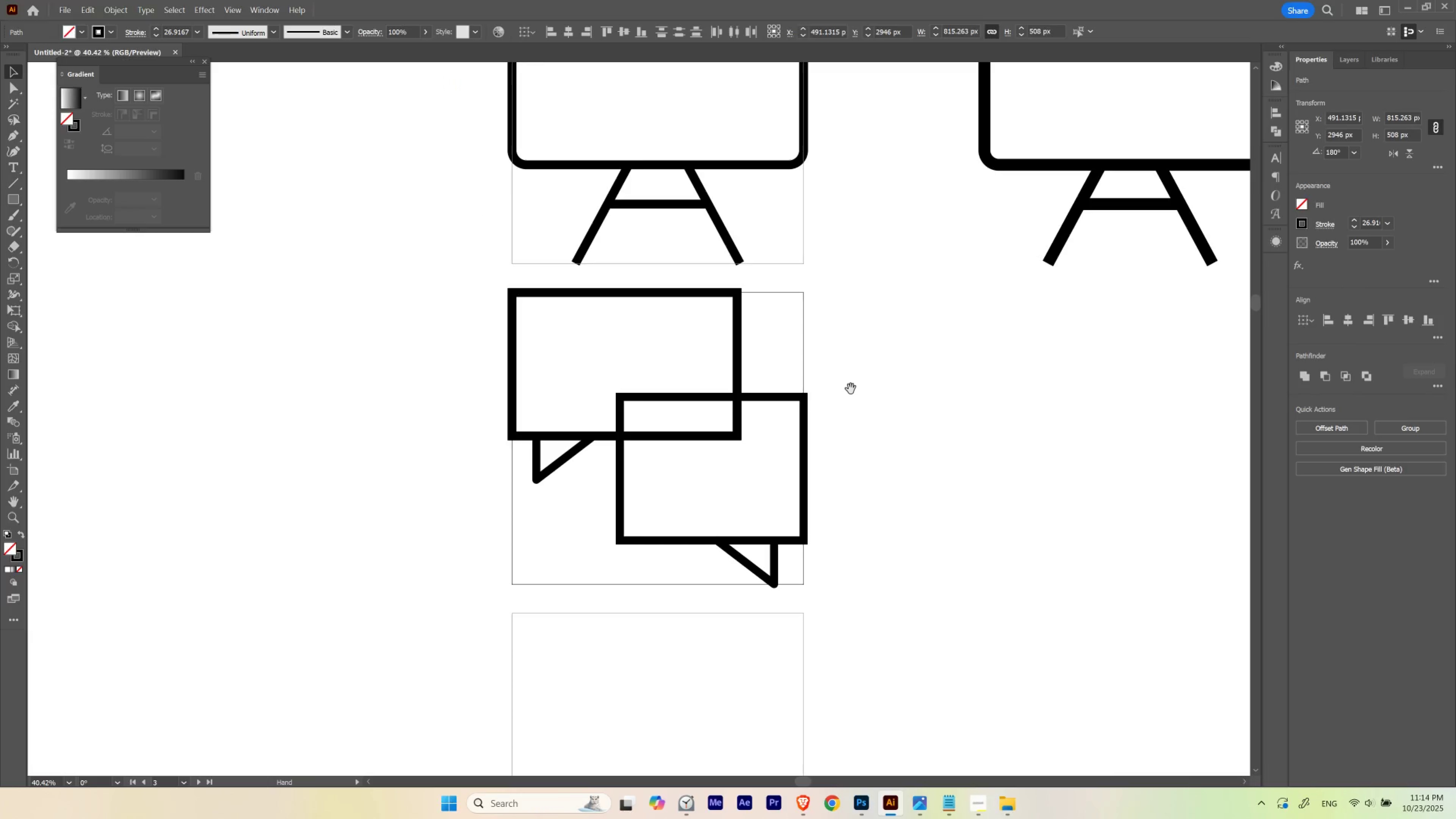 
hold_key(key=Space, duration=1.51)
 